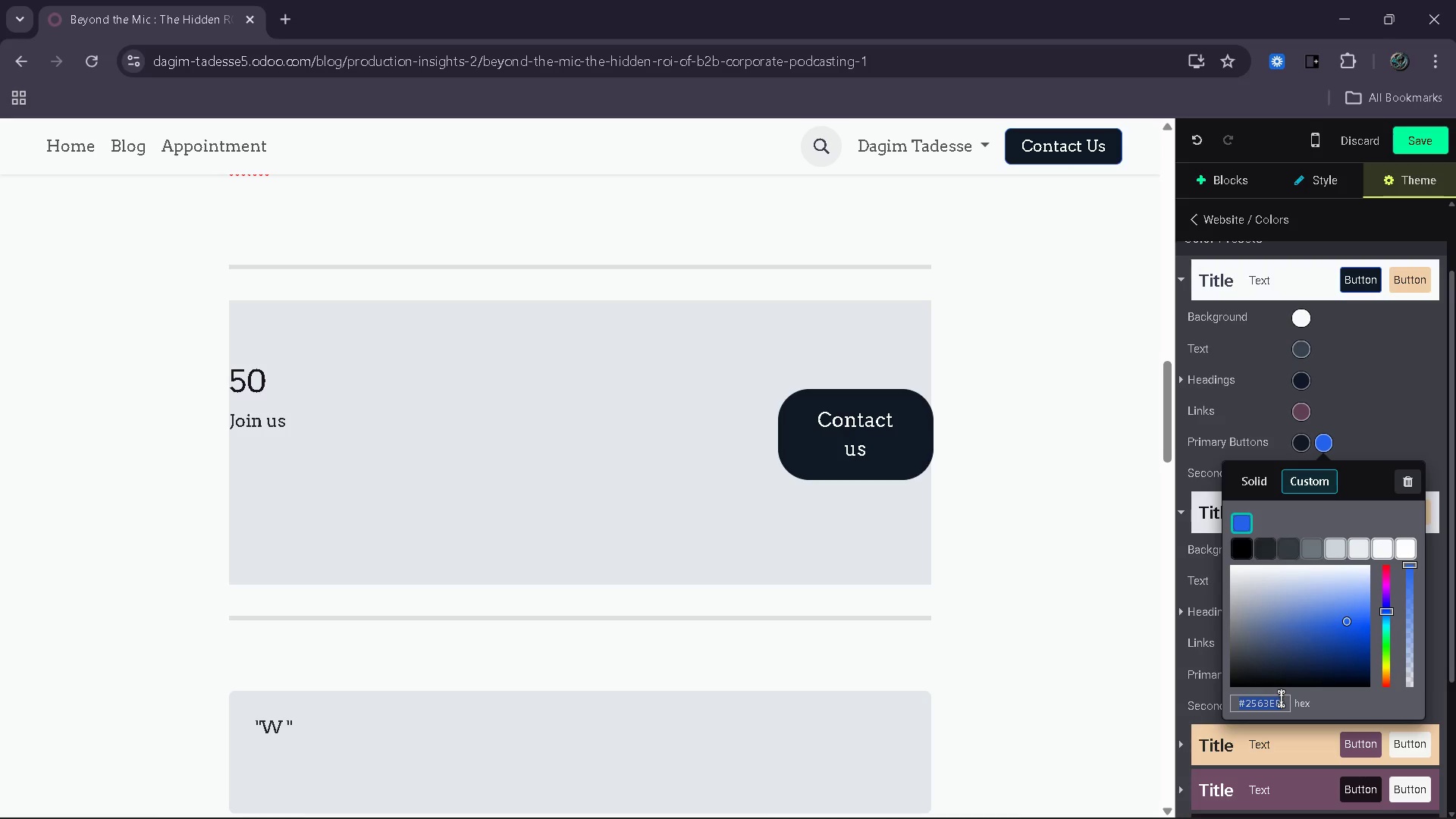 
key(Control+C)
 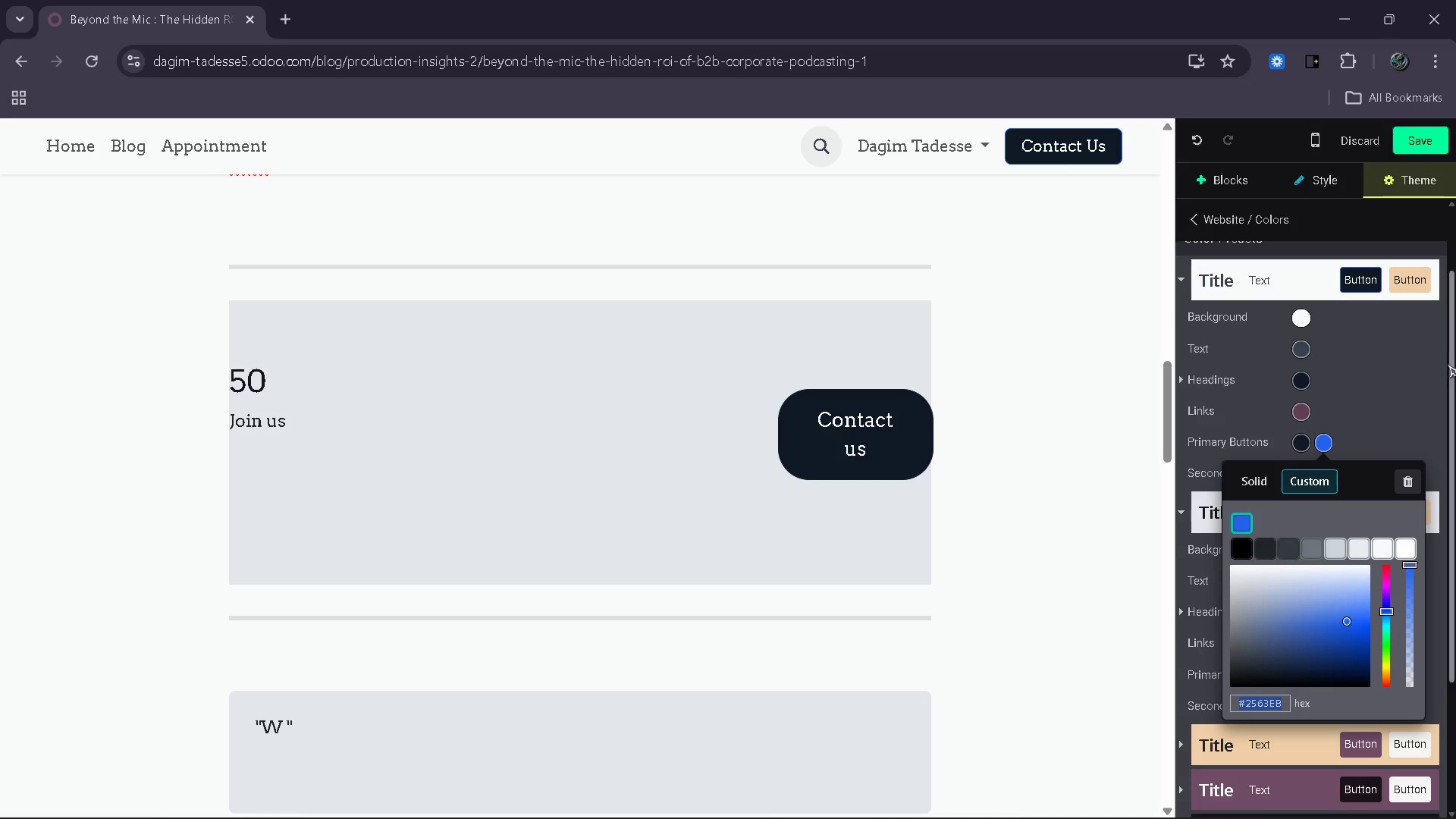 
left_click_drag(start_coordinate=[1445, 337], to_coordinate=[1439, 340])
 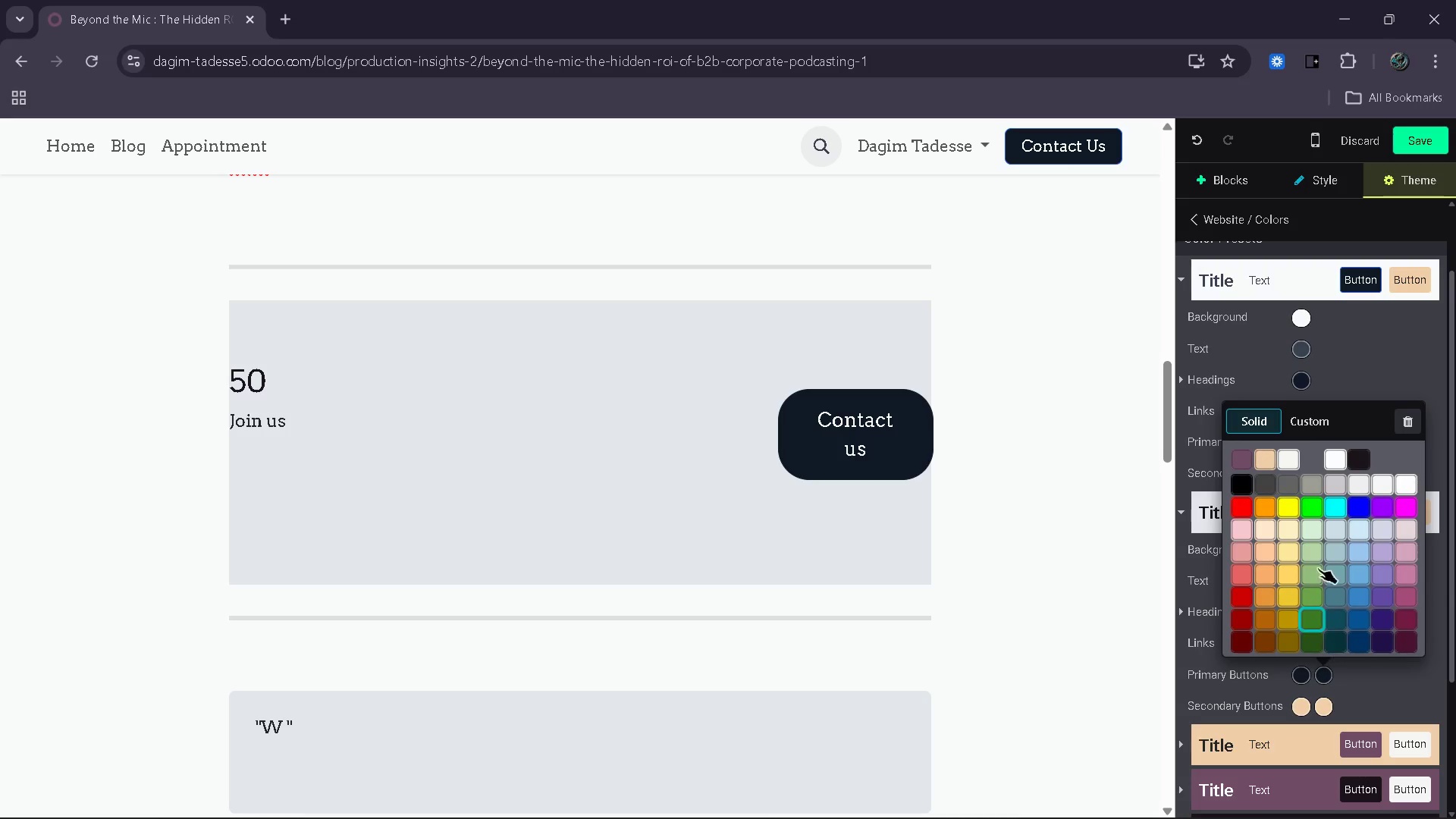 
left_click([1302, 421])
 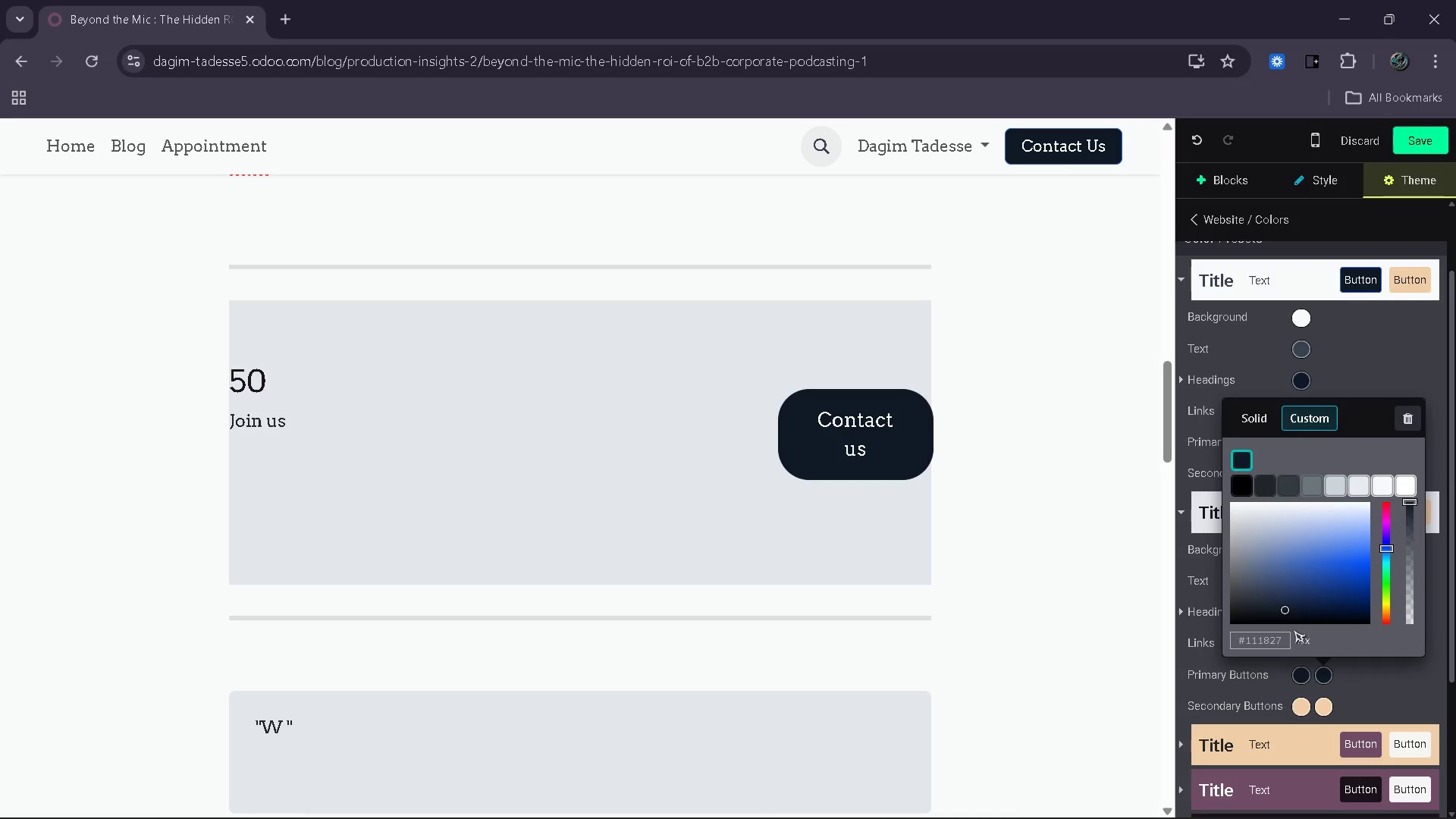 
left_click([1279, 642])
 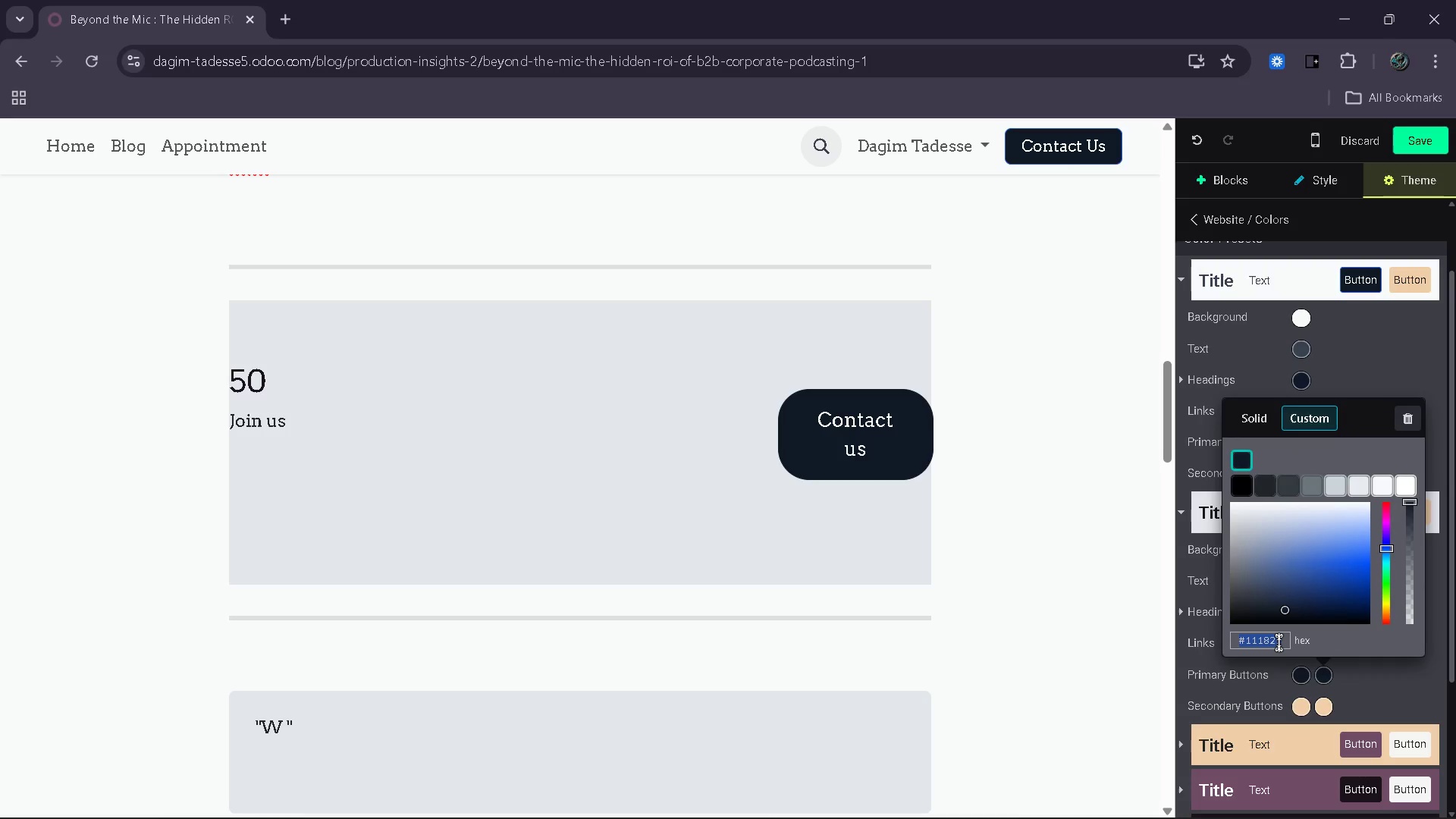 
key(Control+V)
 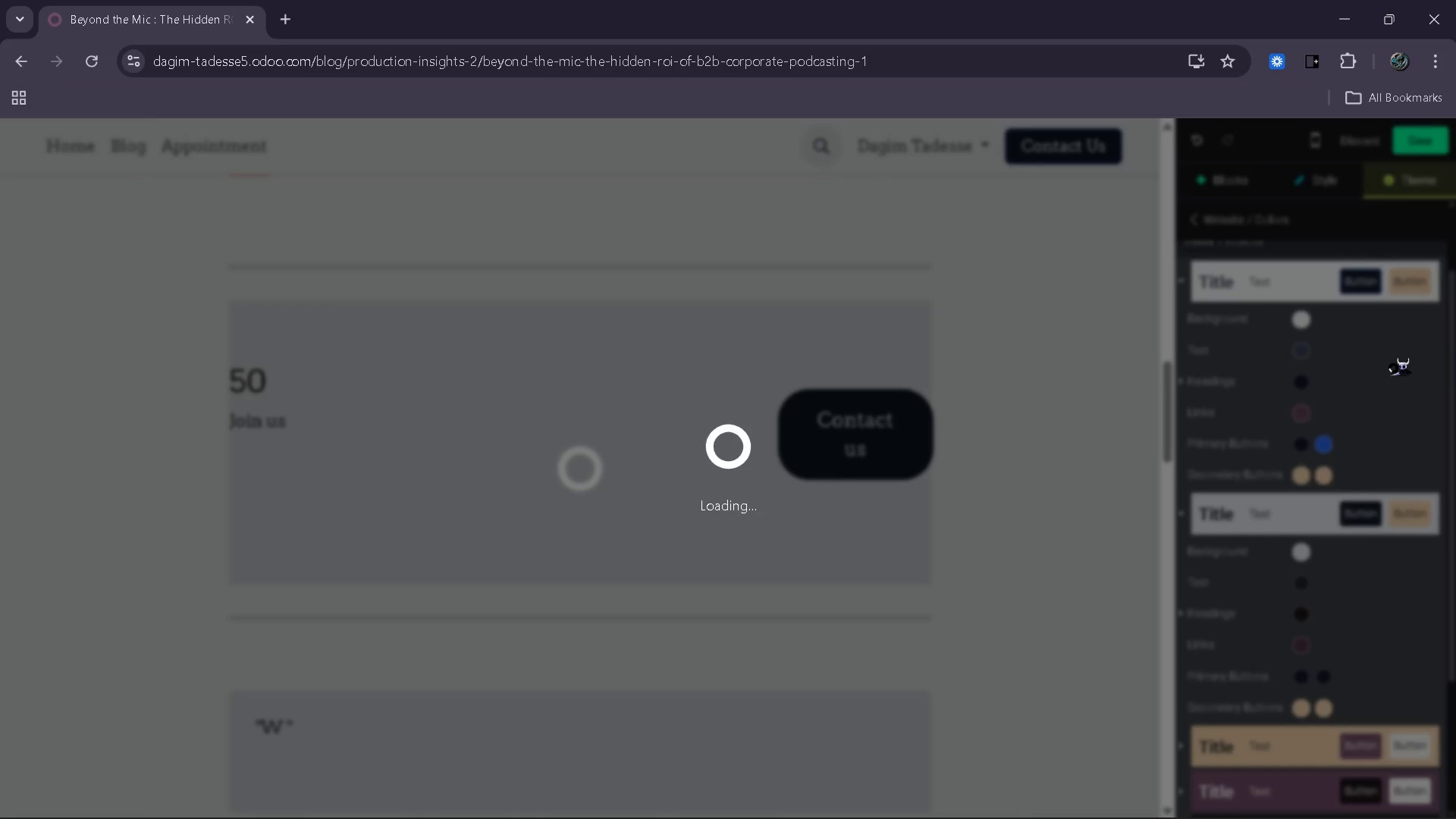 
wait(5.44)
 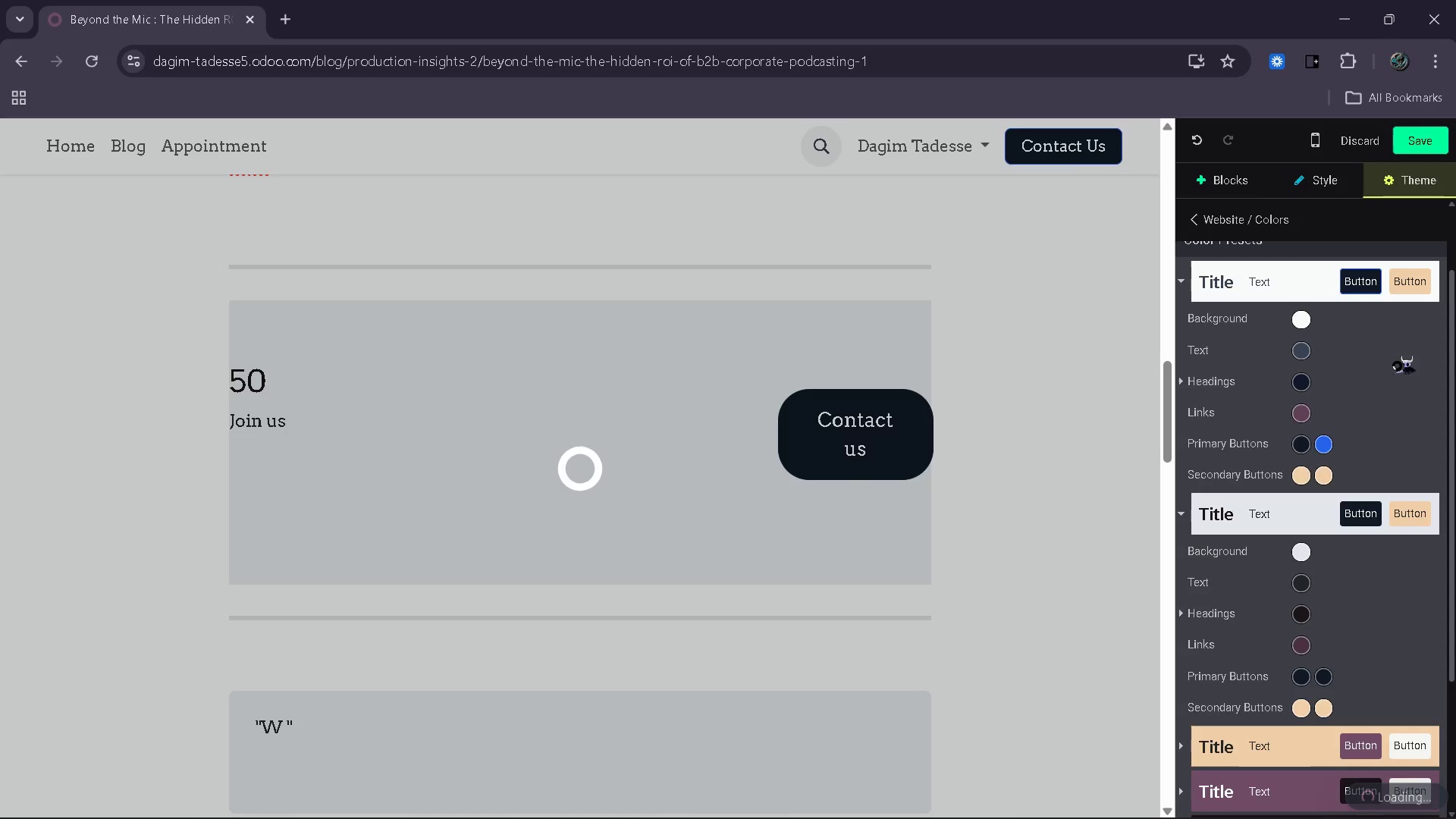 
left_click([876, 476])
 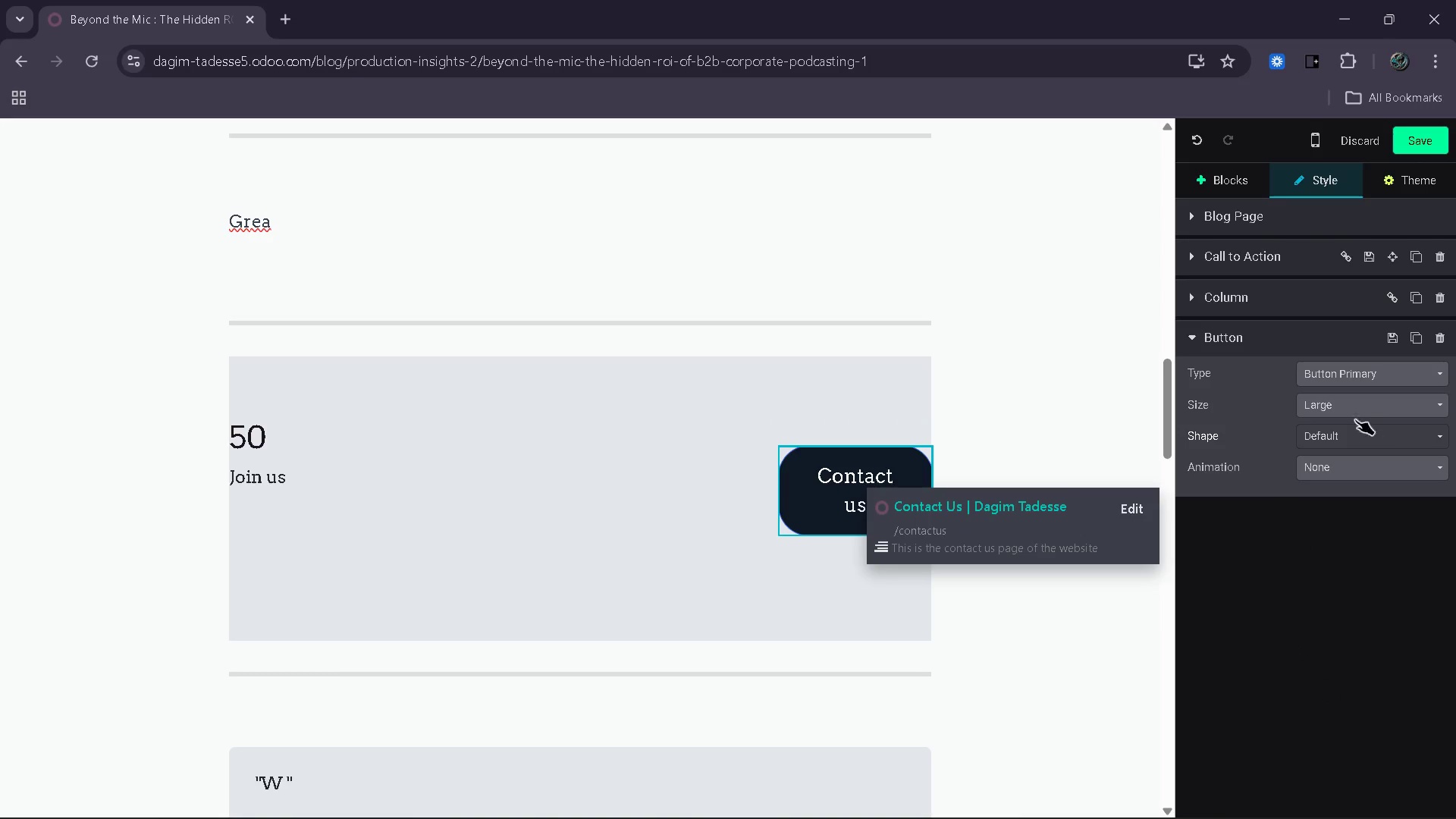 
wait(5.09)
 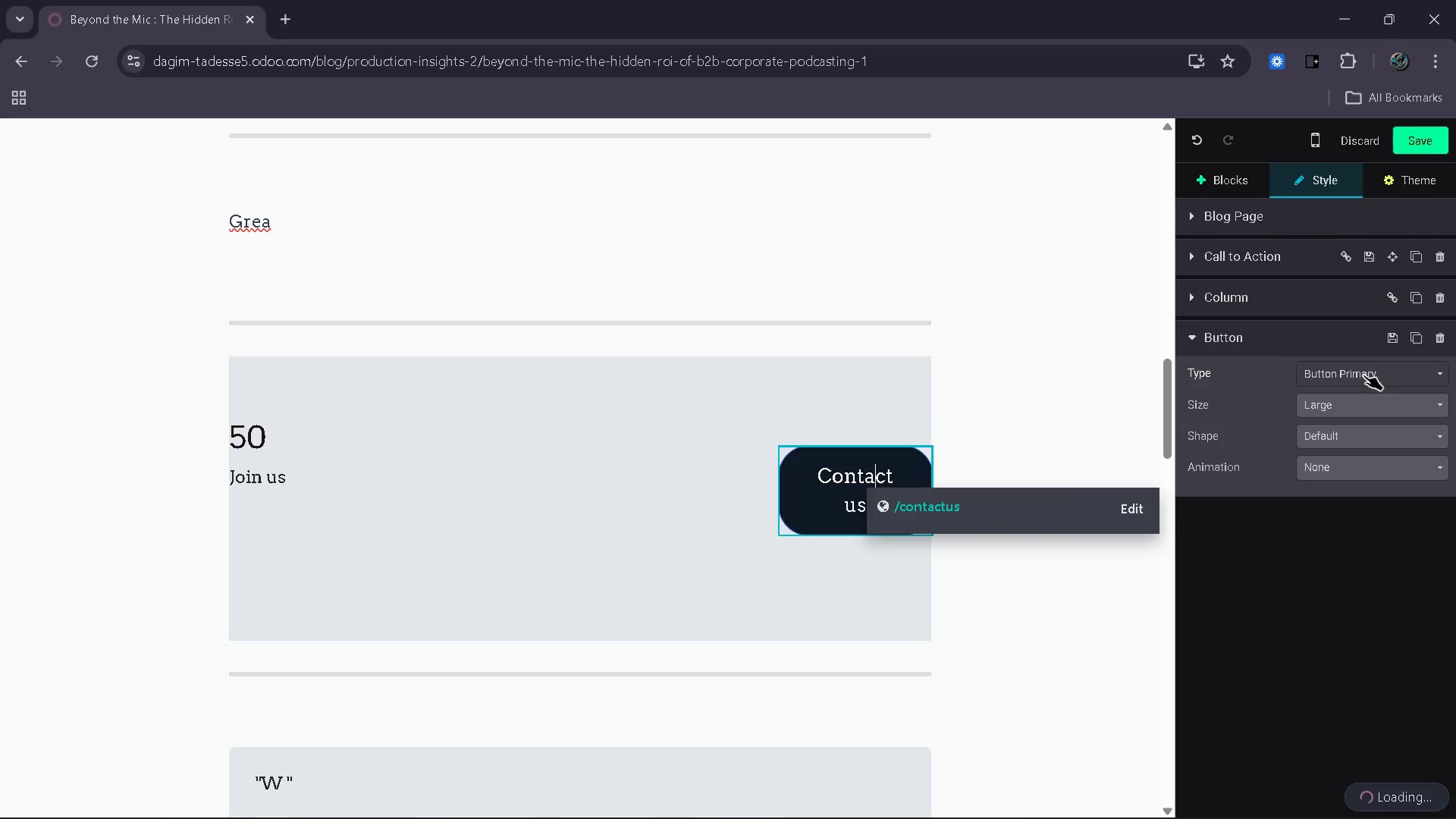 
left_click([1323, 435])
 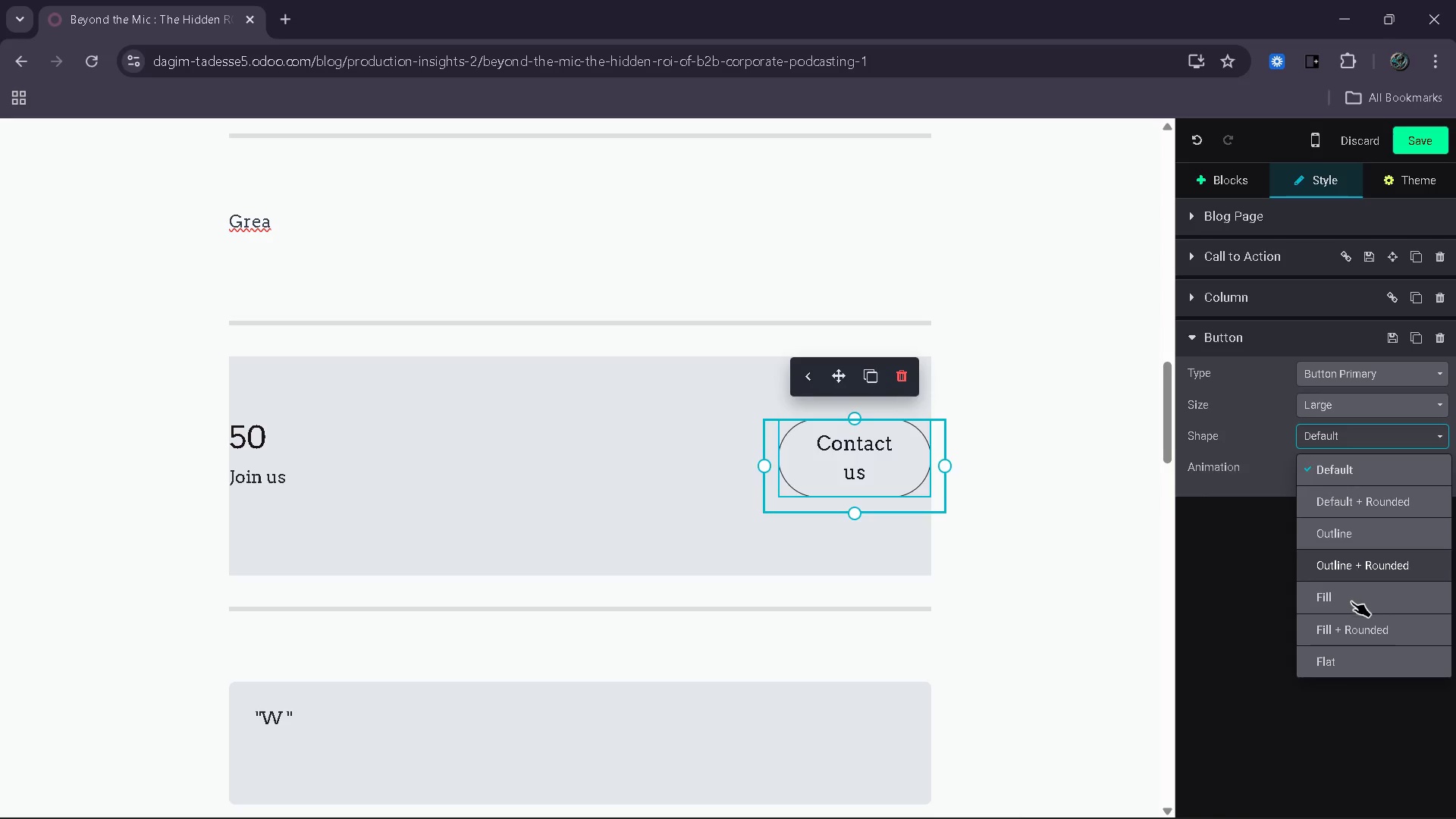 
wait(9.45)
 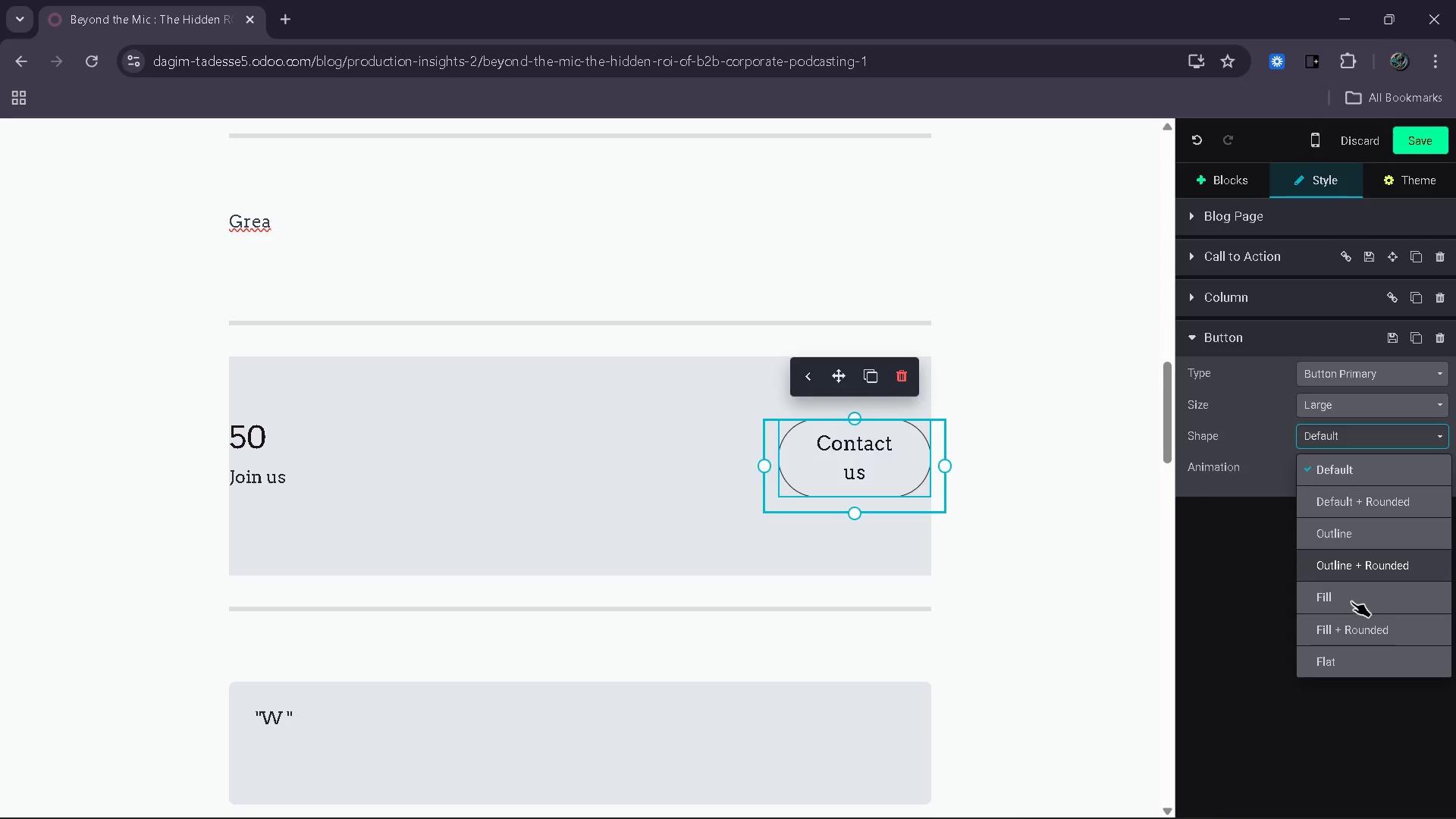 
left_click([1003, 513])
 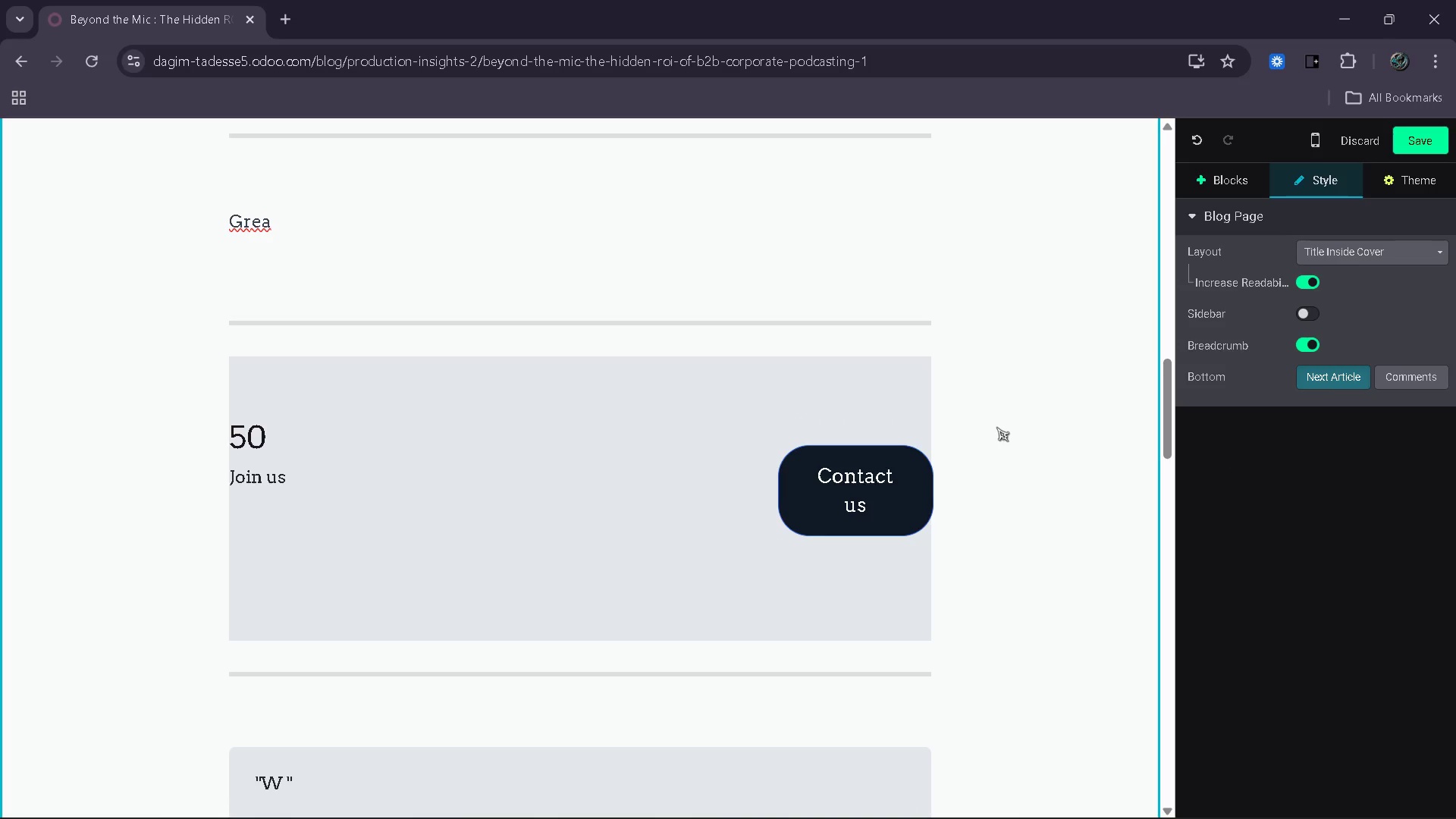 
wait(6.48)
 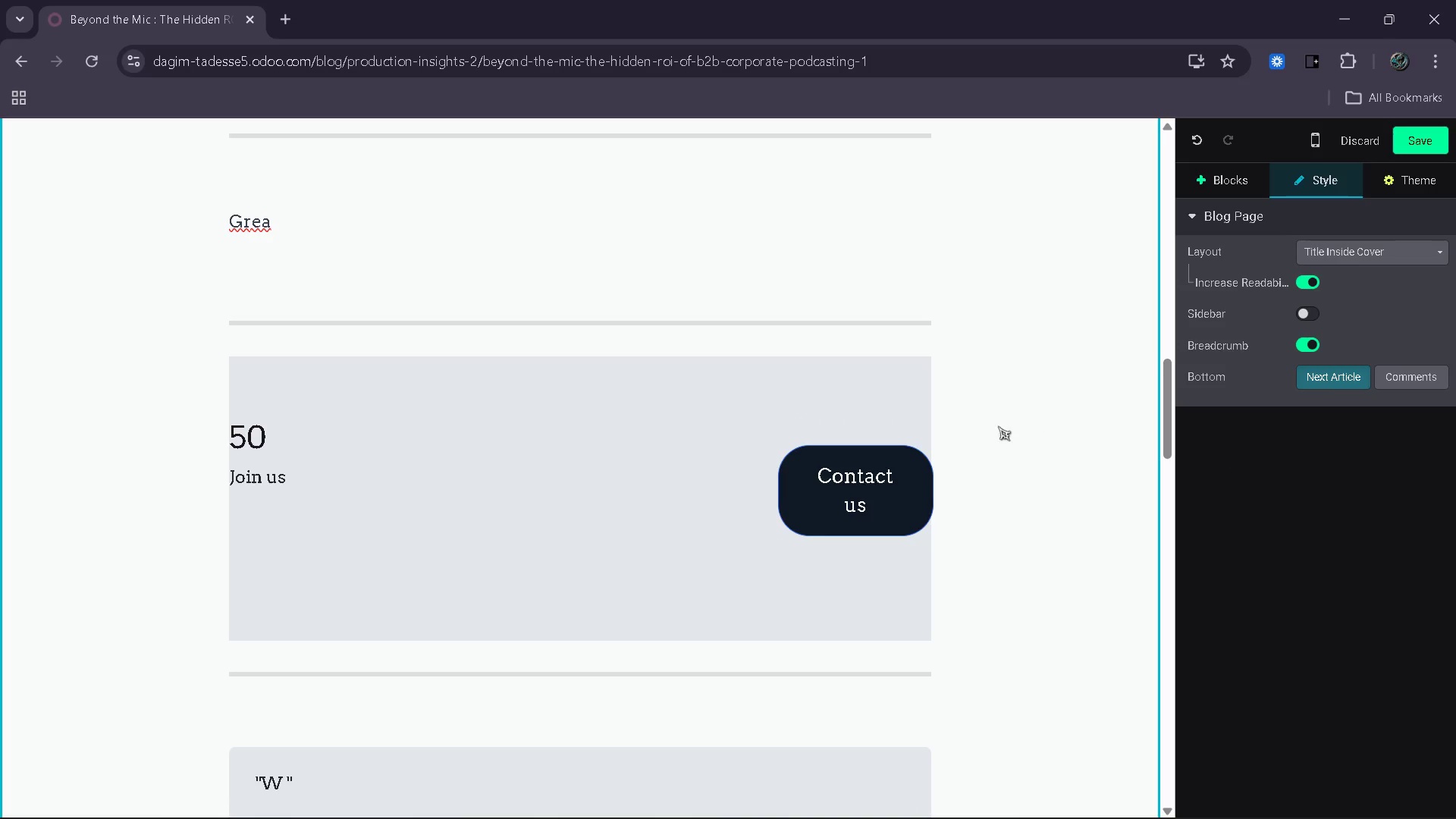 
left_click([1430, 139])
 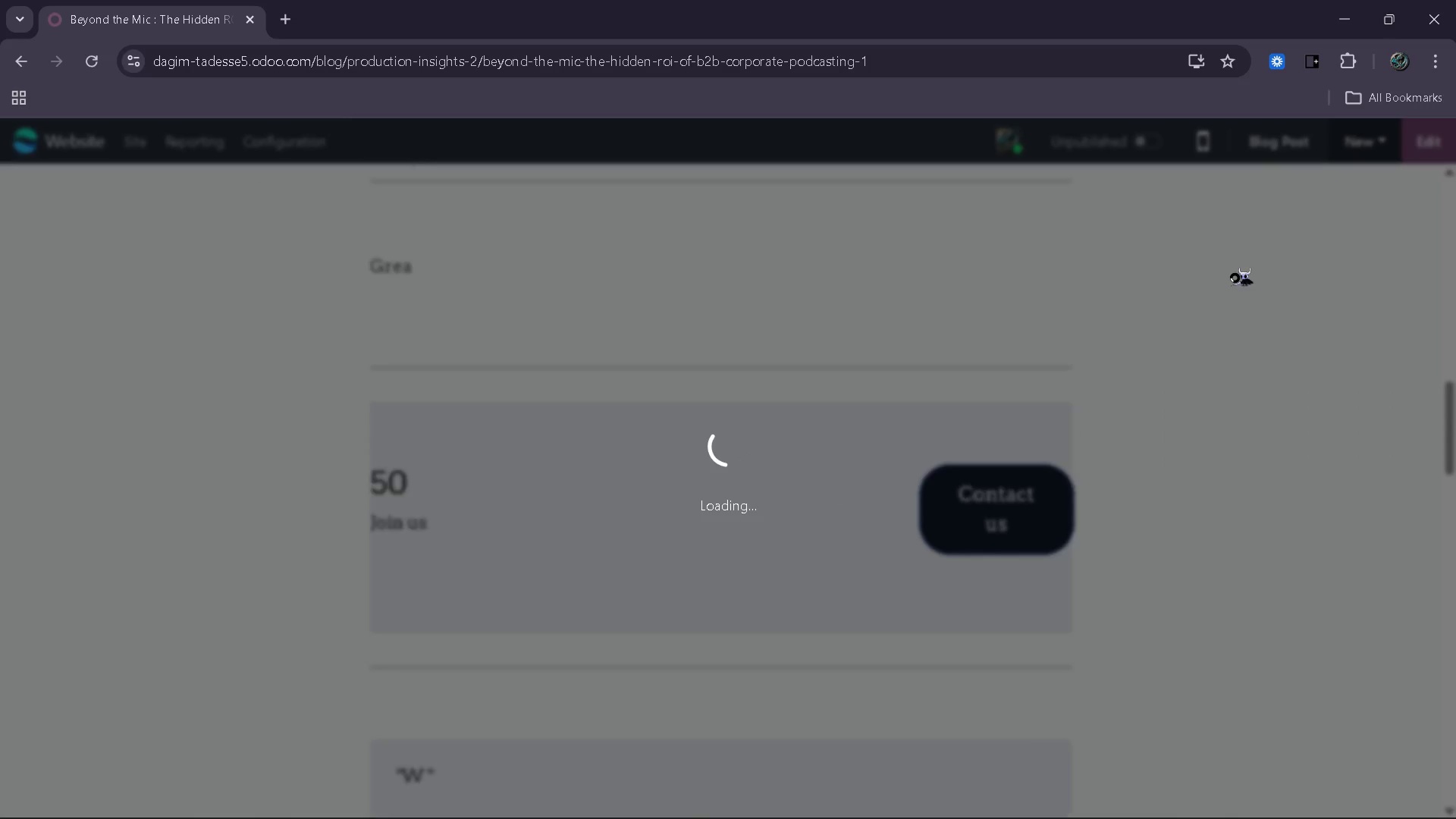 
scroll: coordinate [1128, 532], scroll_direction: up, amount: 2.0
 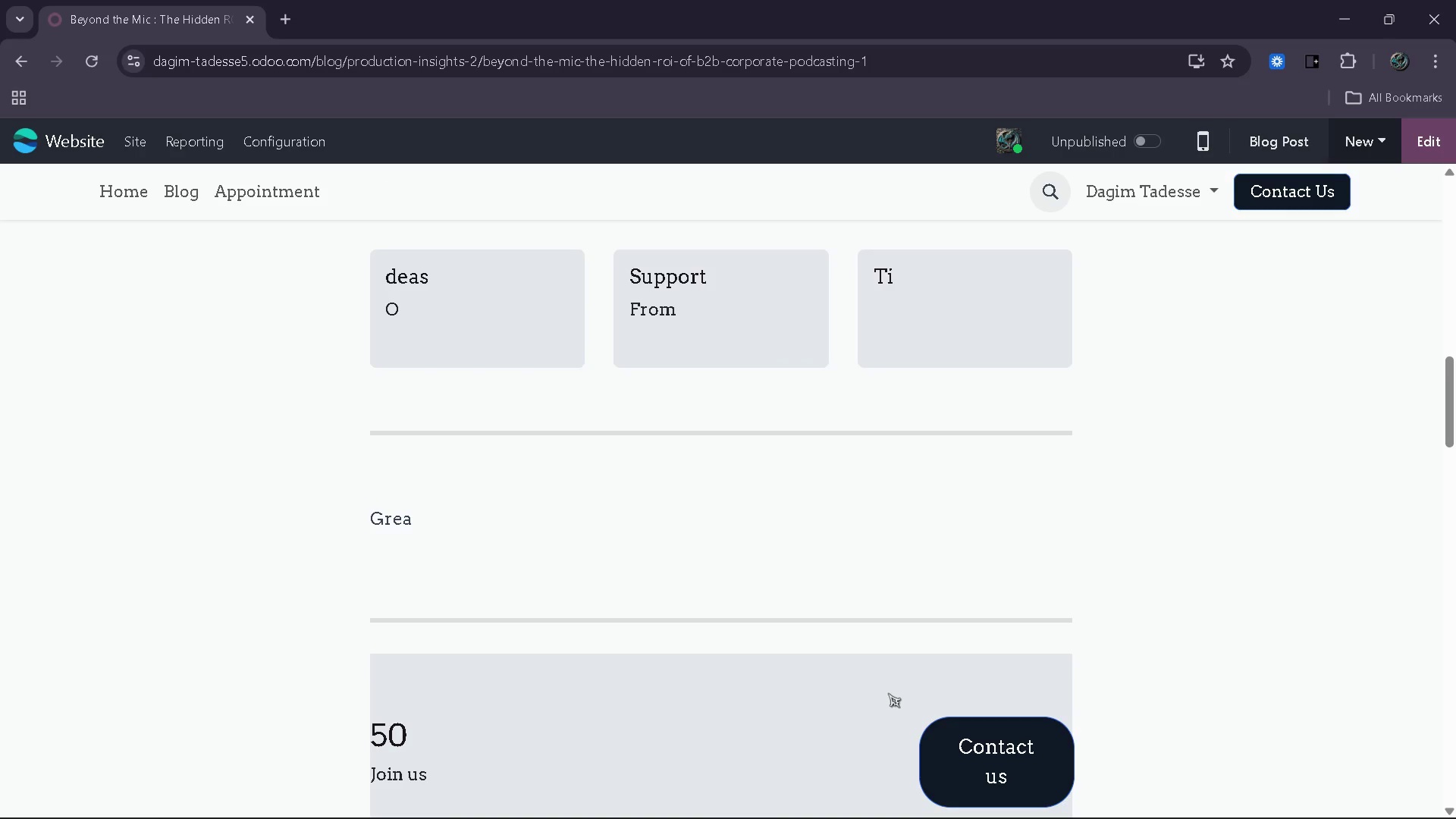 
left_click([888, 693])
 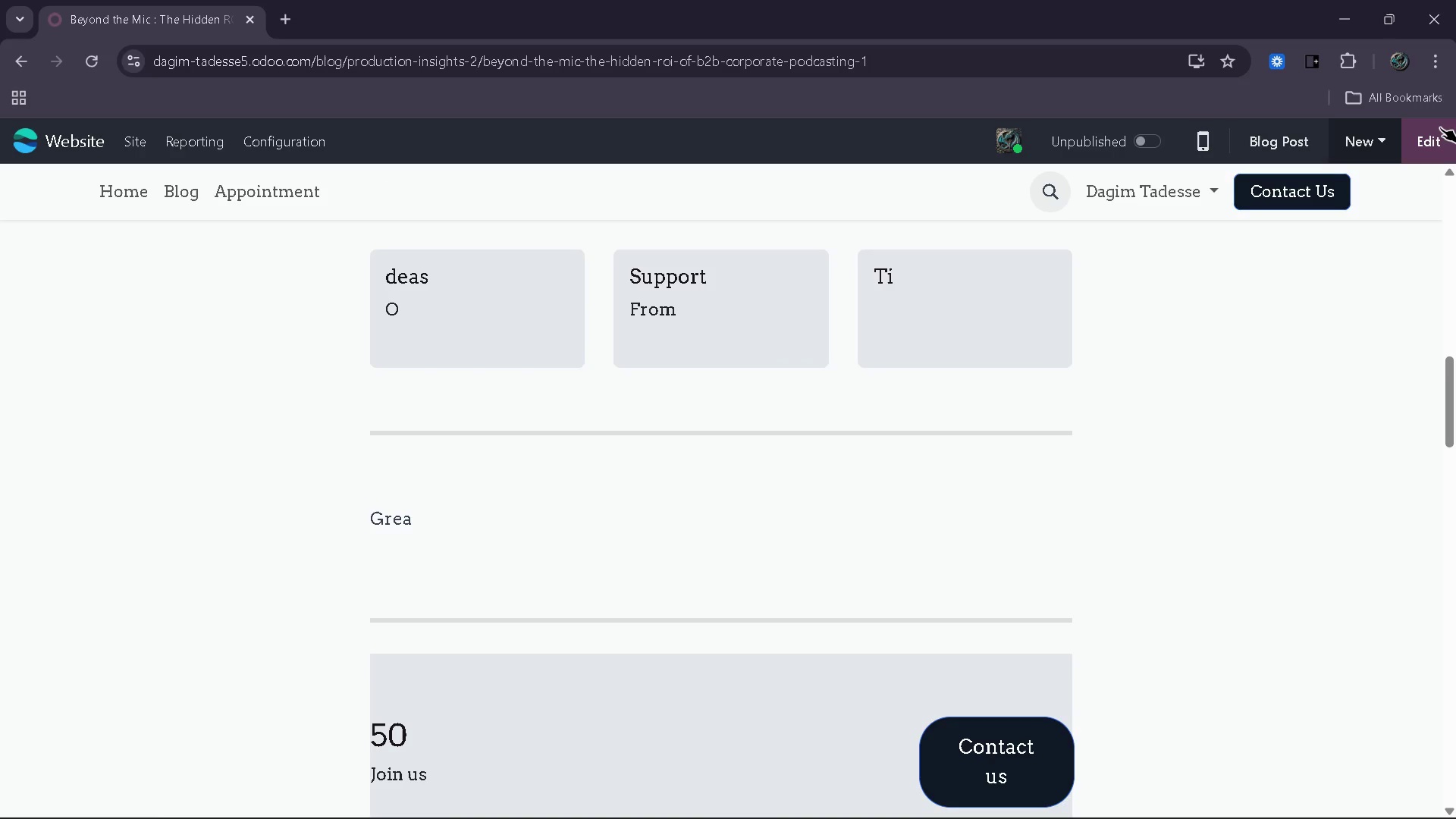 
left_click([1441, 127])
 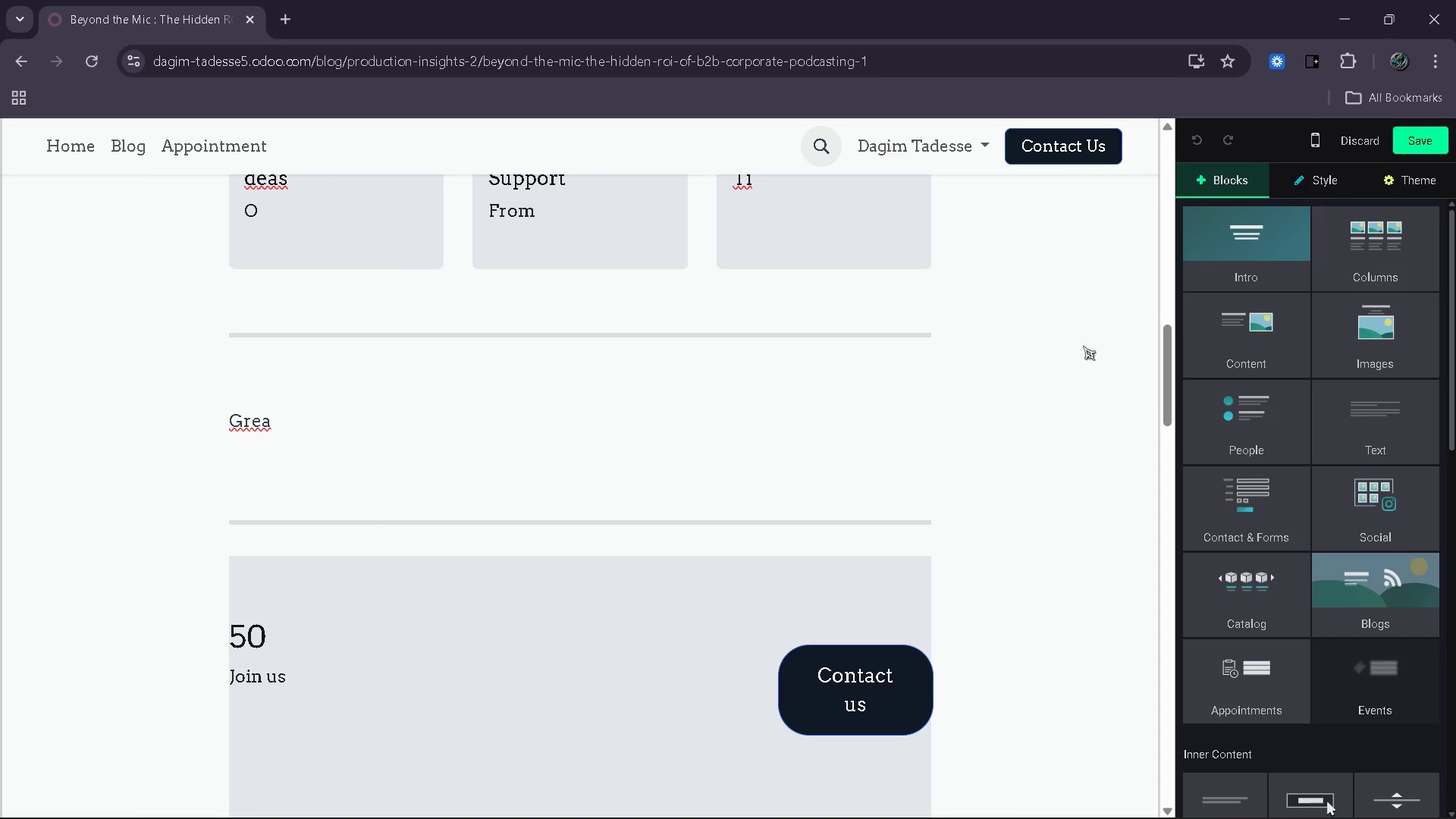 
left_click([642, 588])
 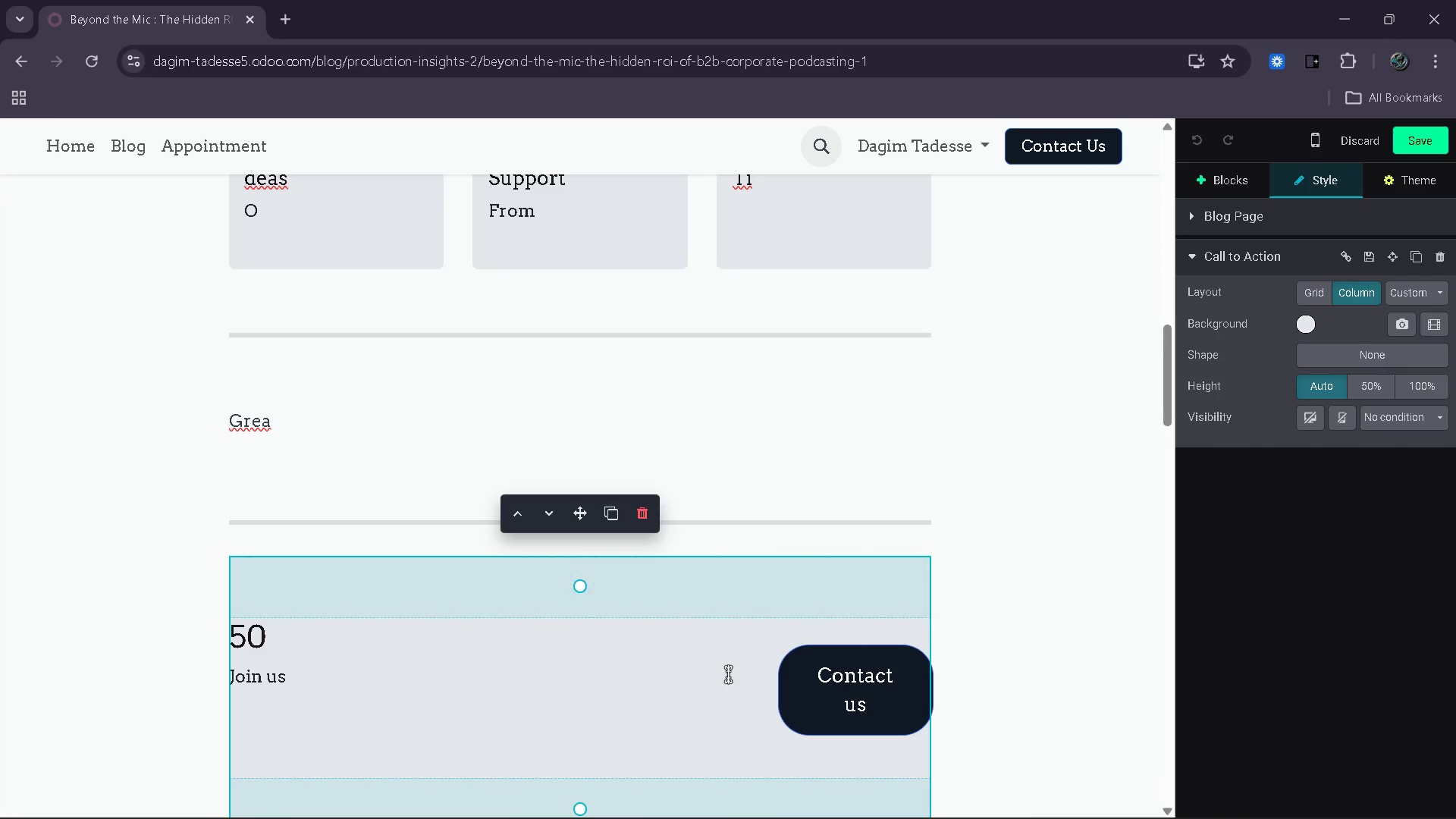 
left_click_drag(start_coordinate=[647, 601], to_coordinate=[648, 534])
 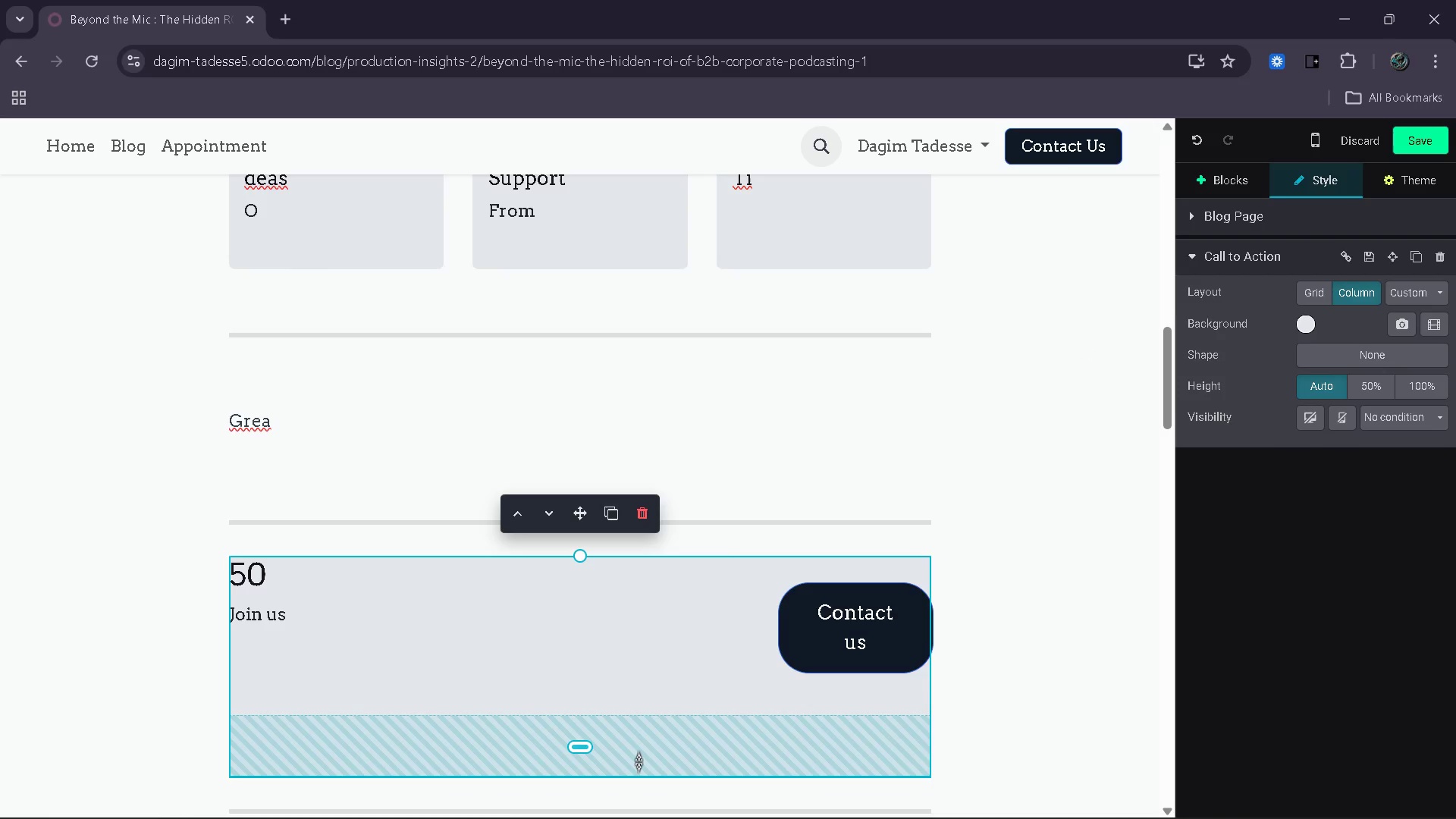 
left_click_drag(start_coordinate=[638, 762], to_coordinate=[639, 732])
 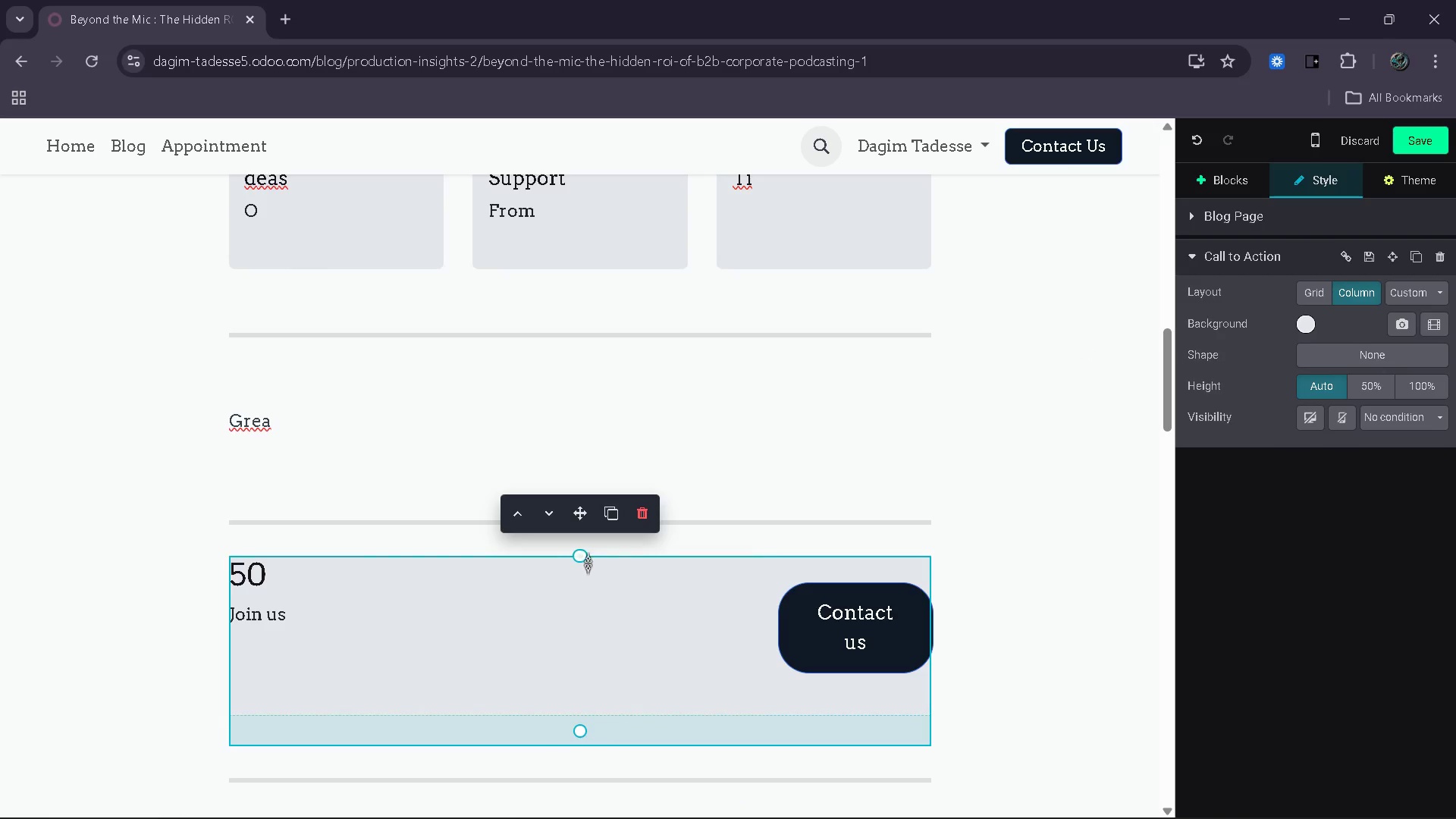 
left_click_drag(start_coordinate=[576, 558], to_coordinate=[575, 582])
 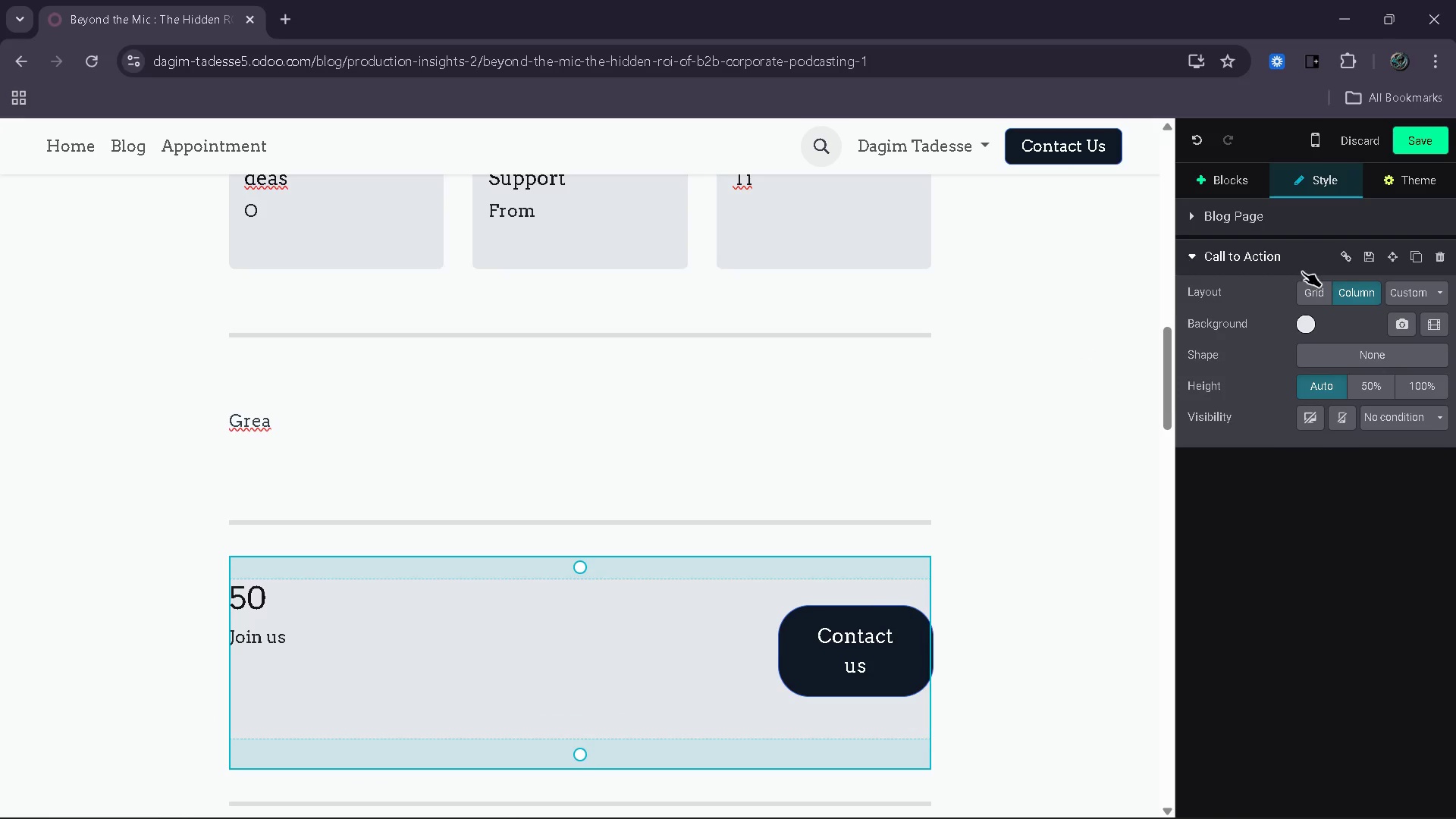 
left_click([1308, 289])
 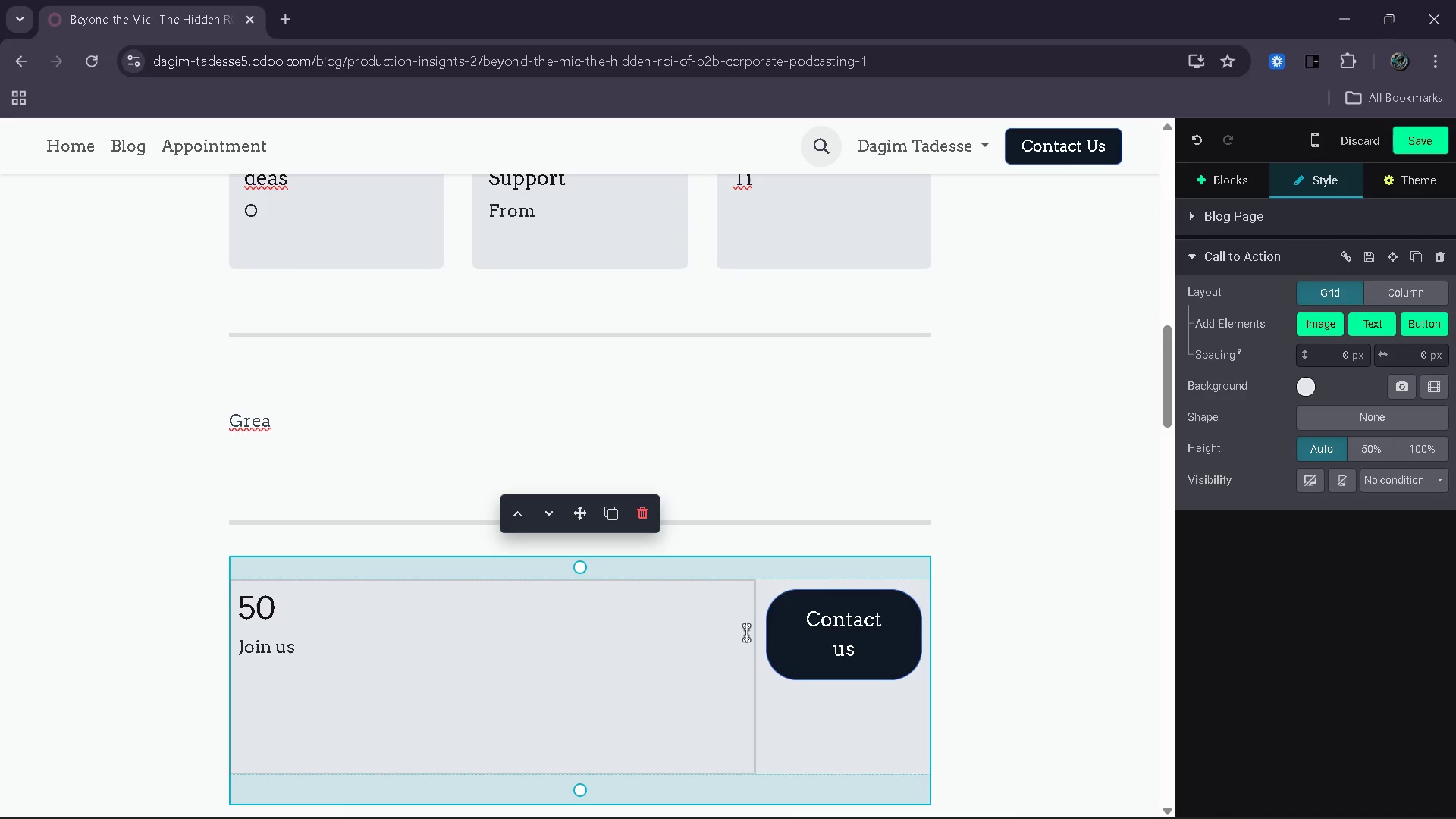 
left_click([746, 632])
 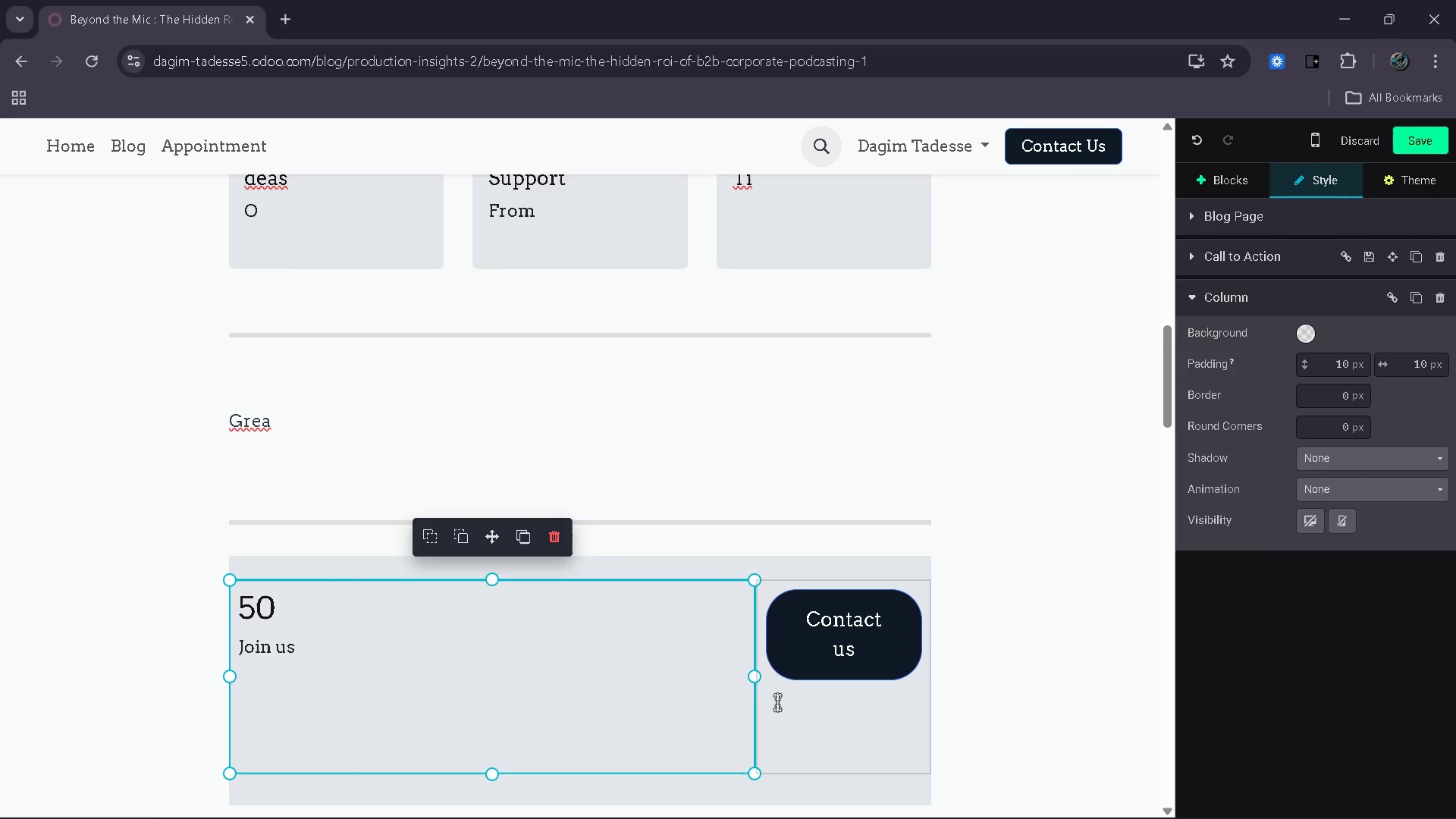 
left_click([777, 702])
 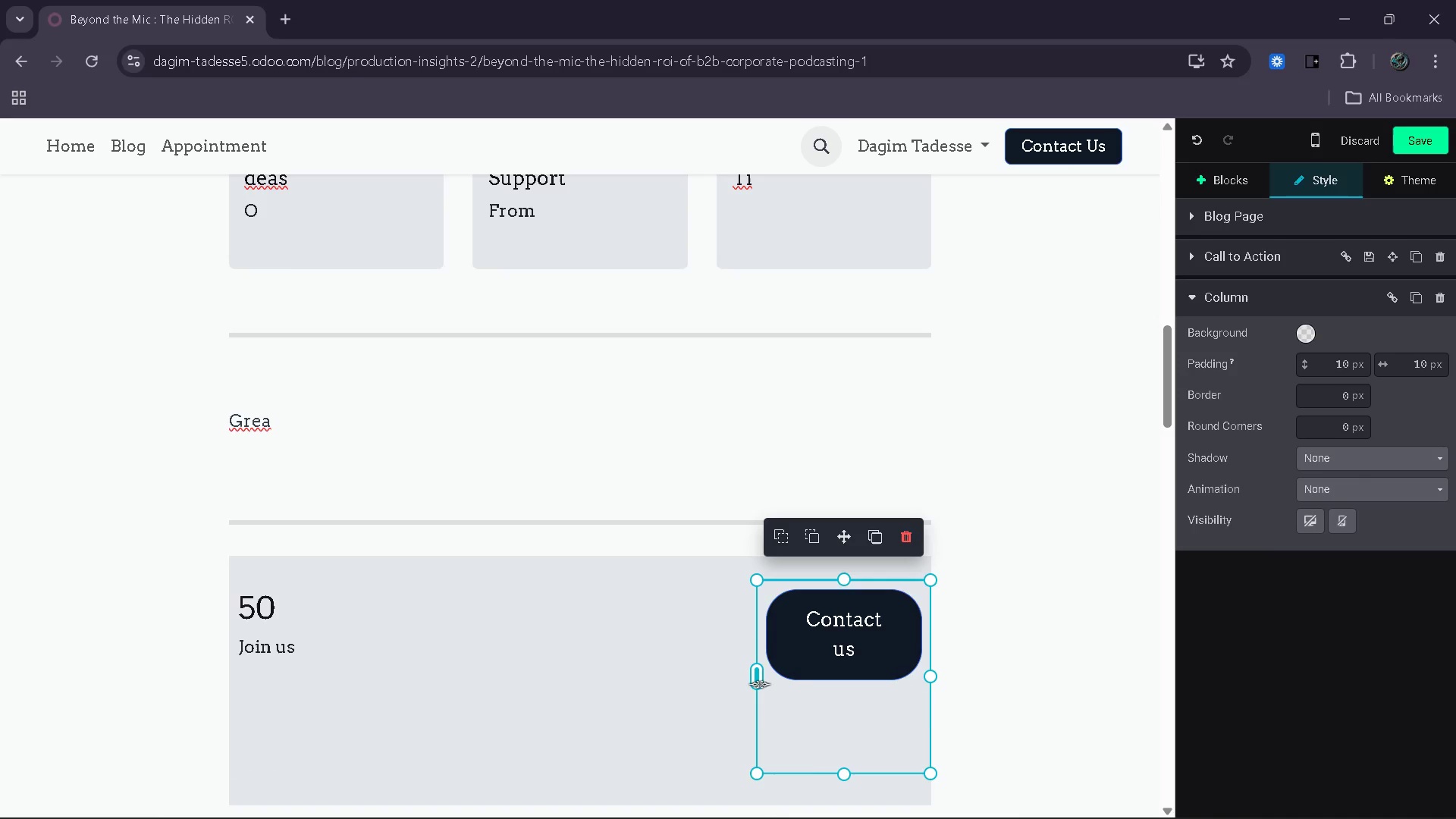 
left_click_drag(start_coordinate=[759, 684], to_coordinate=[701, 676])
 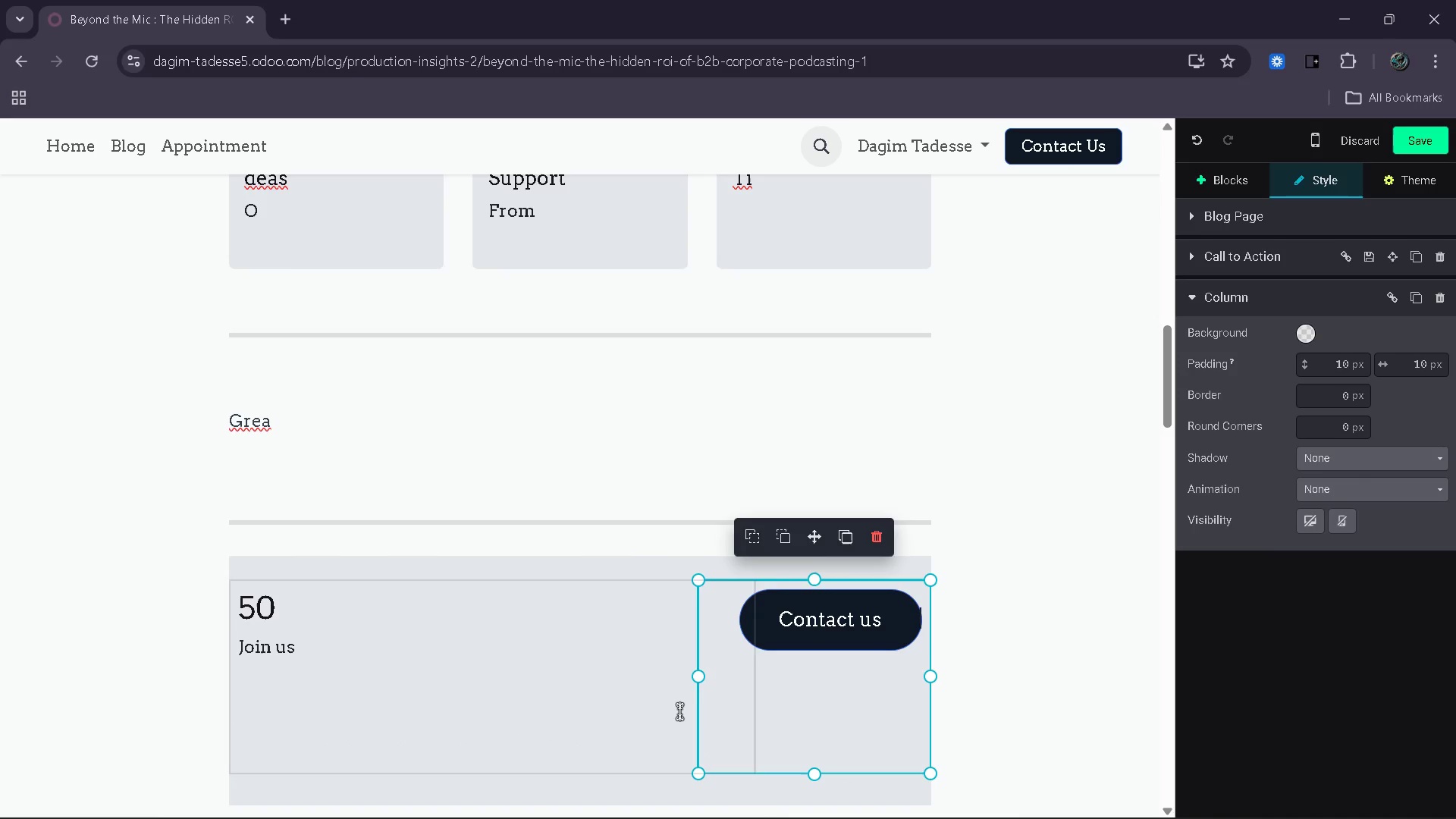 
left_click([679, 711])
 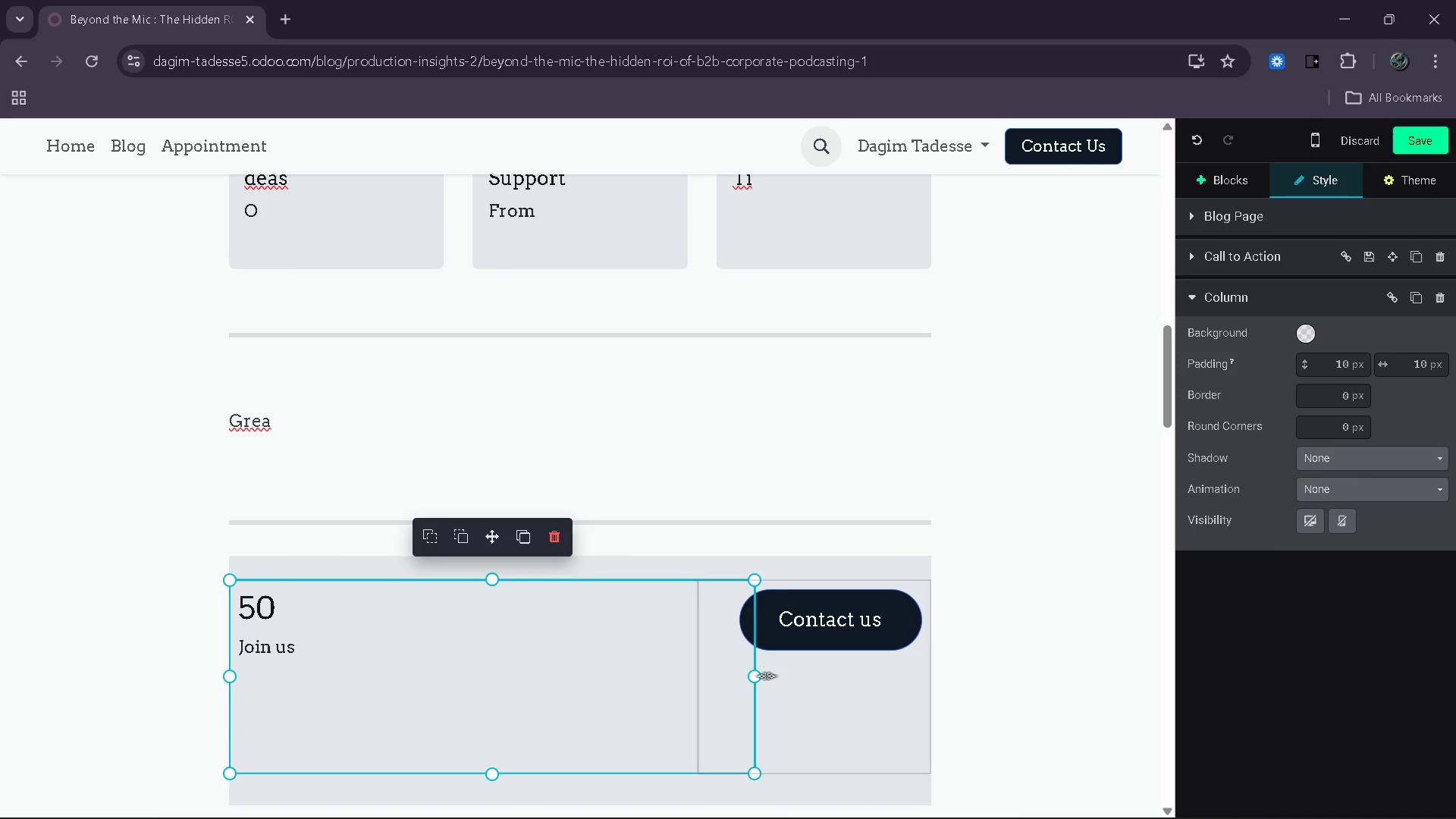 
left_click_drag(start_coordinate=[759, 676], to_coordinate=[686, 686])
 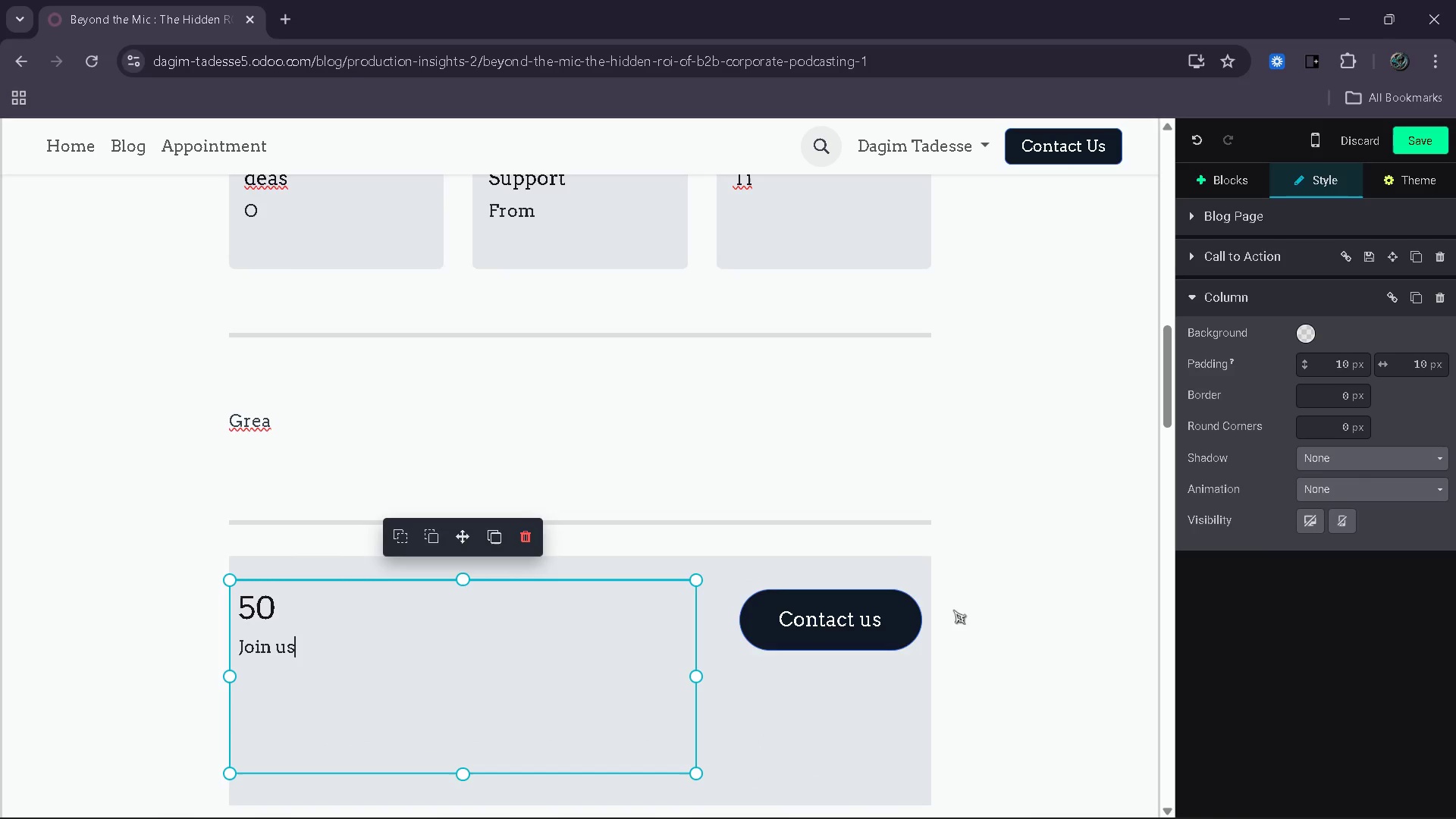 
scroll: coordinate [505, 584], scroll_direction: down, amount: 10.0
 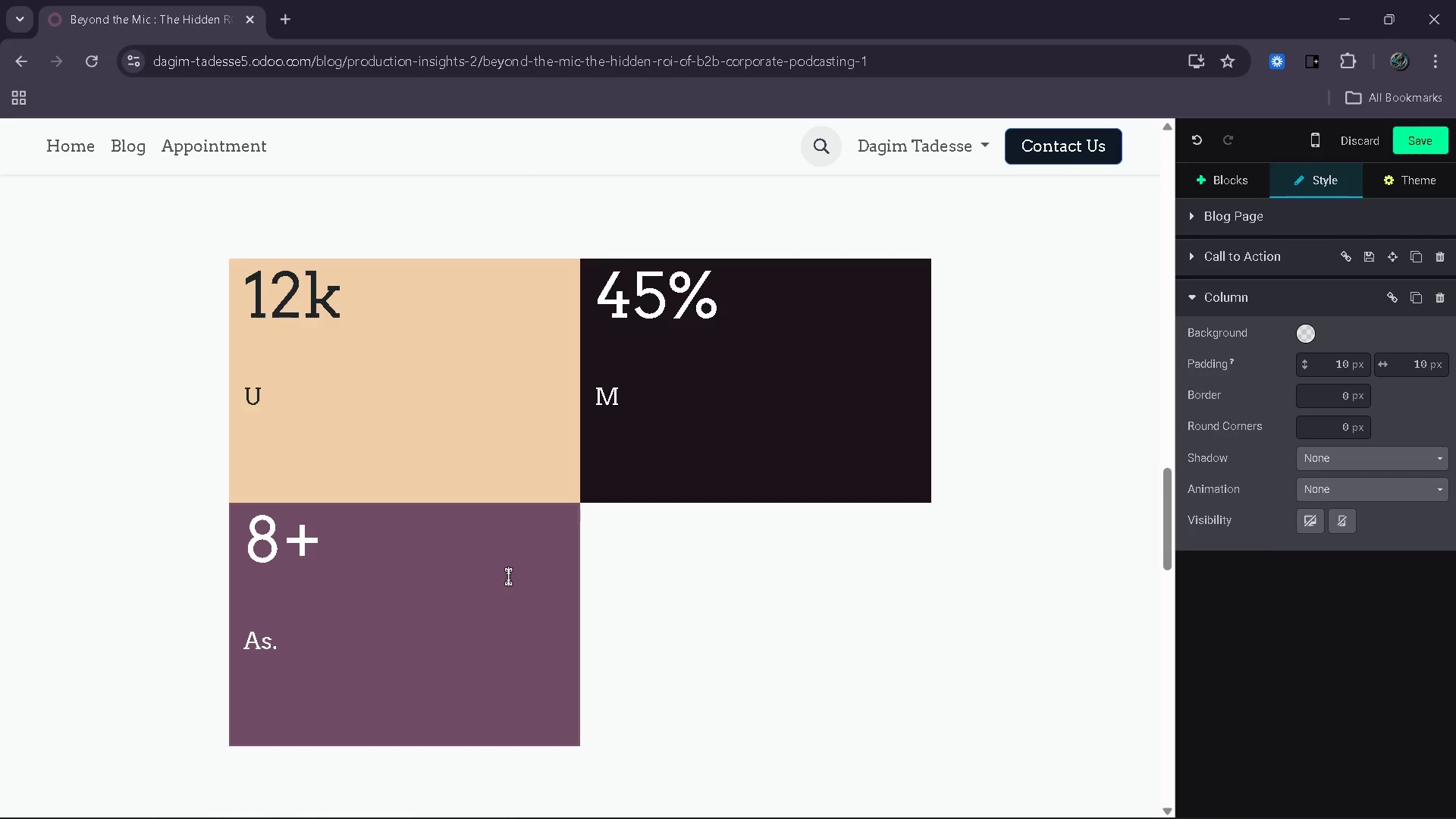 
left_click([527, 527])
 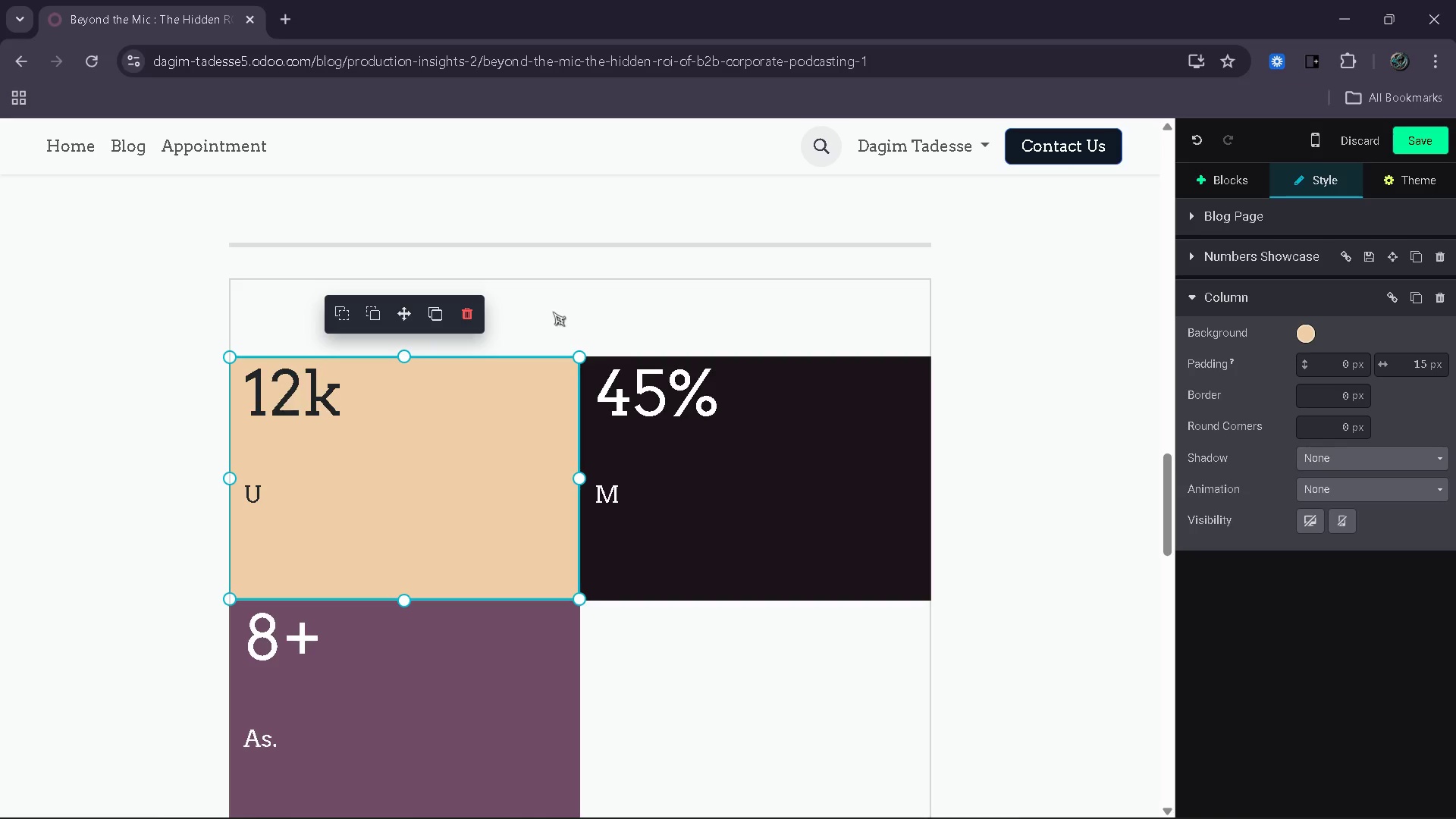 
scroll: coordinate [508, 576], scroll_direction: up, amount: 1.0
 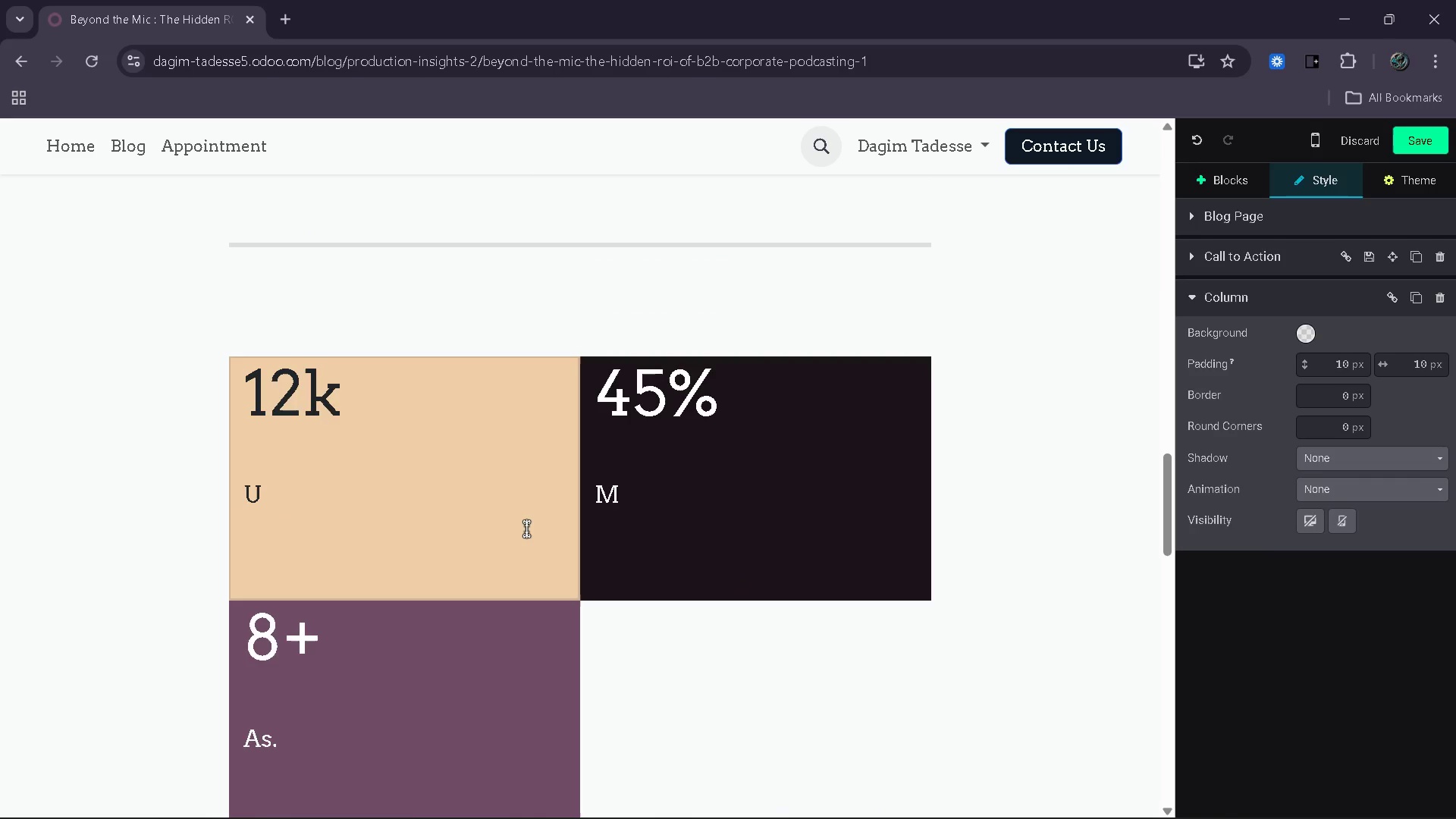 
left_click([551, 315])
 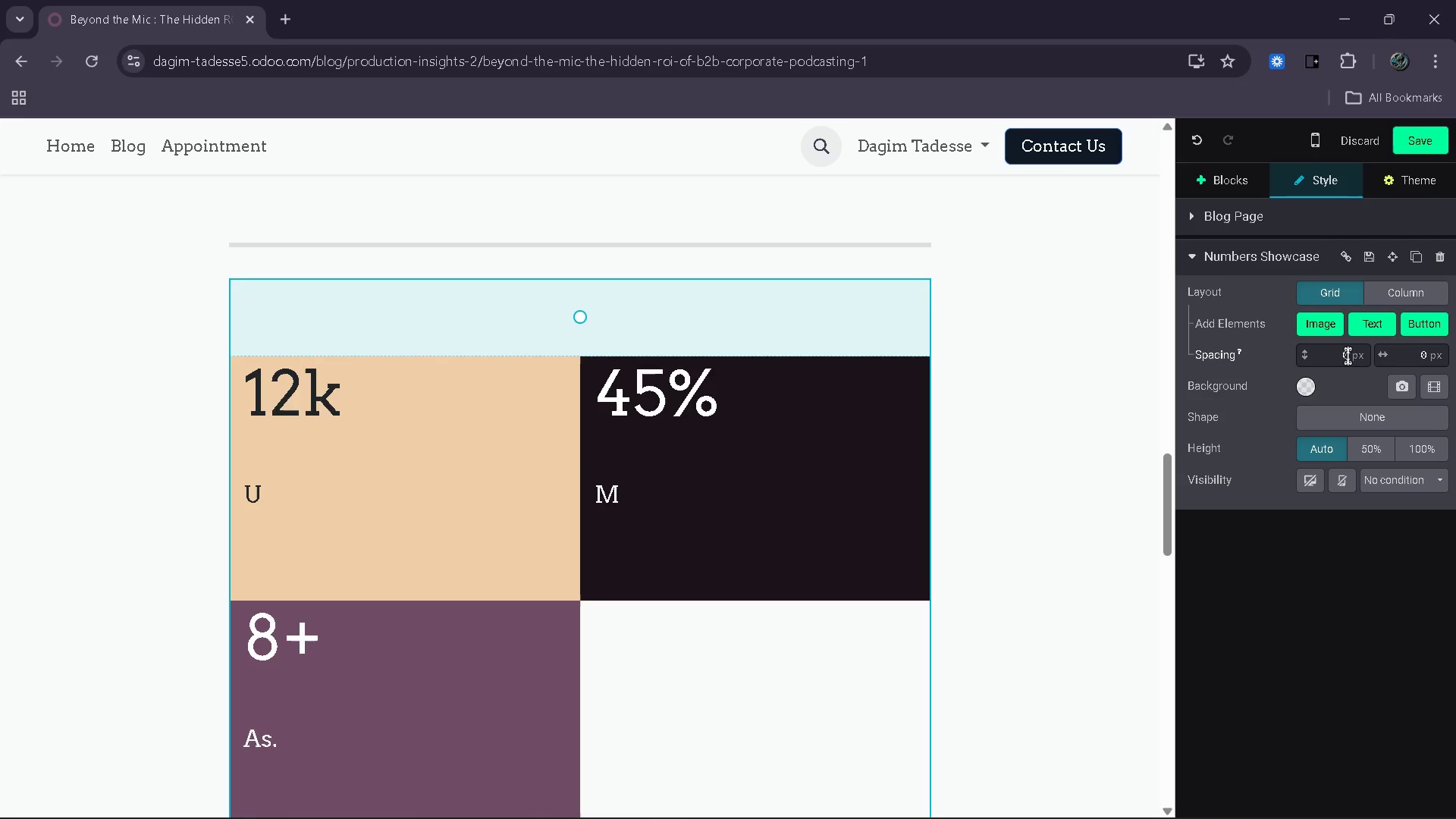 
left_click_drag(start_coordinate=[1394, 353], to_coordinate=[1389, 353])
 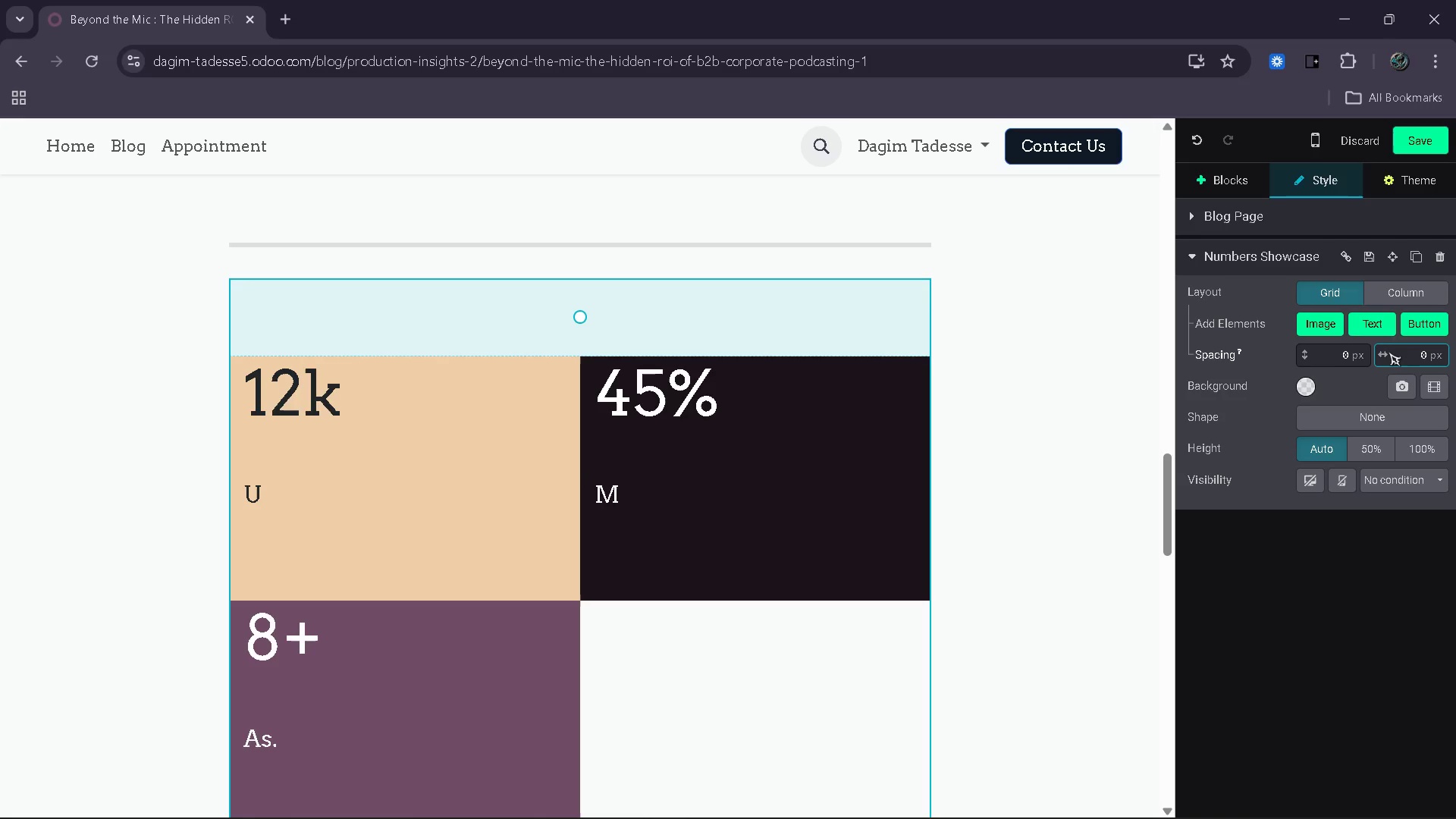 
key(1)
 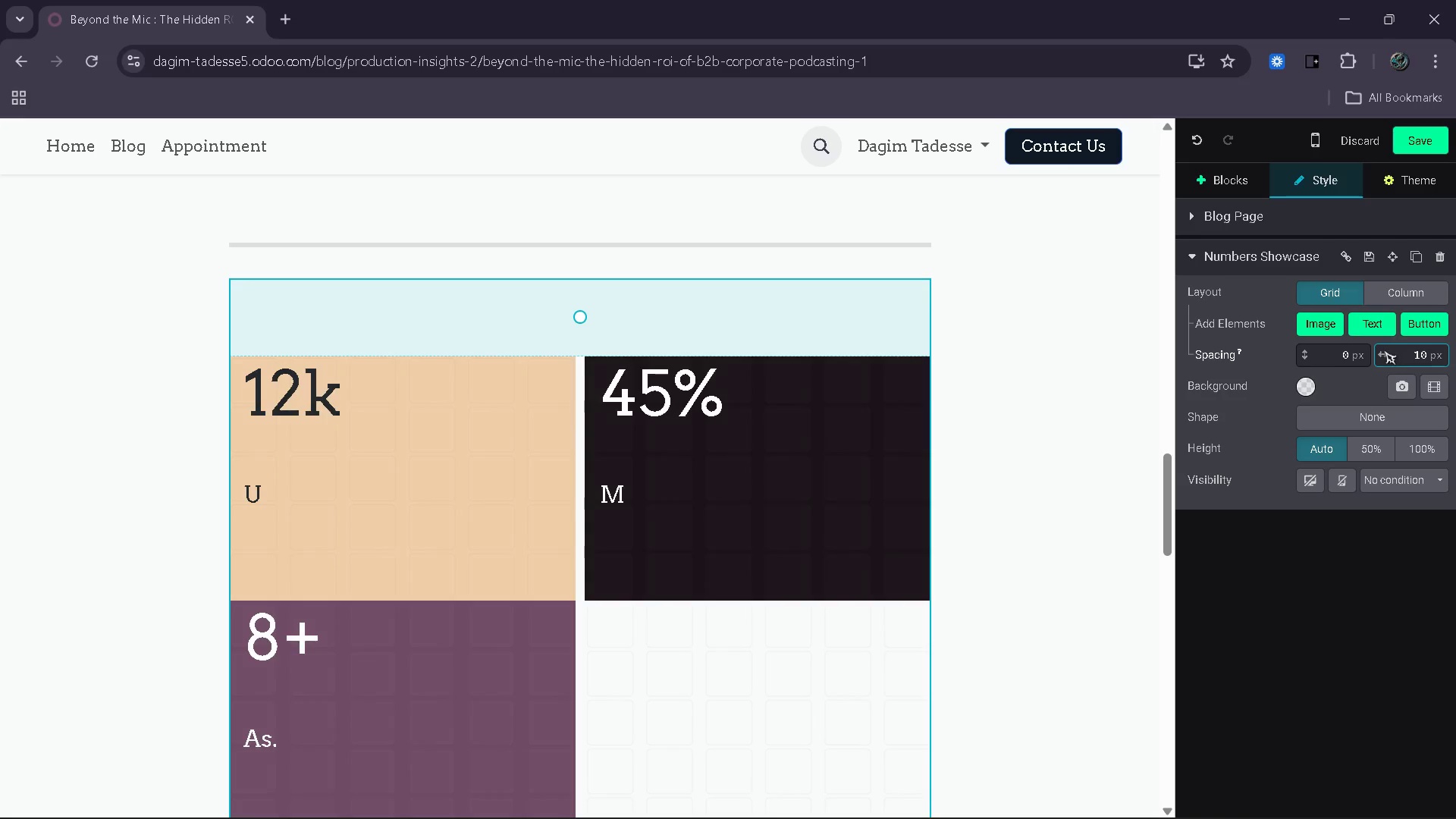 
left_click([1327, 356])
 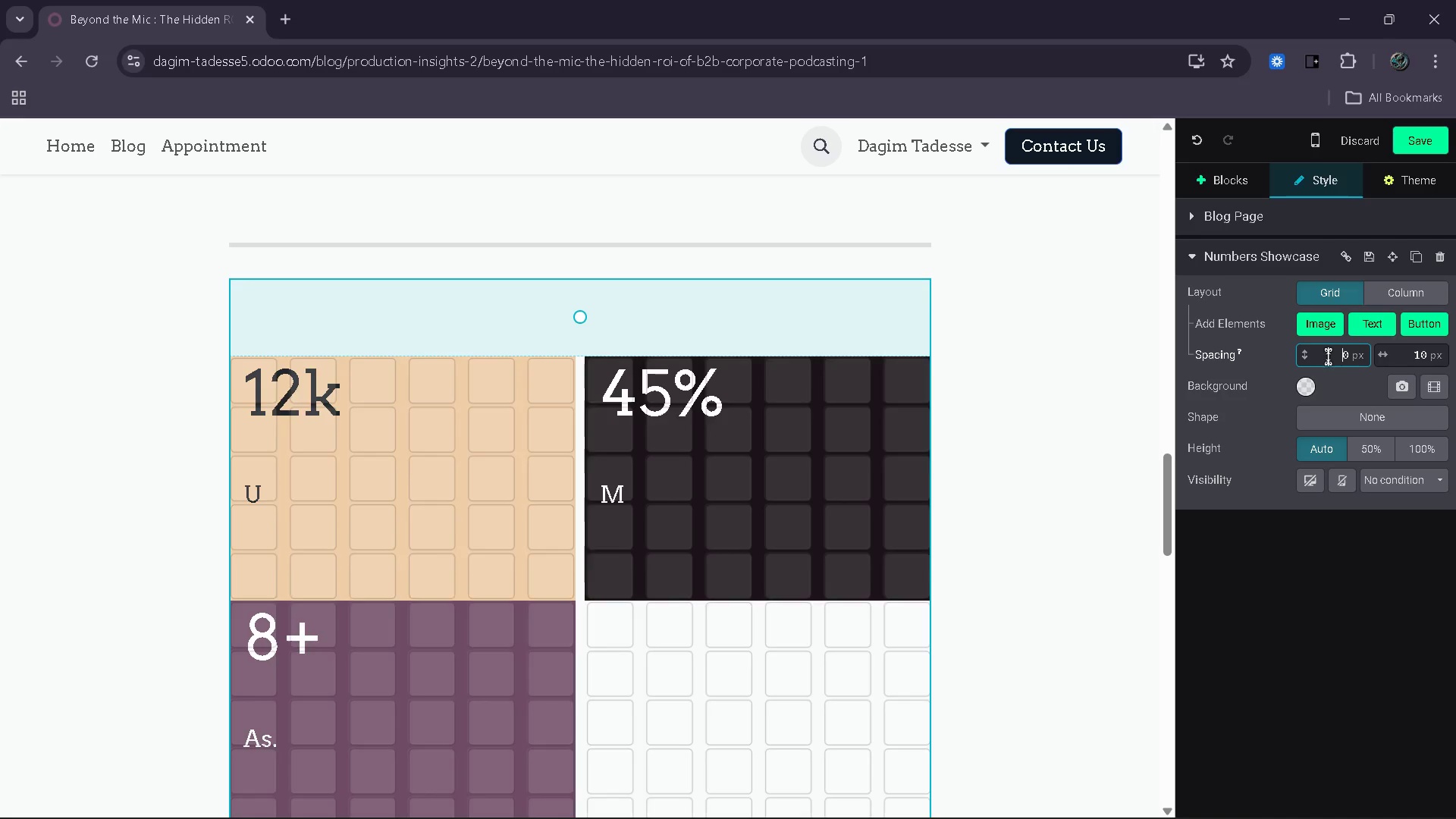 
key(1)
 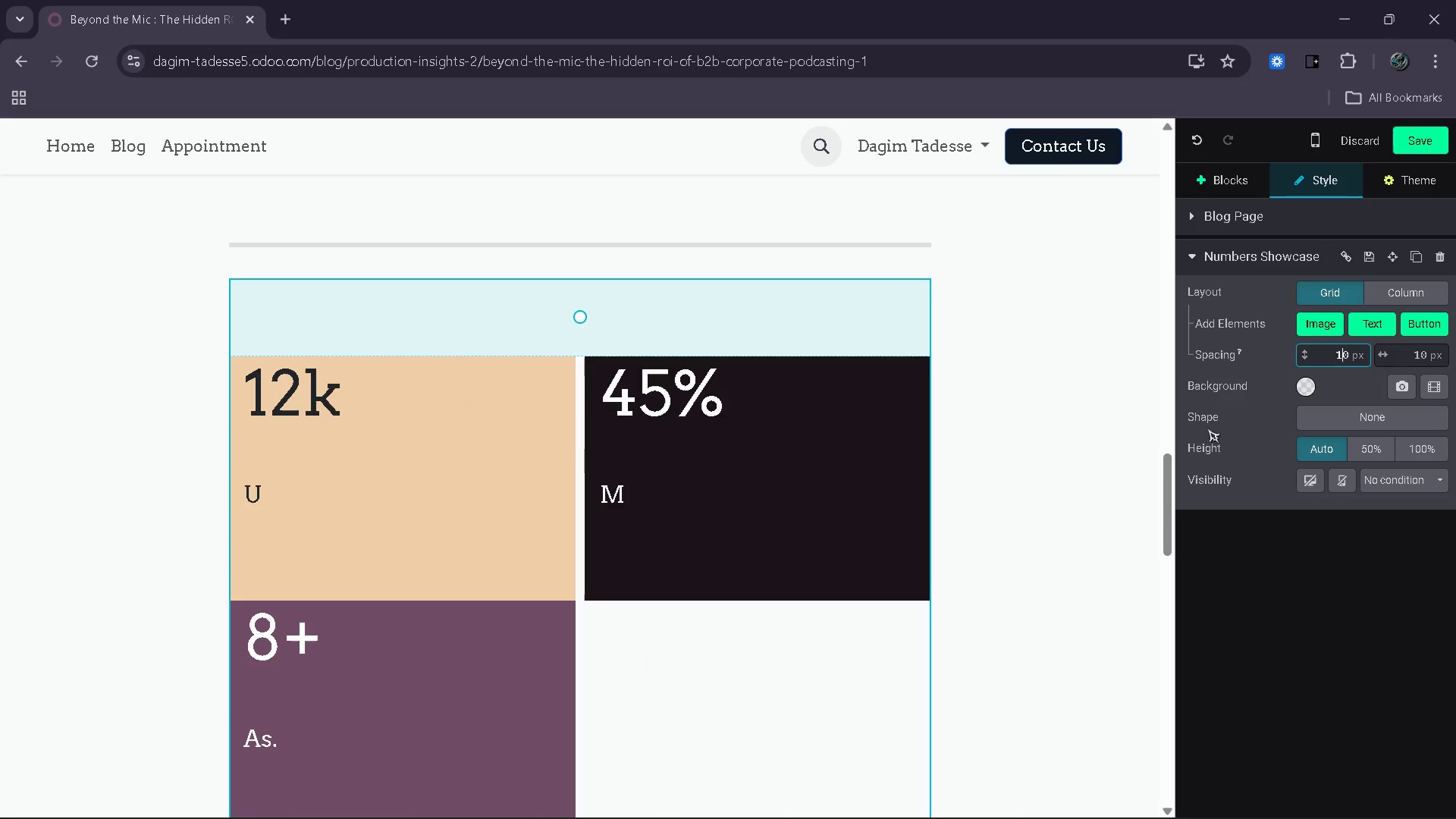 
left_click([1285, 421])
 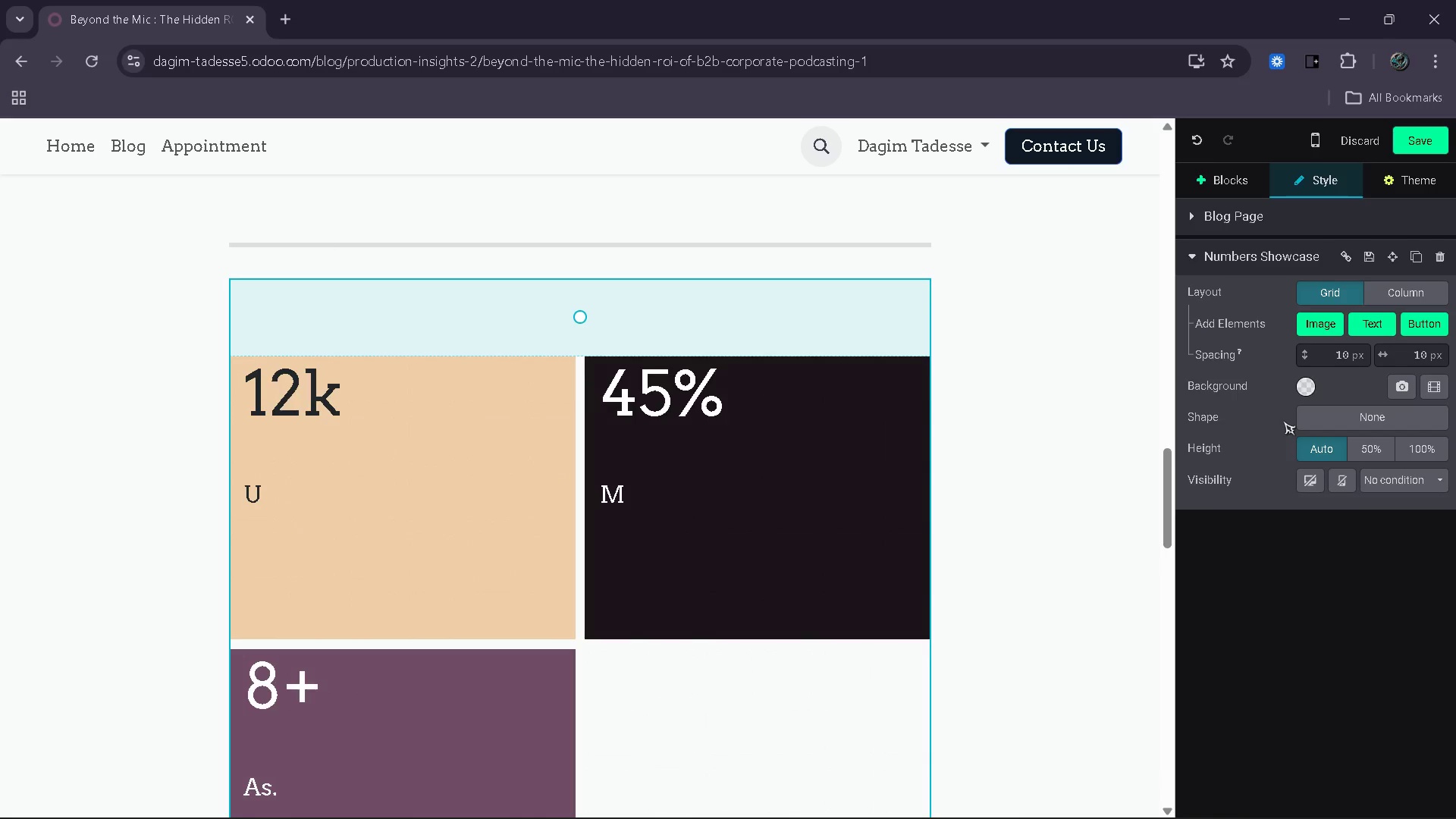 
scroll: coordinate [874, 678], scroll_direction: down, amount: 2.0
 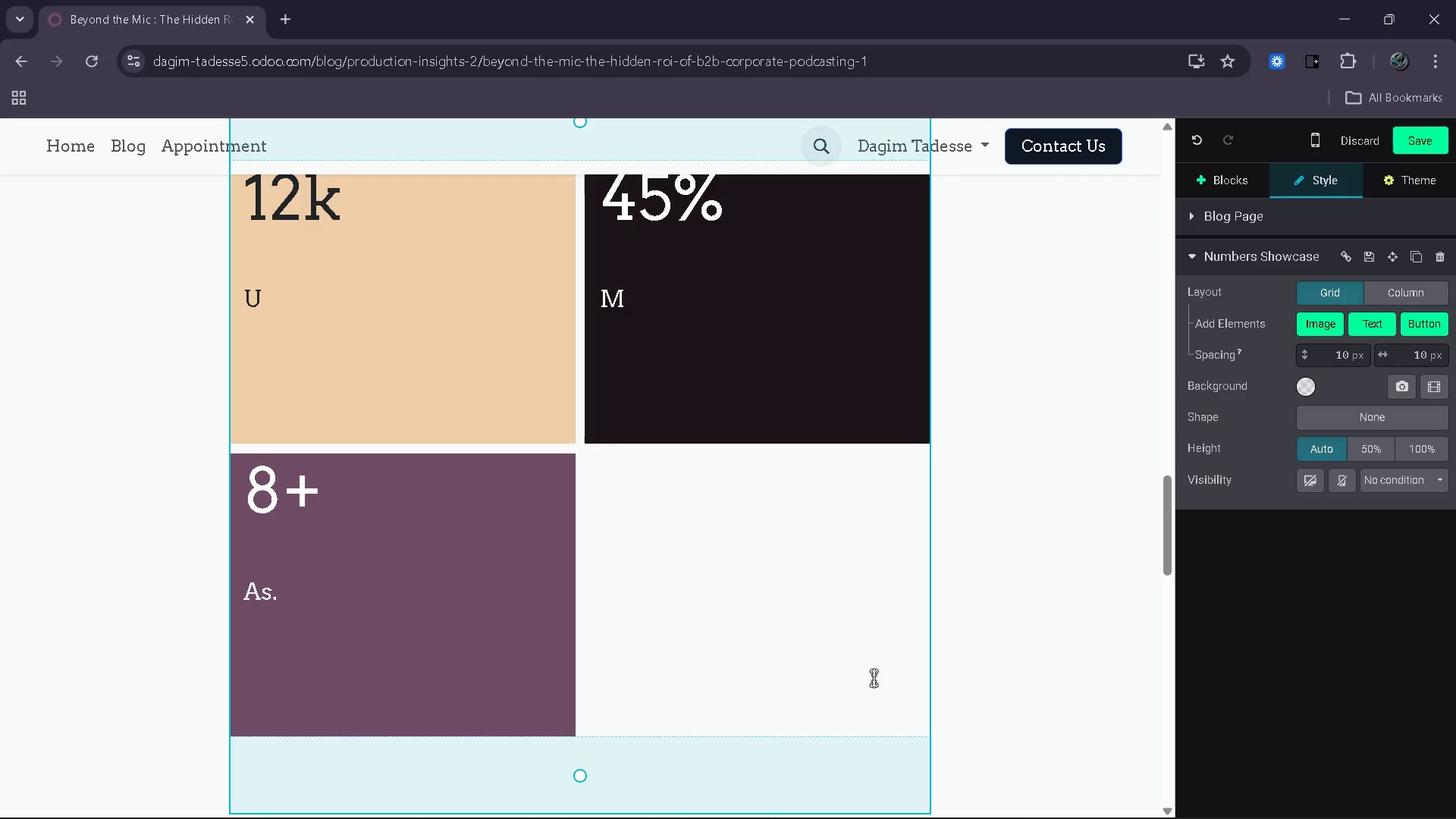 
wait(7.27)
 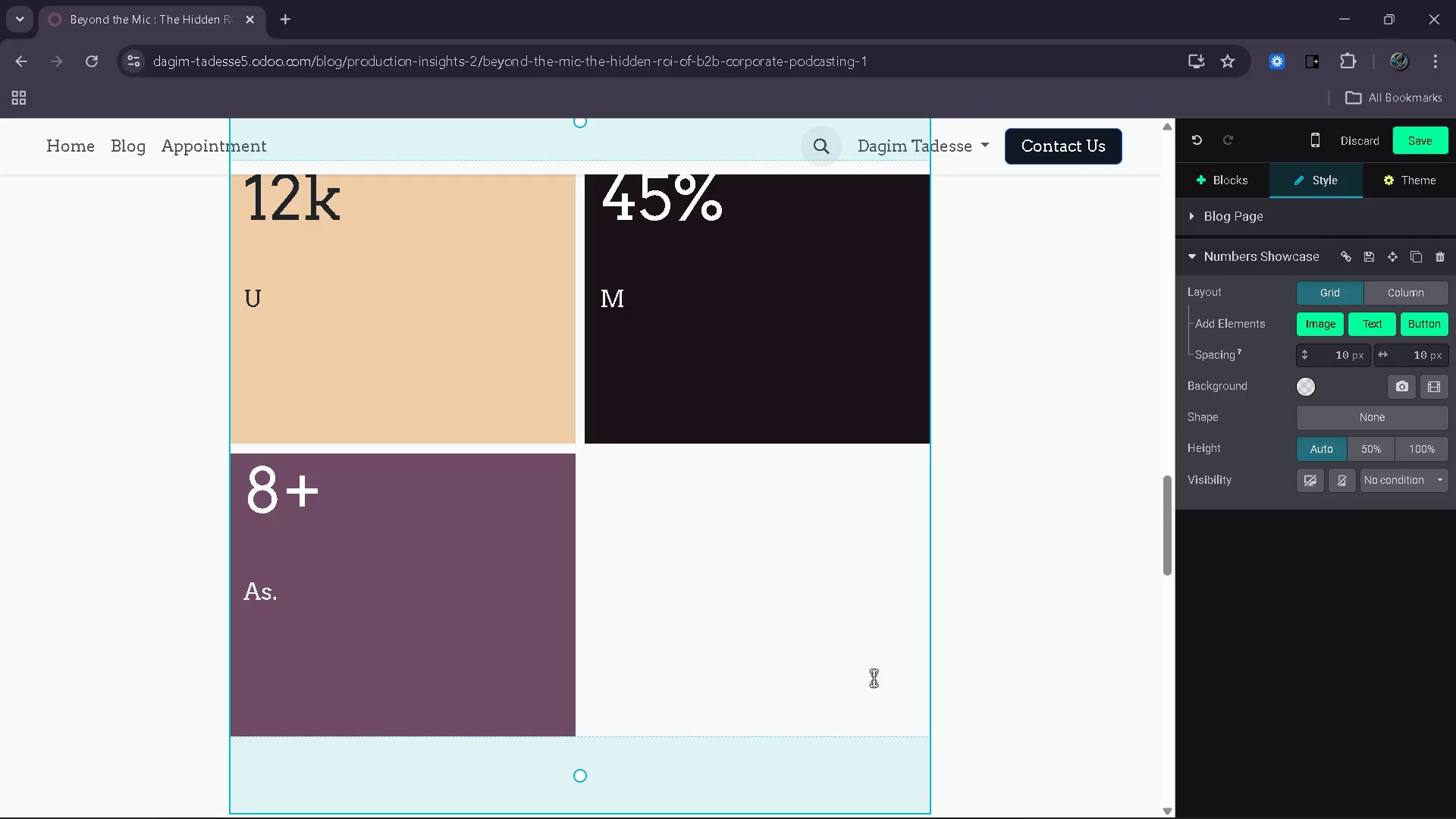 
left_click([1339, 330])
 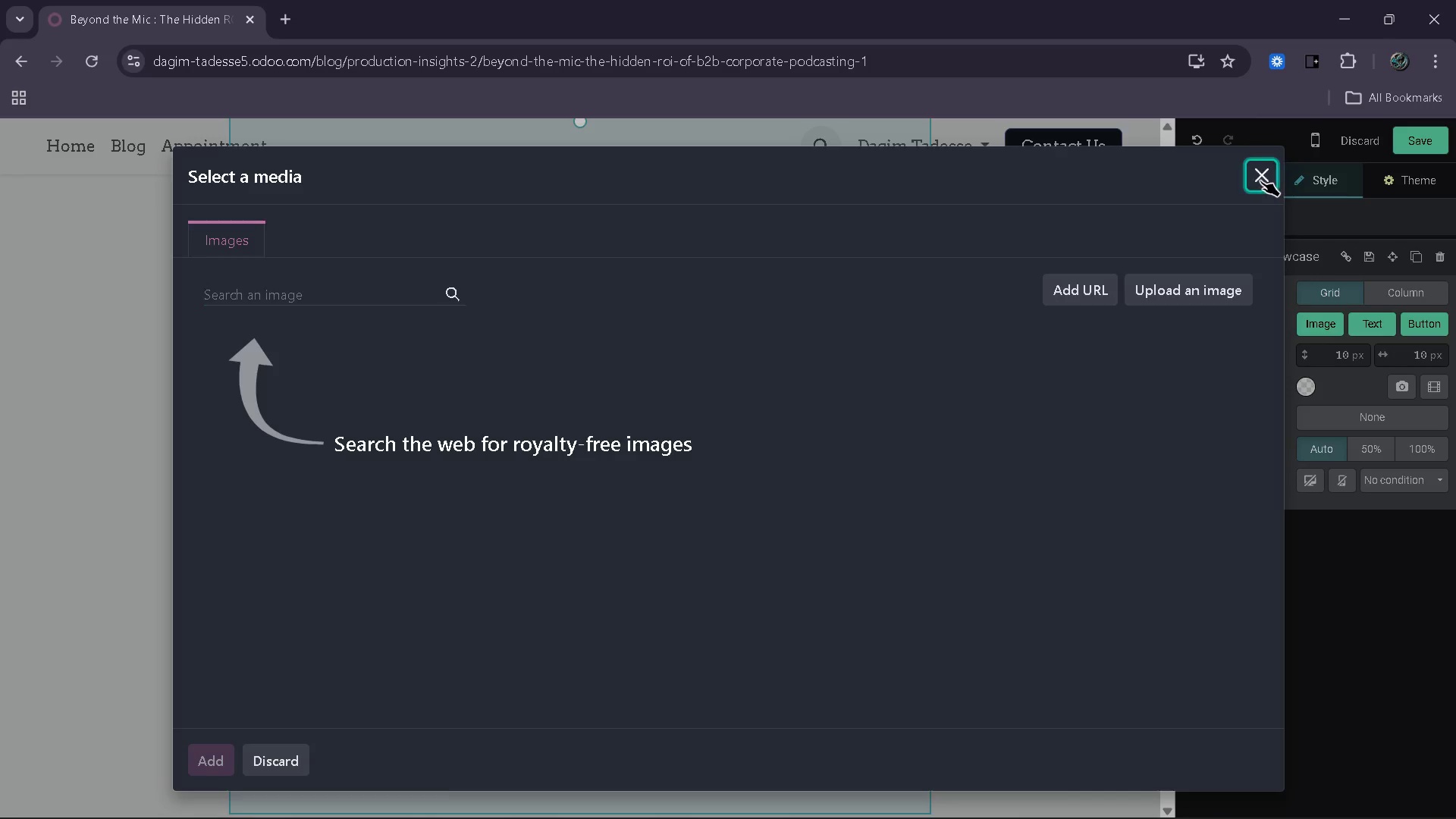 
left_click([1346, 323])
 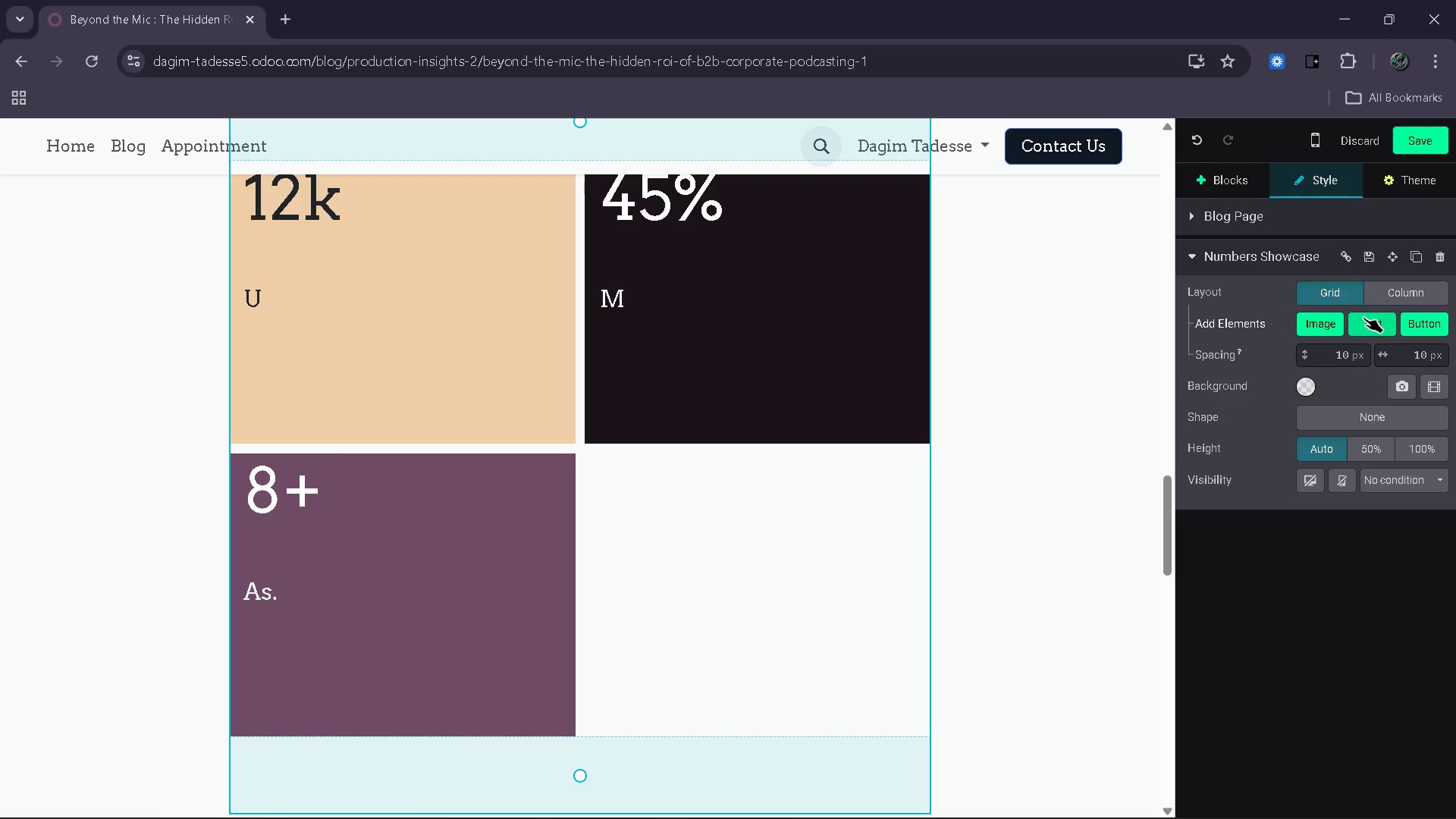 
left_click([1363, 317])
 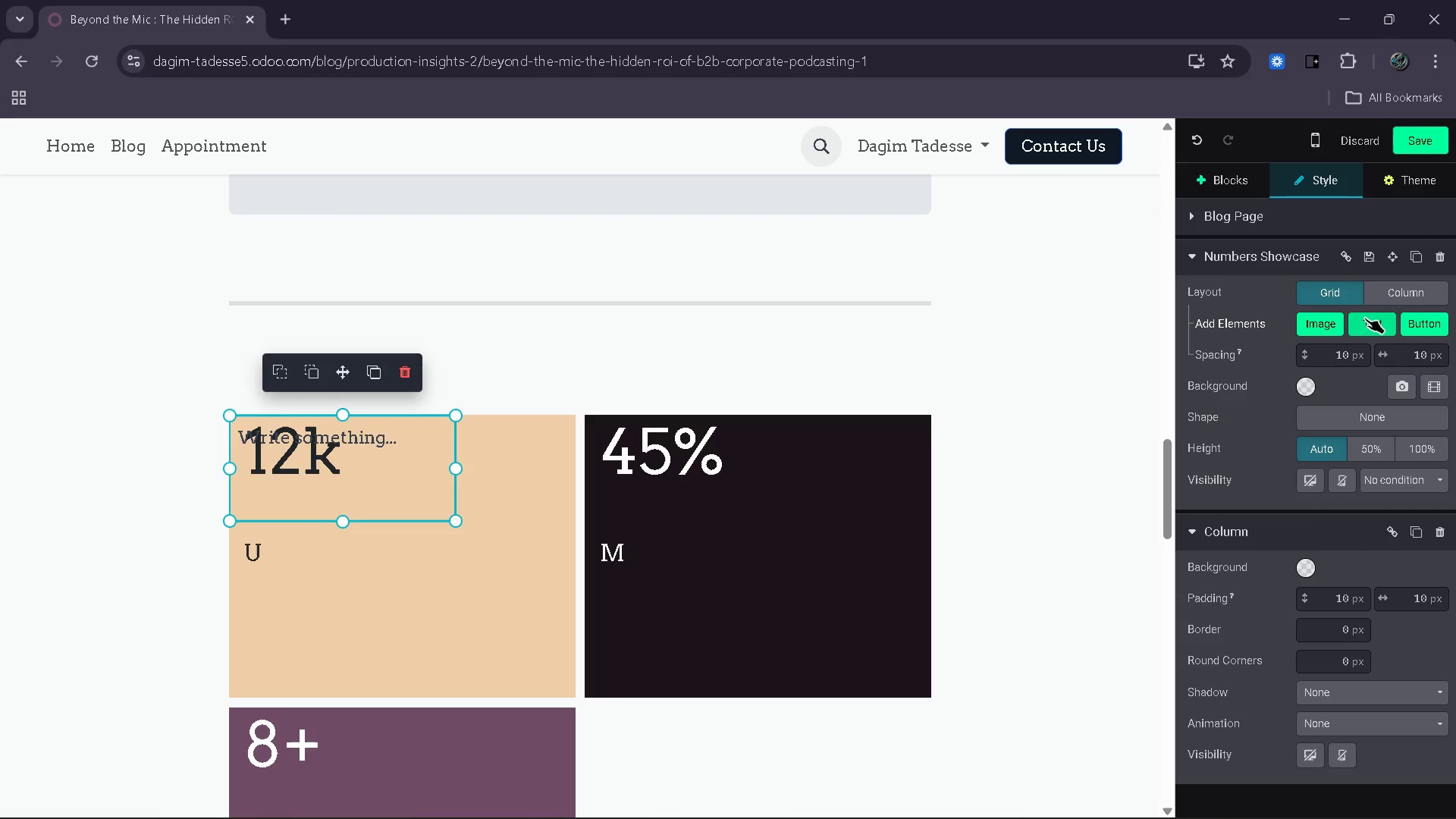 
key(Control+ControlLeft)
 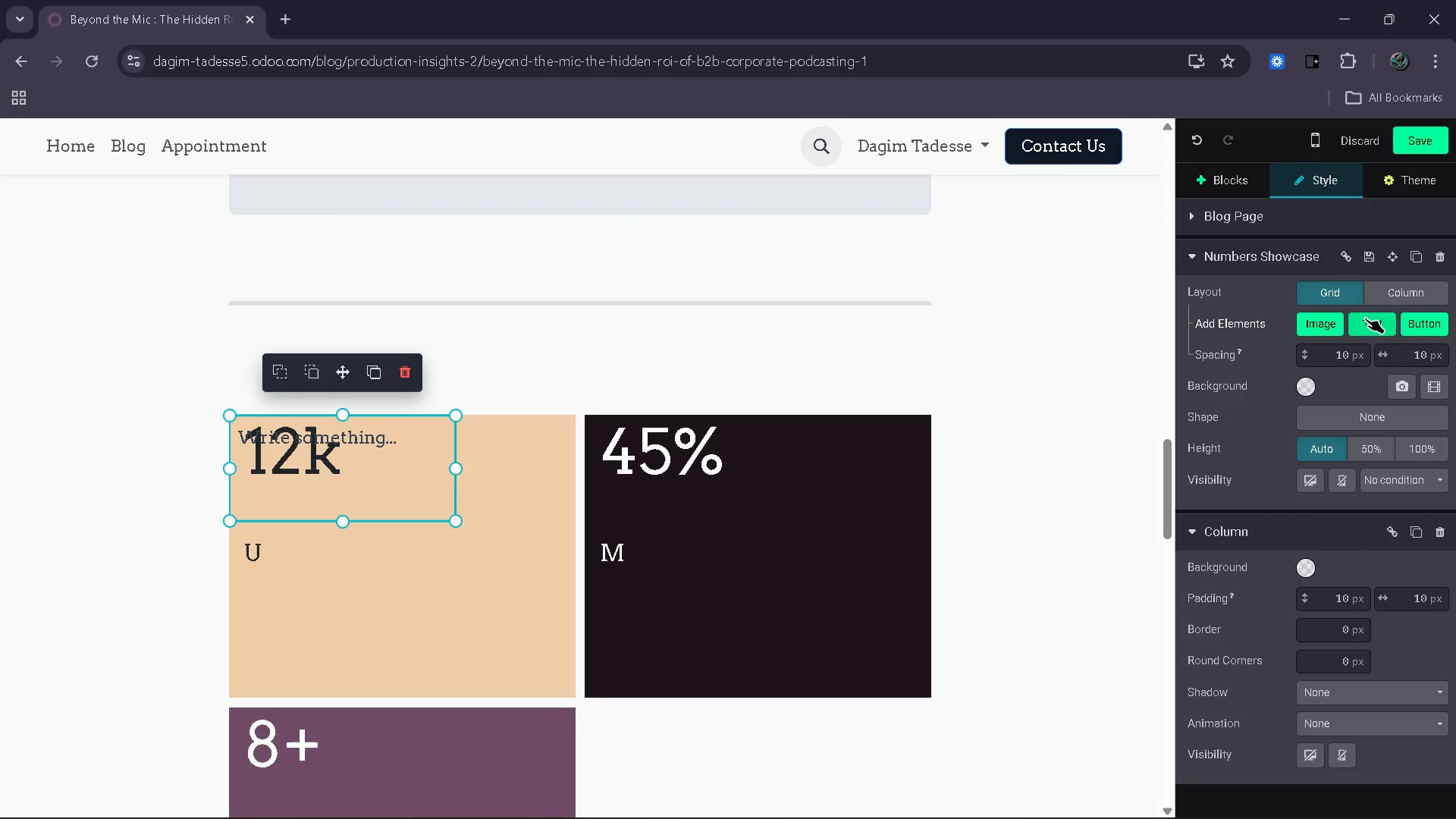 
key(Control+Z)
 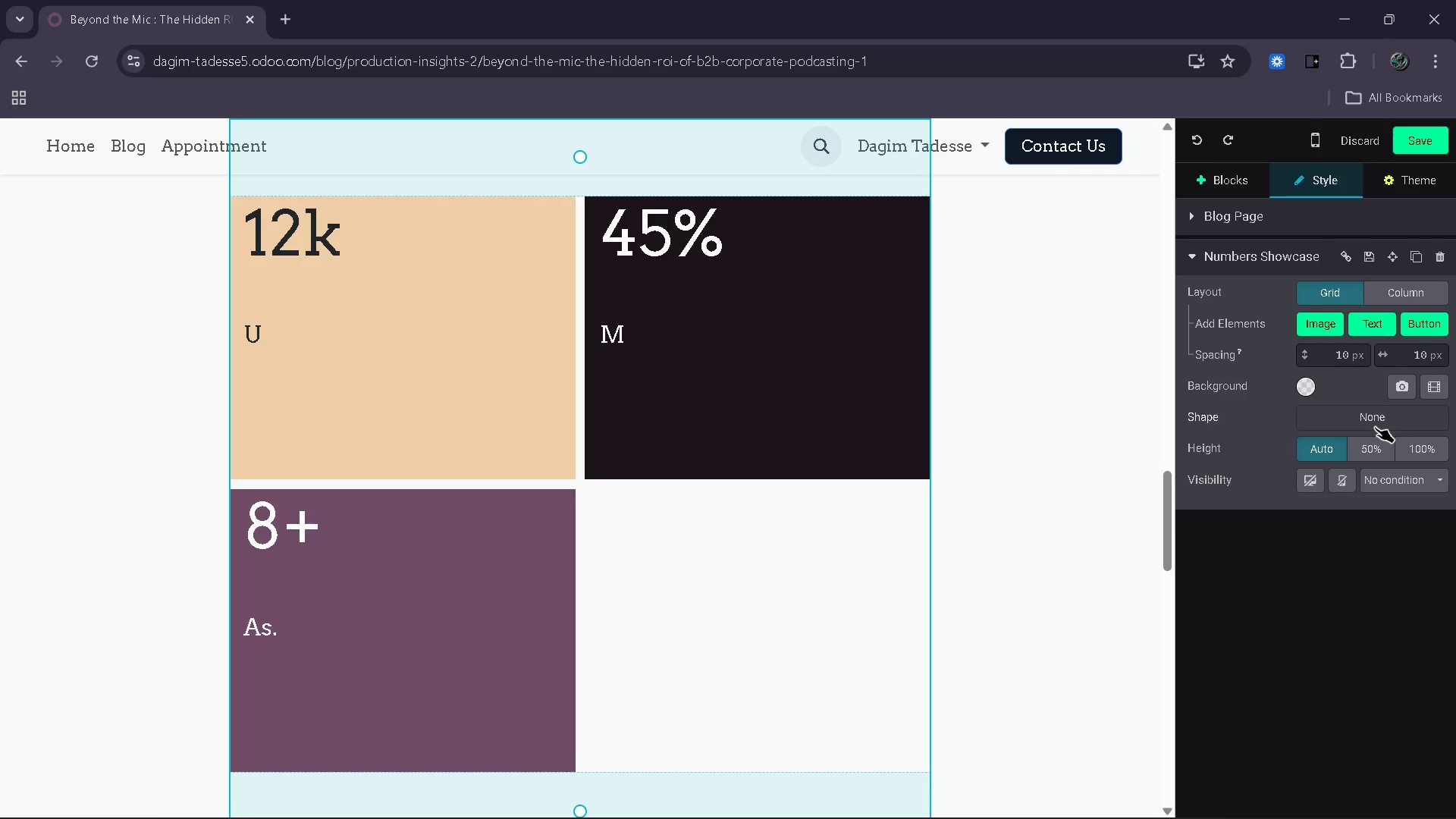 
left_click([1375, 427])
 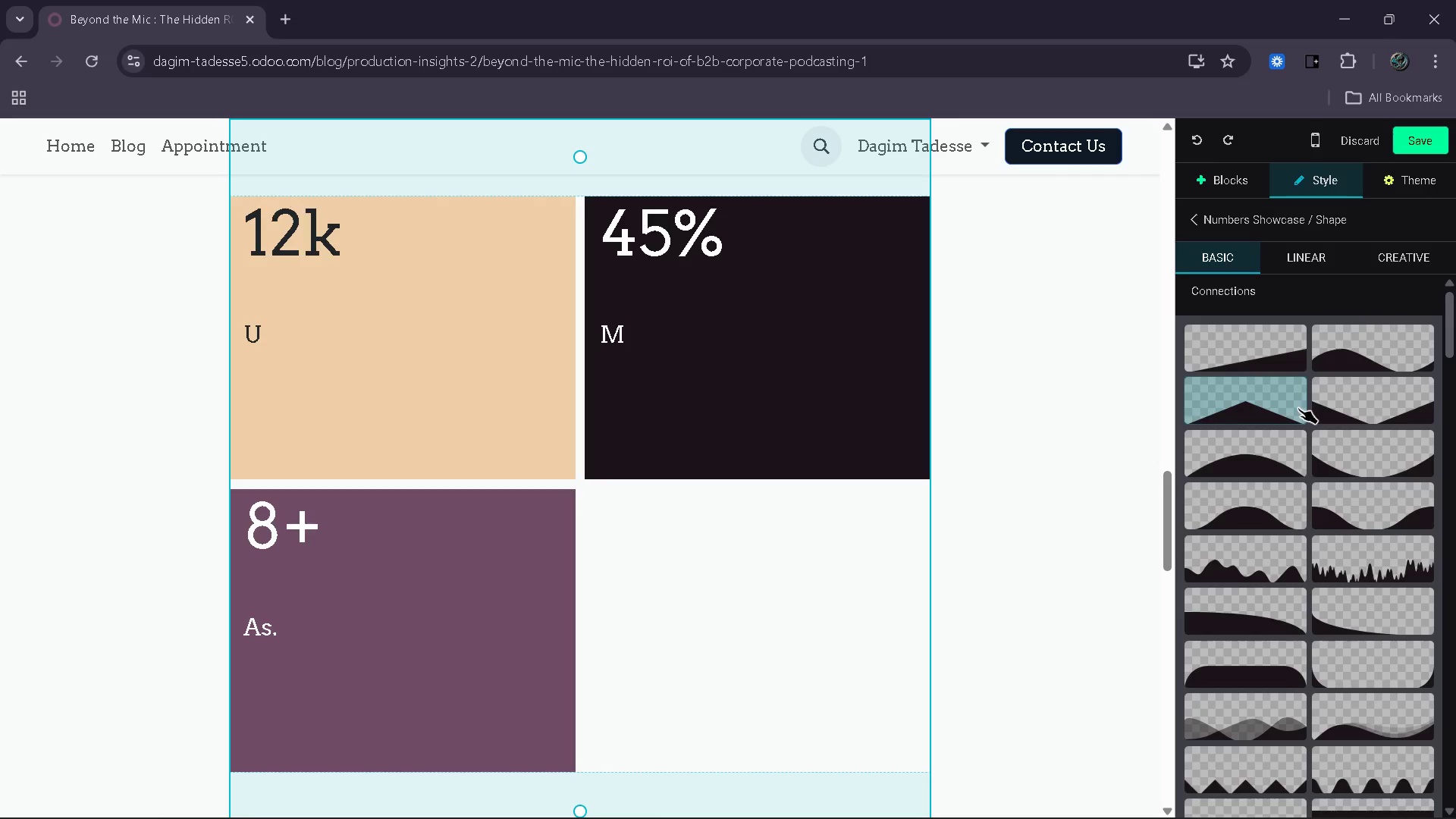 
left_click([1059, 408])
 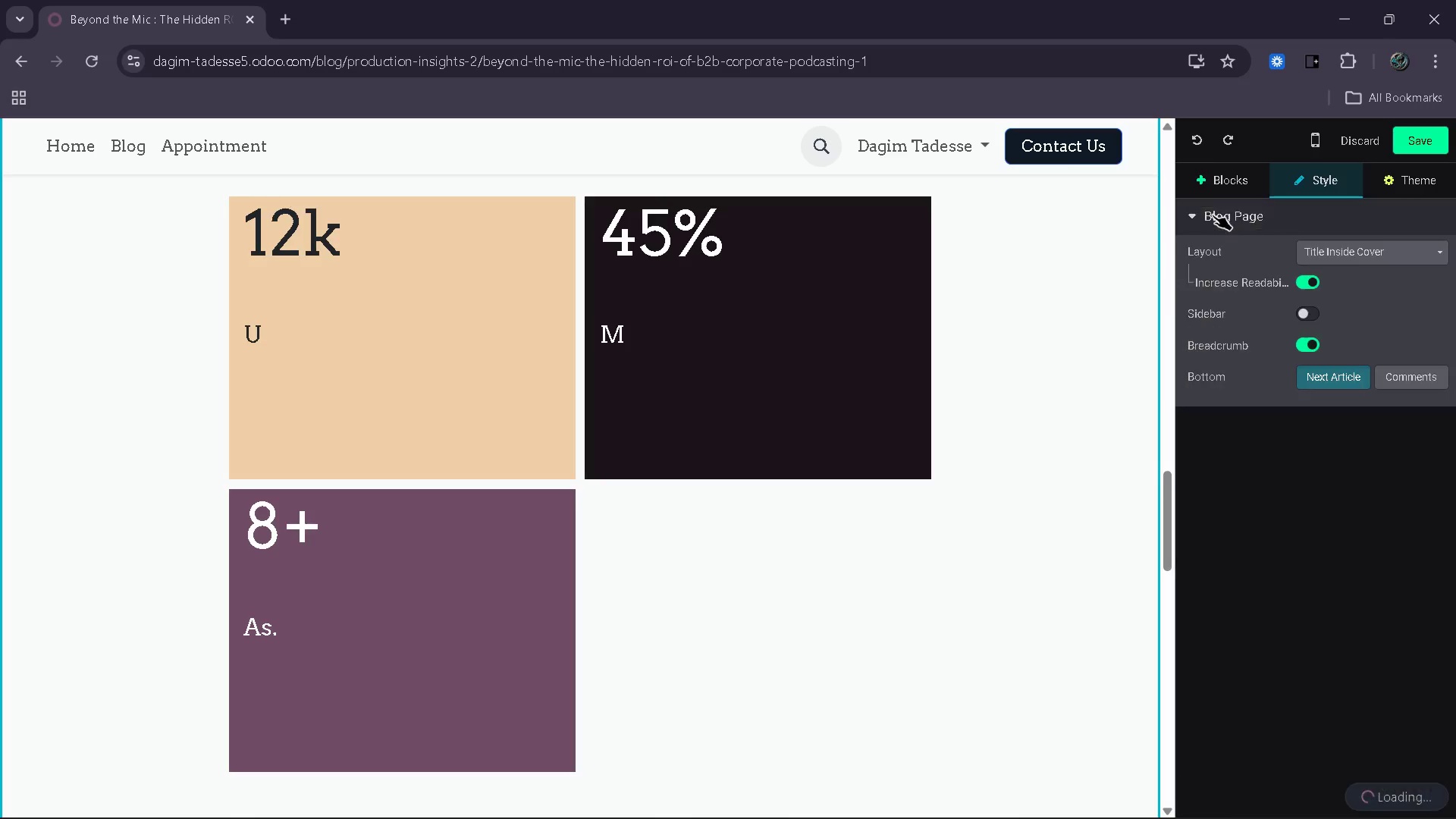 
left_click([1206, 214])
 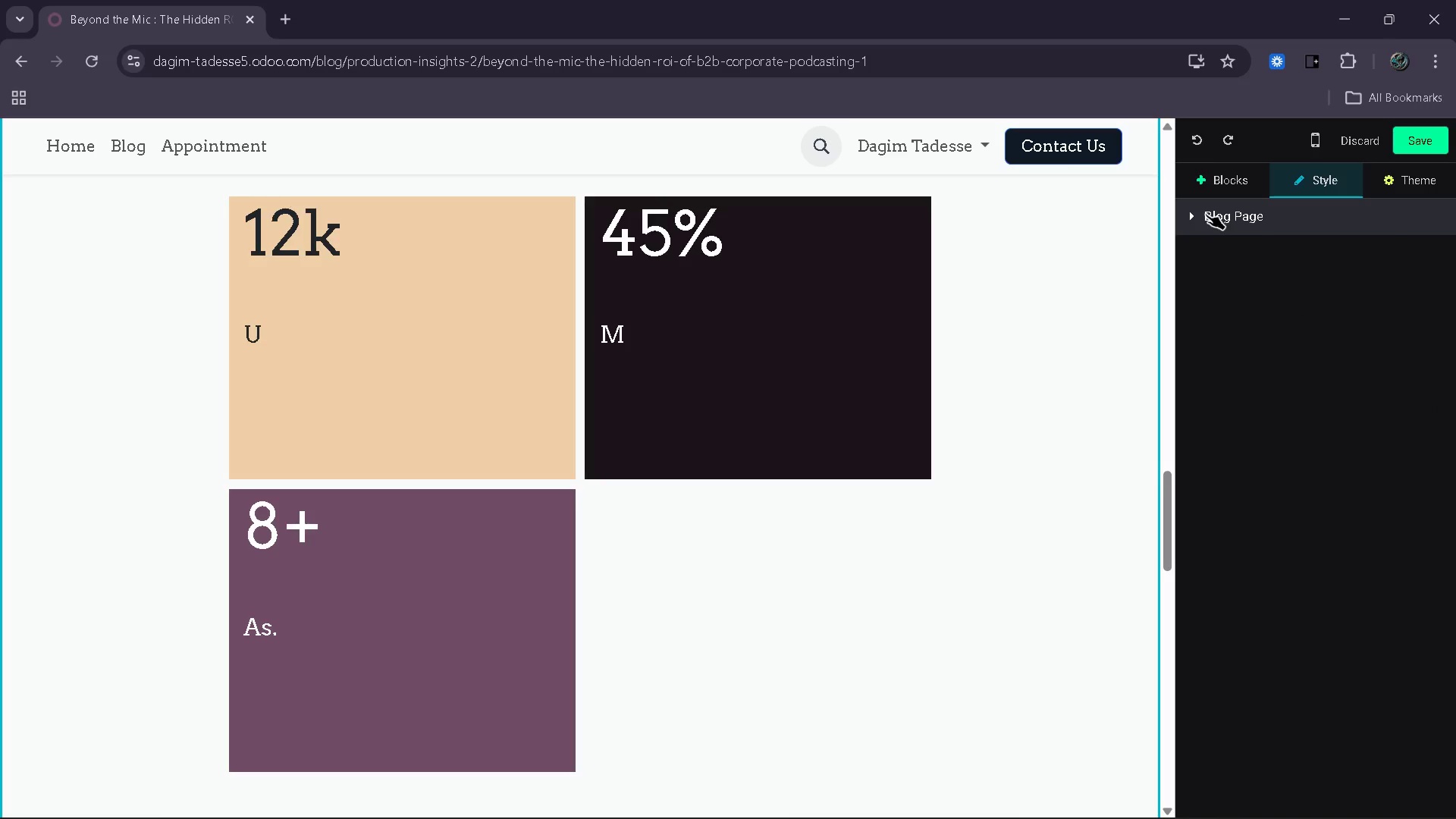 
left_click([1206, 214])
 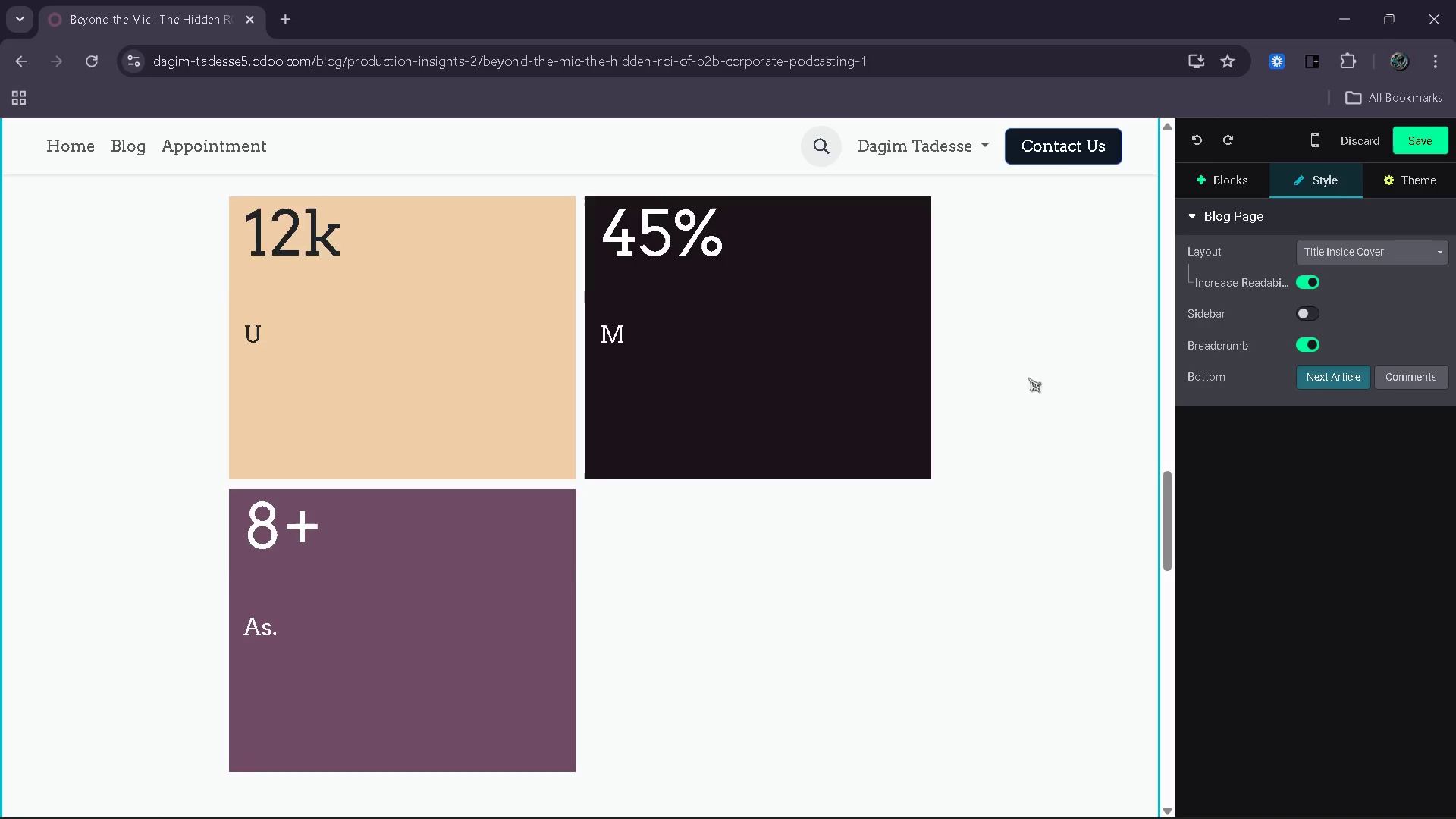 
scroll: coordinate [969, 448], scroll_direction: down, amount: 4.0
 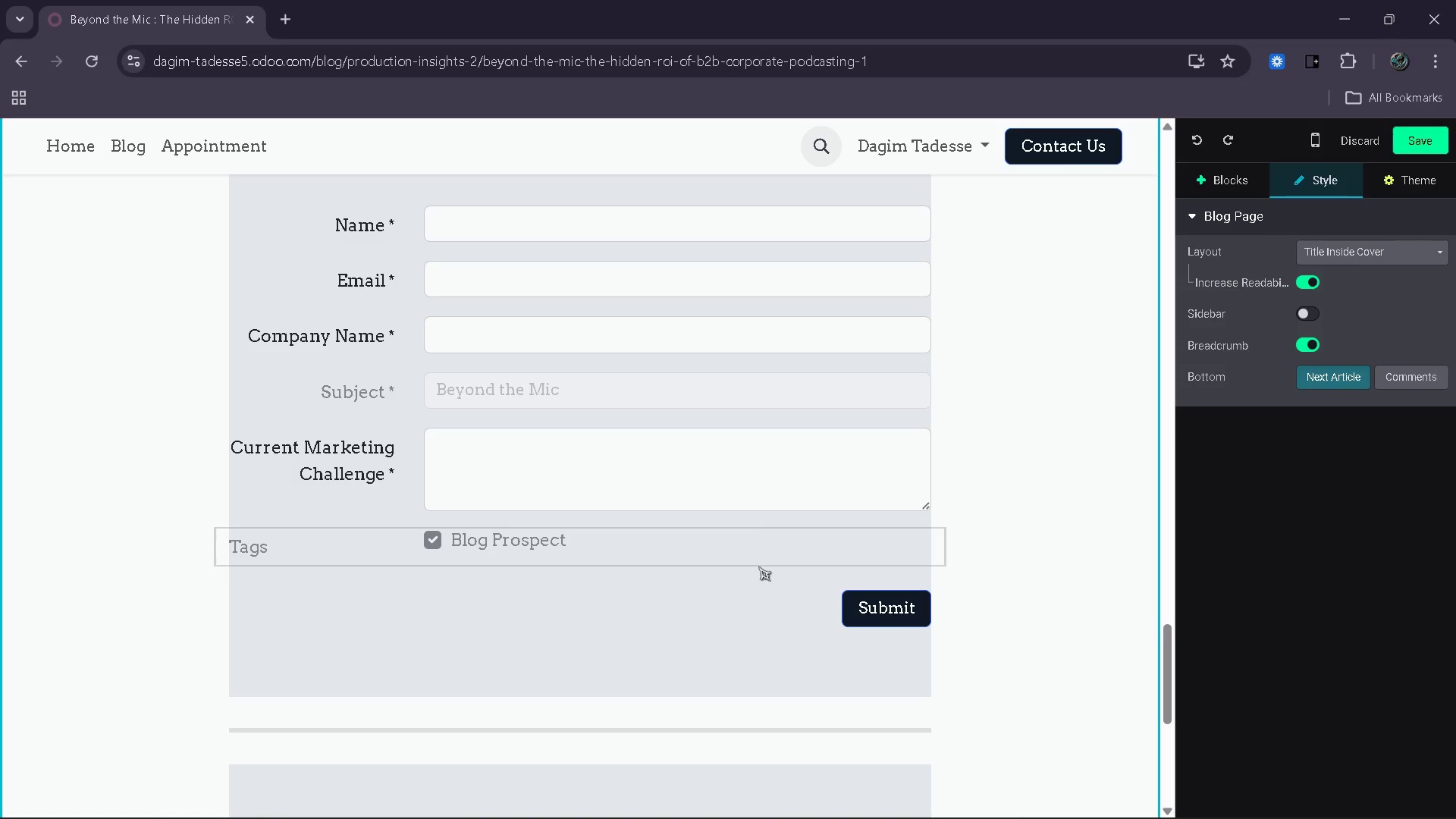 
left_click([728, 655])
 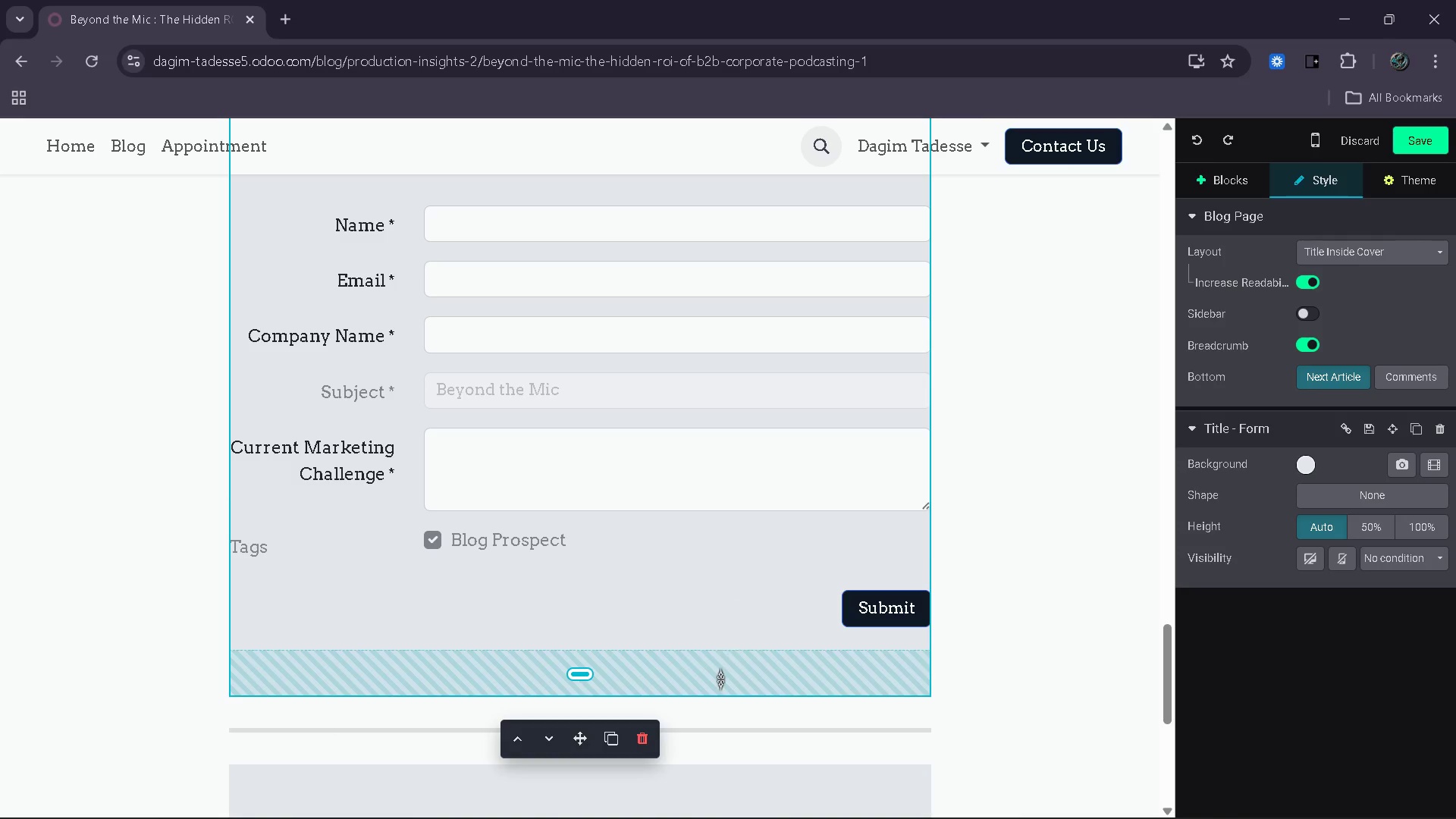 
left_click_drag(start_coordinate=[720, 679], to_coordinate=[718, 657])
 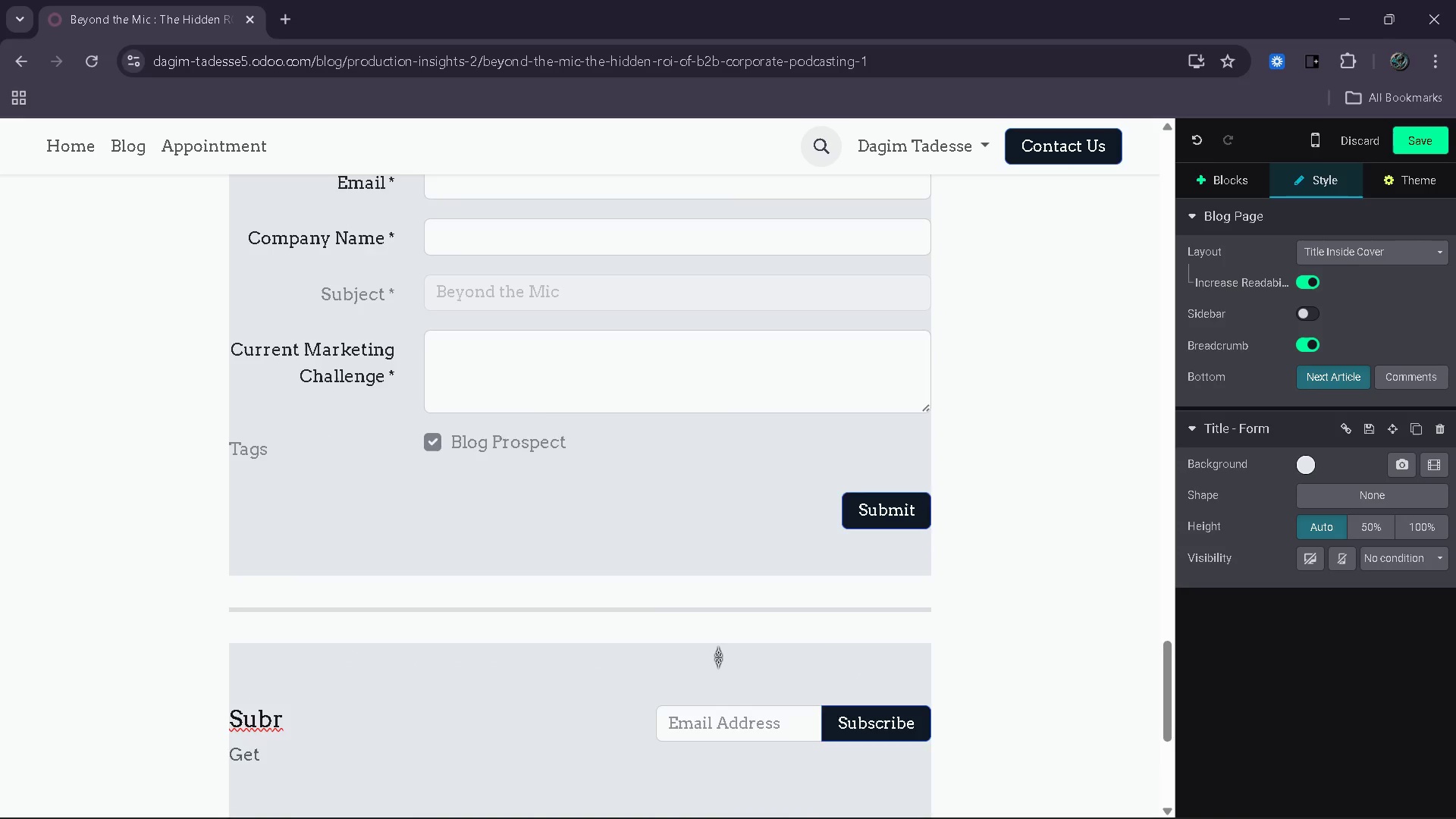 
scroll: coordinate [718, 657], scroll_direction: down, amount: 2.0
 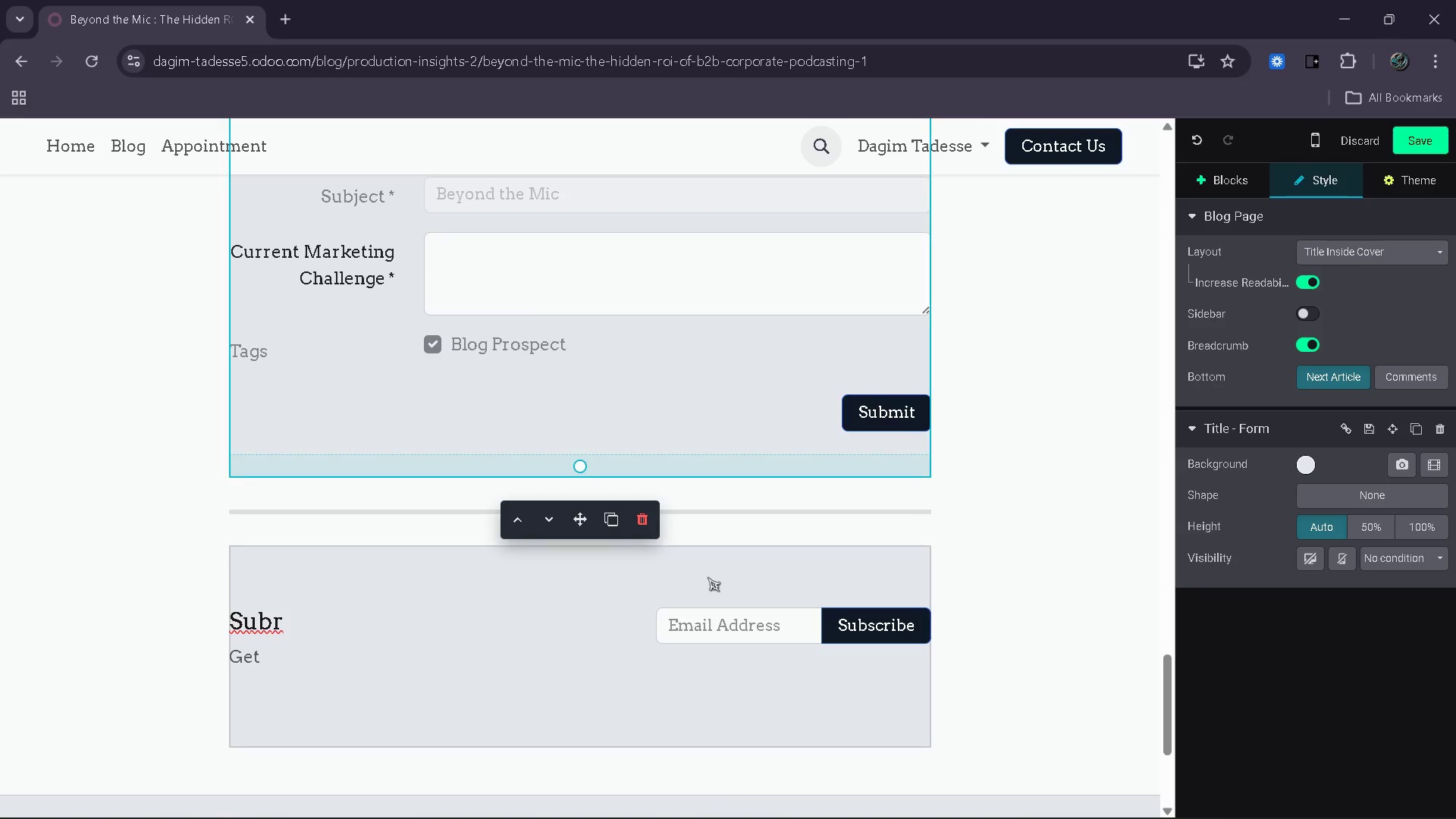 
left_click([708, 577])
 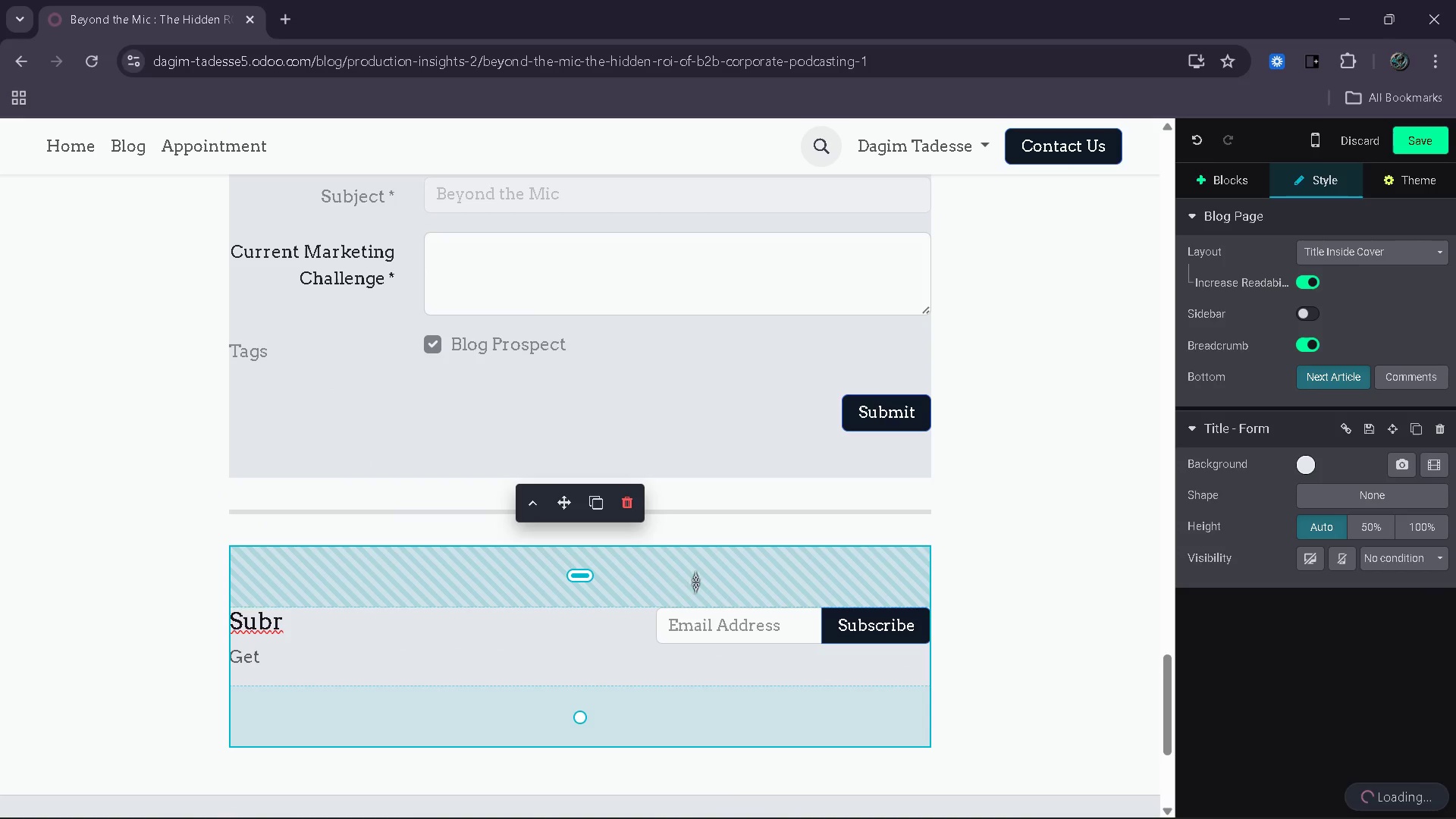 
left_click_drag(start_coordinate=[677, 588], to_coordinate=[675, 571])
 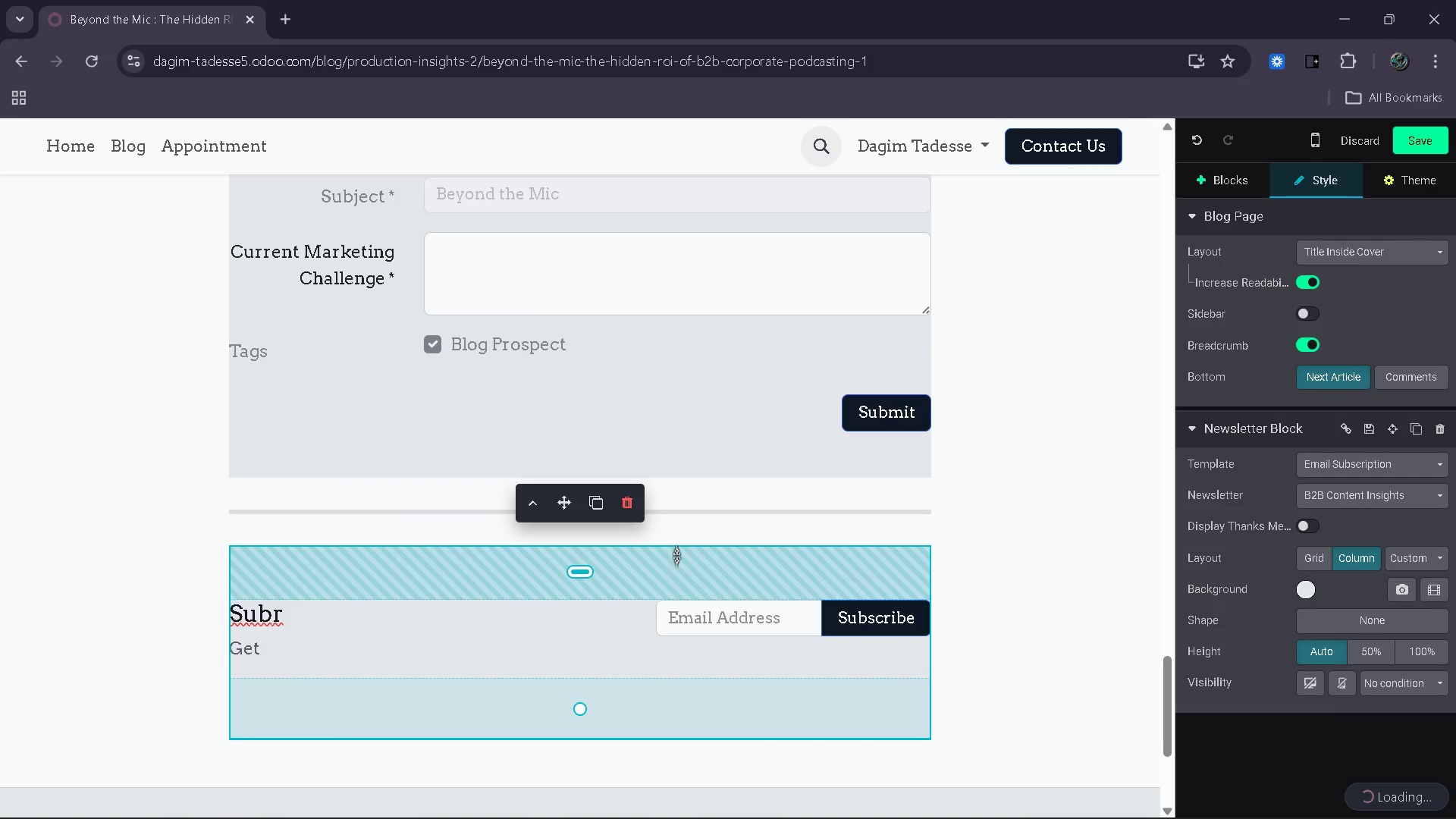 
left_click_drag(start_coordinate=[676, 560], to_coordinate=[690, 520])
 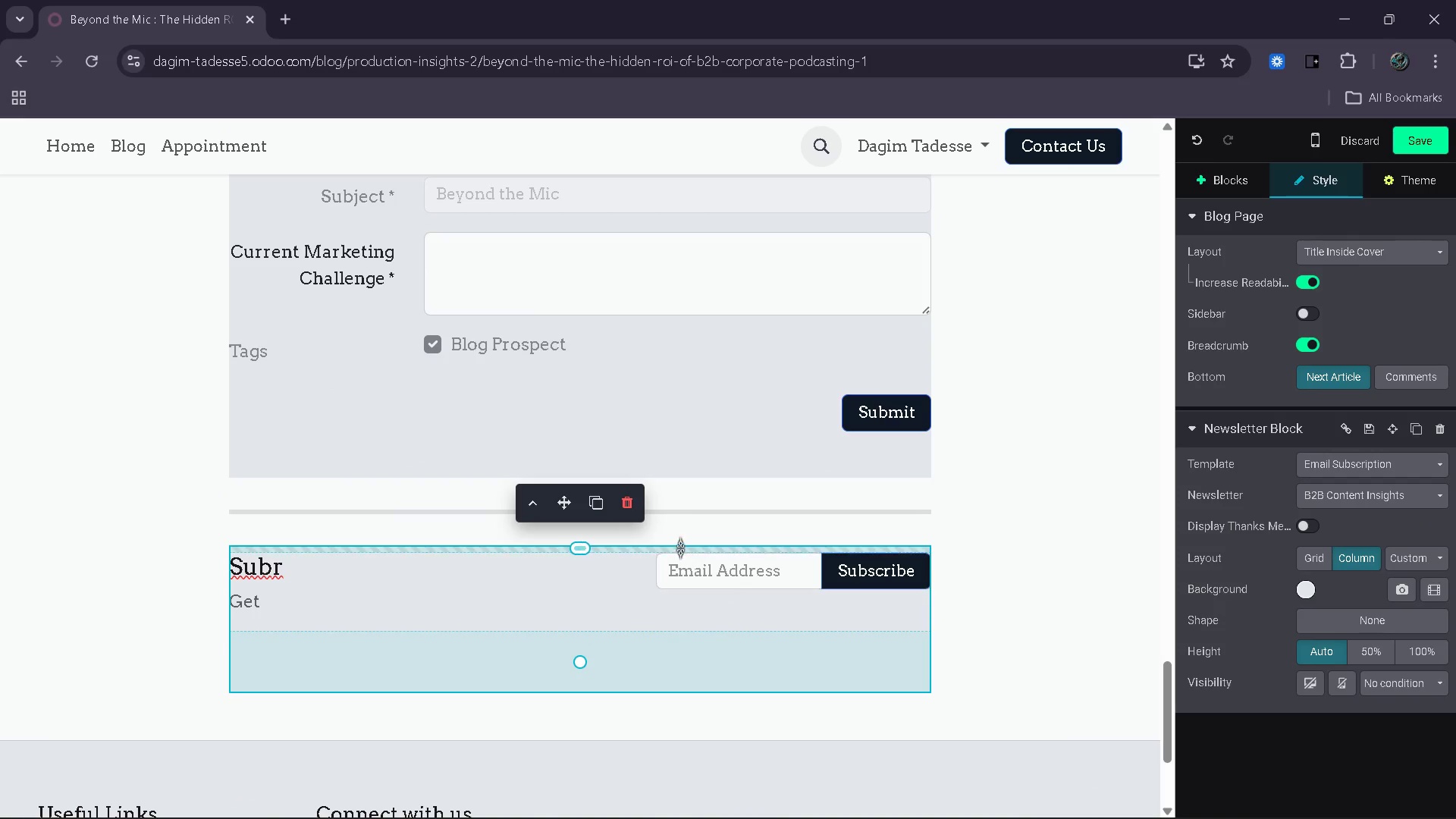 
left_click([680, 547])
 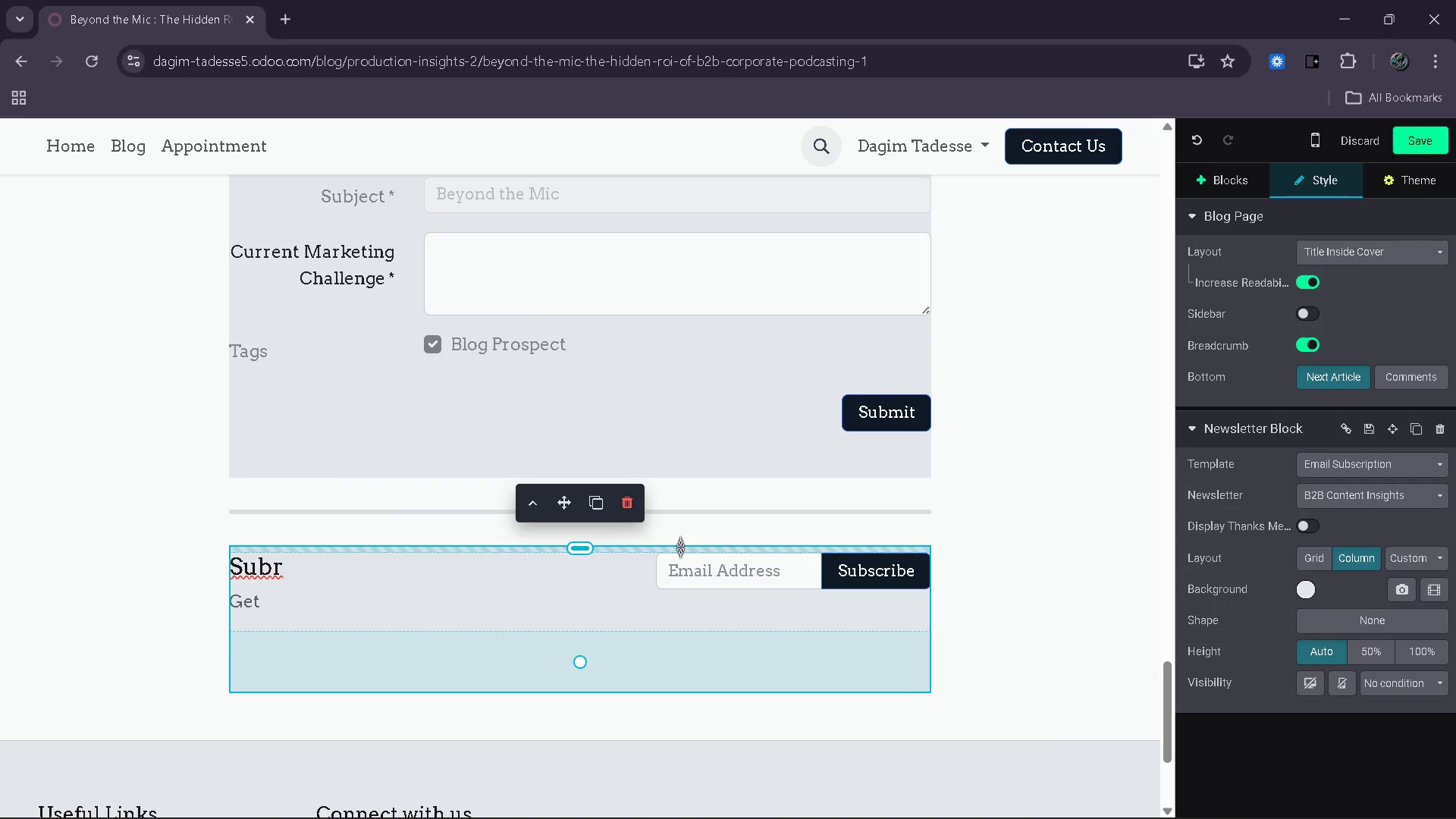 
left_click_drag(start_coordinate=[680, 547], to_coordinate=[679, 566])
 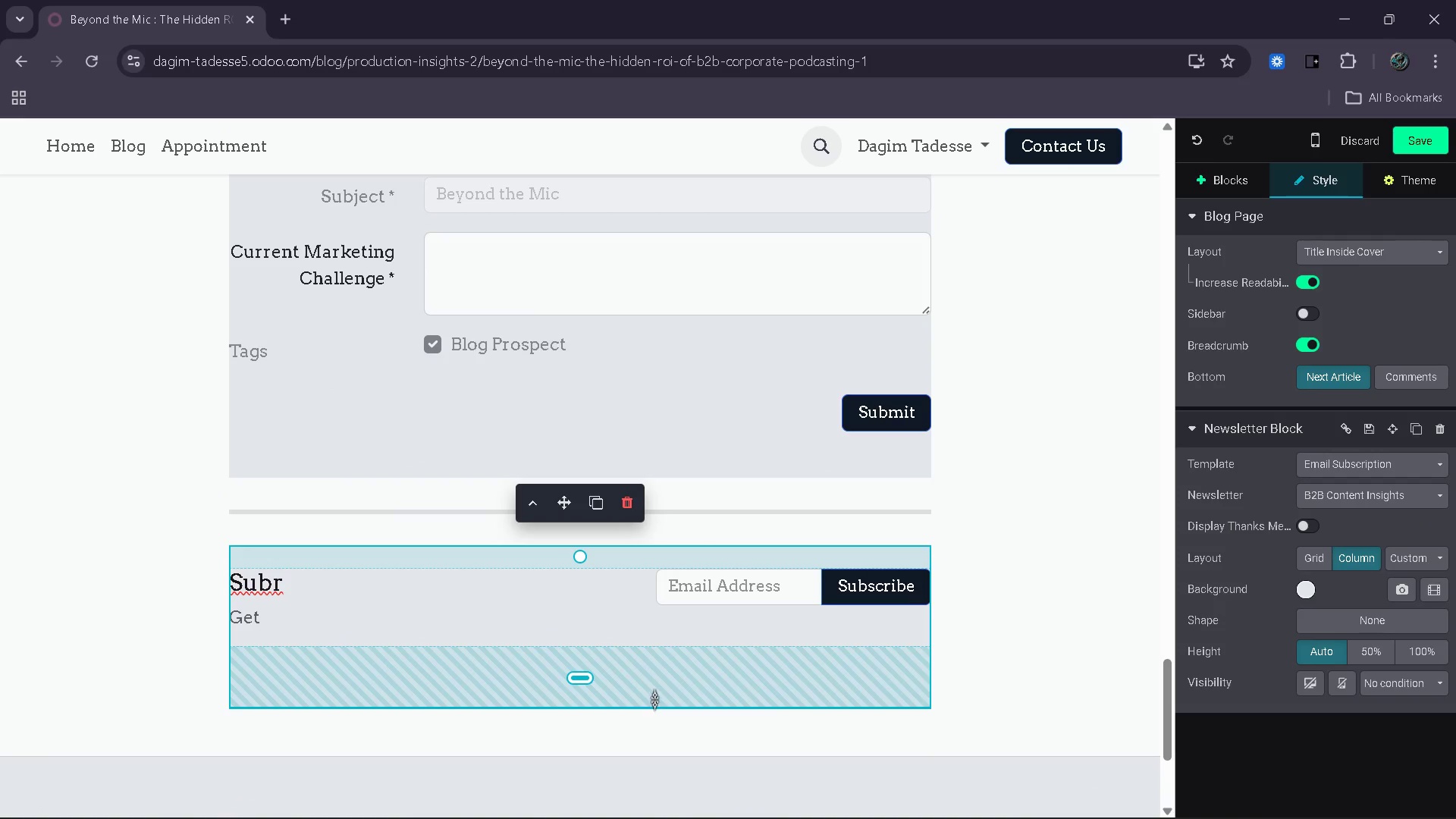 
left_click([654, 699])
 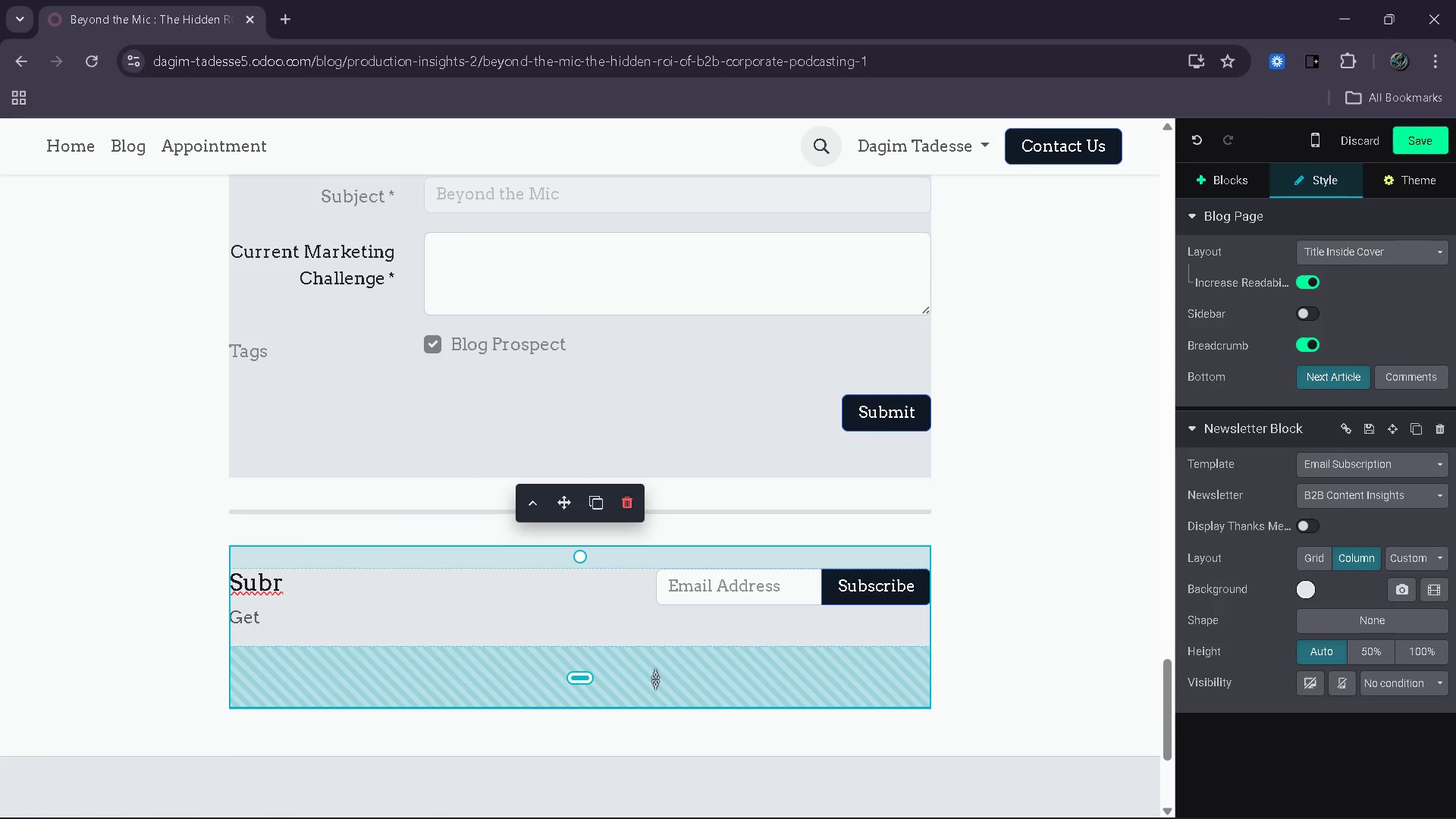 
left_click_drag(start_coordinate=[654, 684], to_coordinate=[661, 659])
 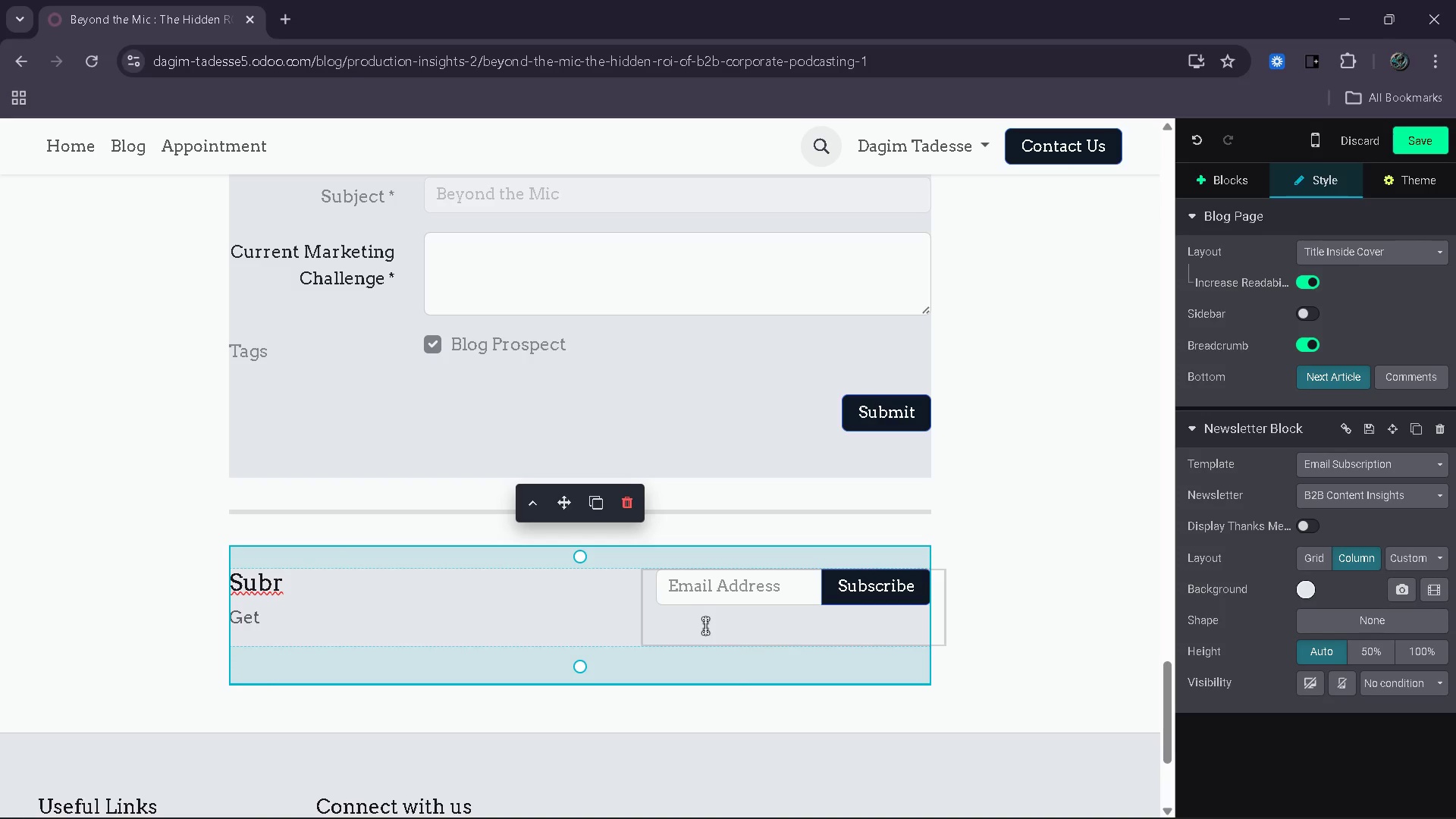 
scroll: coordinate [701, 629], scroll_direction: up, amount: 8.0
 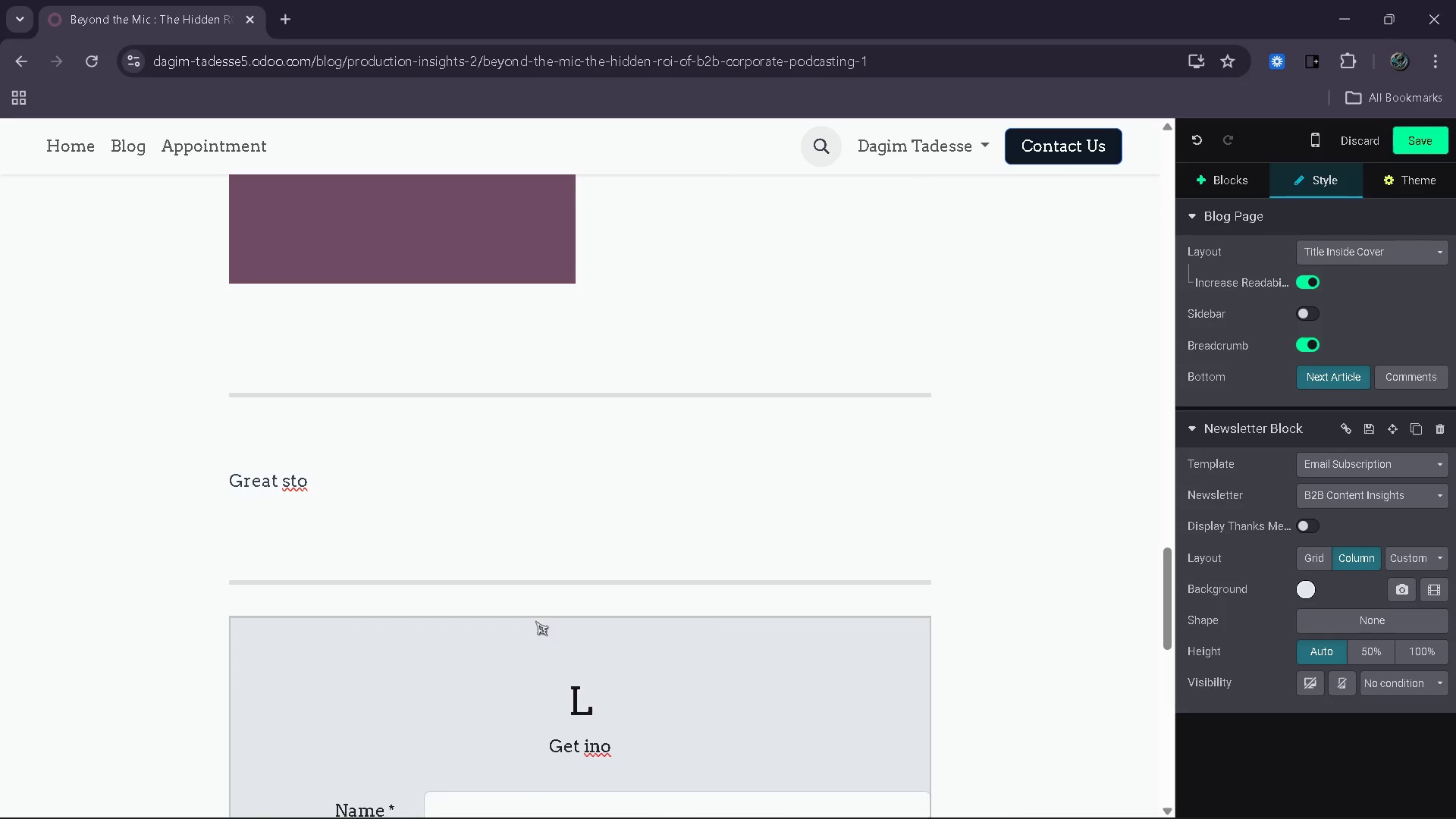 
left_click([593, 522])
 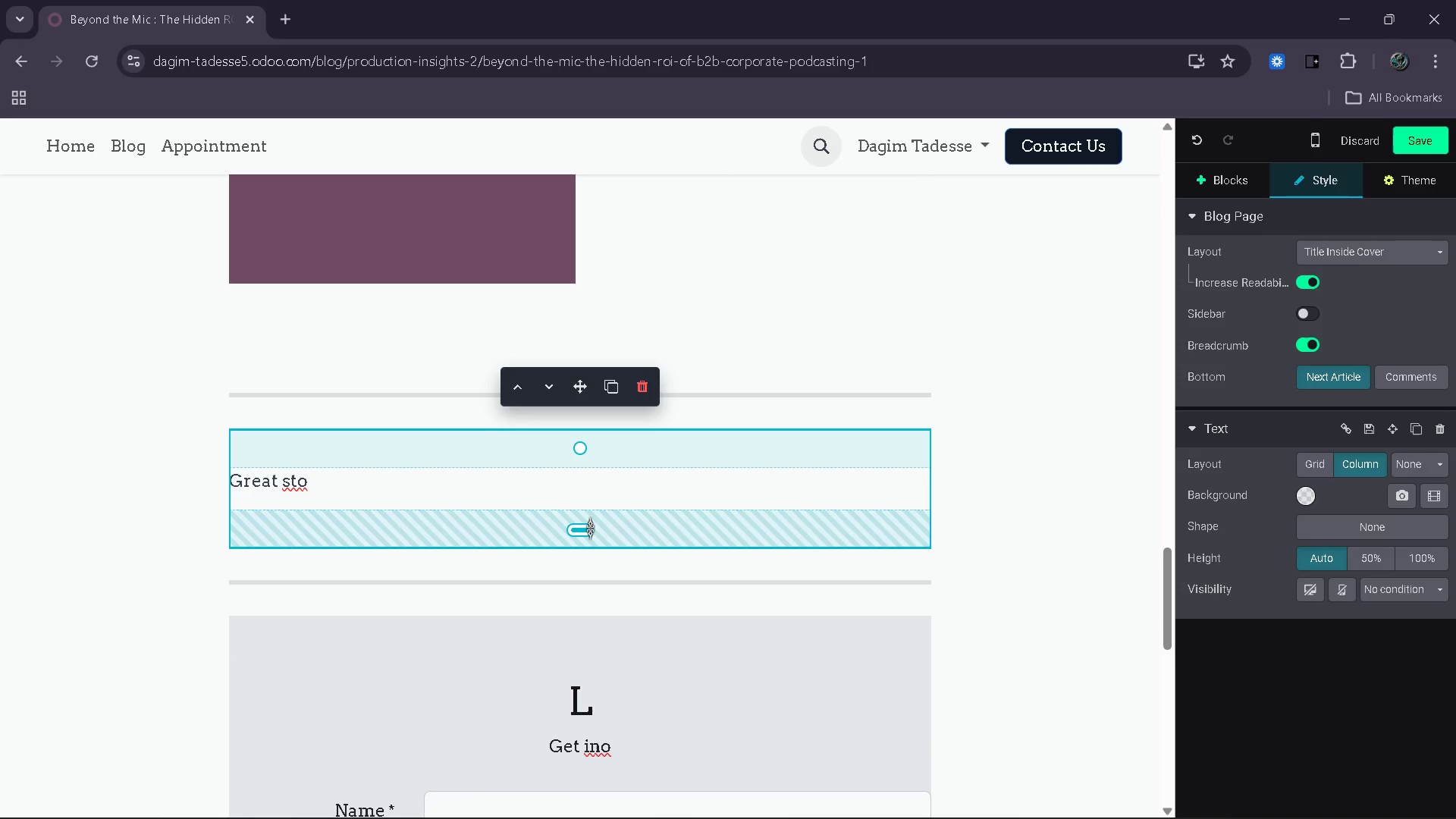 
left_click_drag(start_coordinate=[590, 528], to_coordinate=[594, 500])
 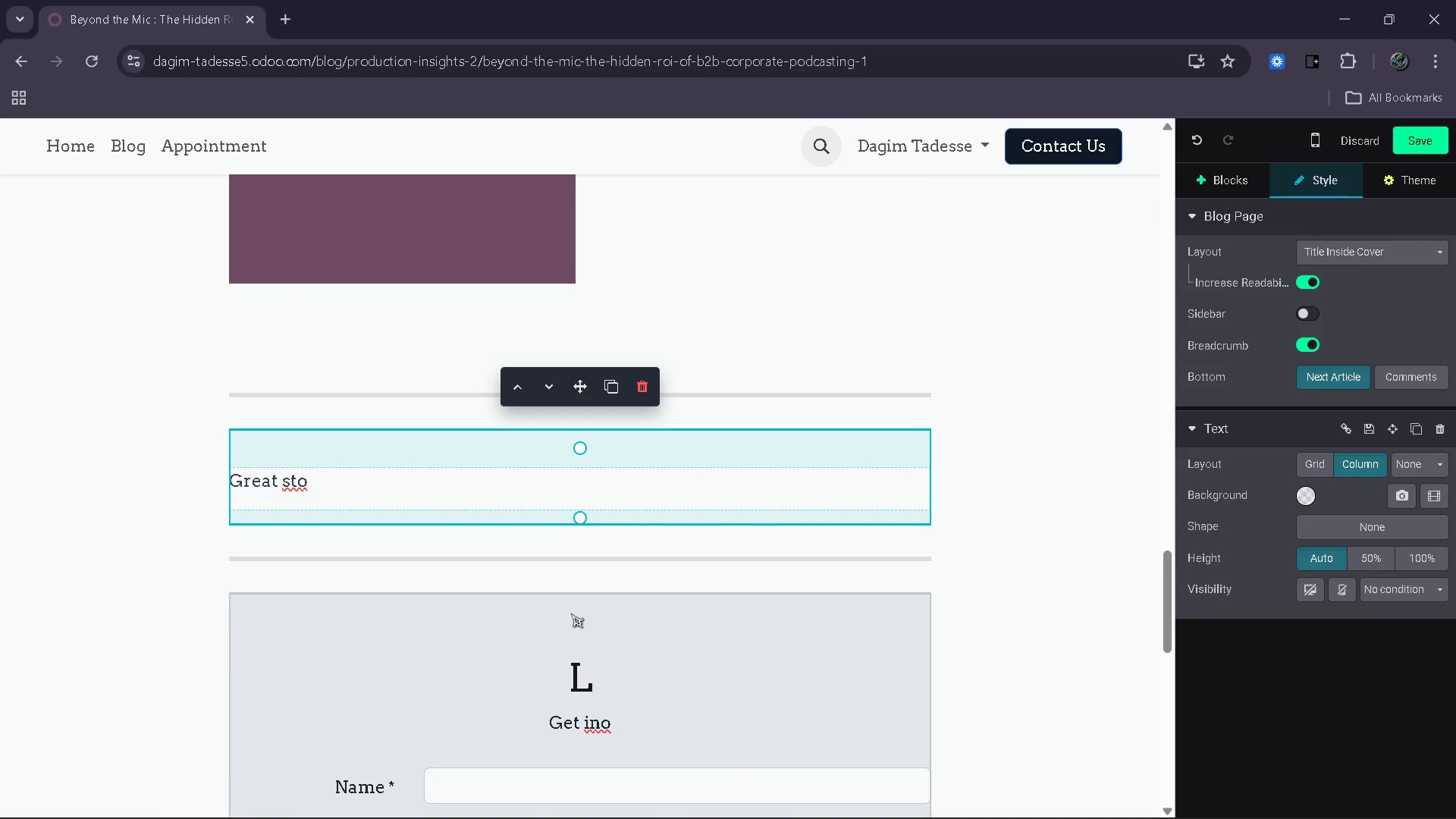 
left_click([571, 616])
 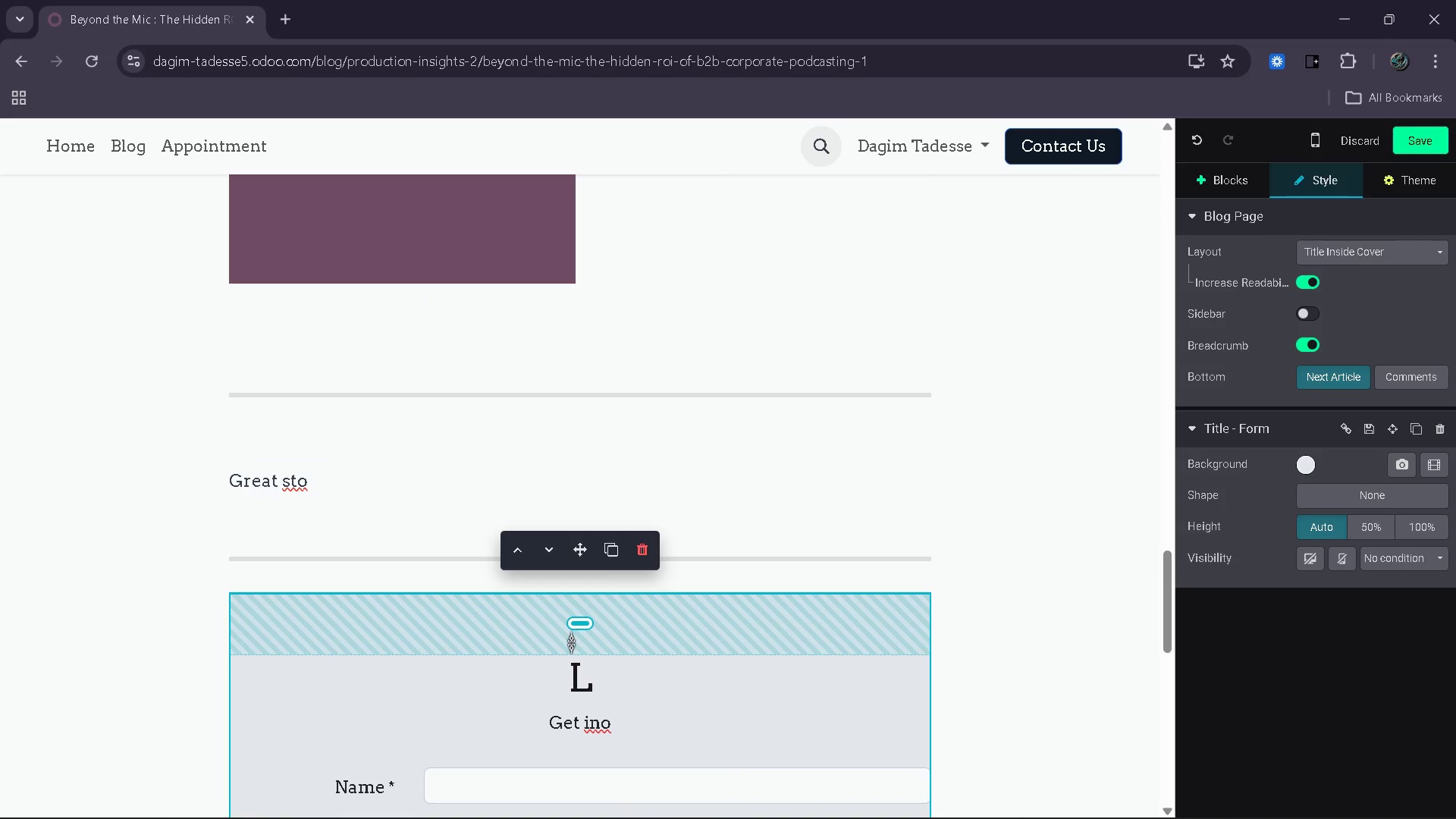 
left_click_drag(start_coordinate=[570, 643], to_coordinate=[584, 597])
 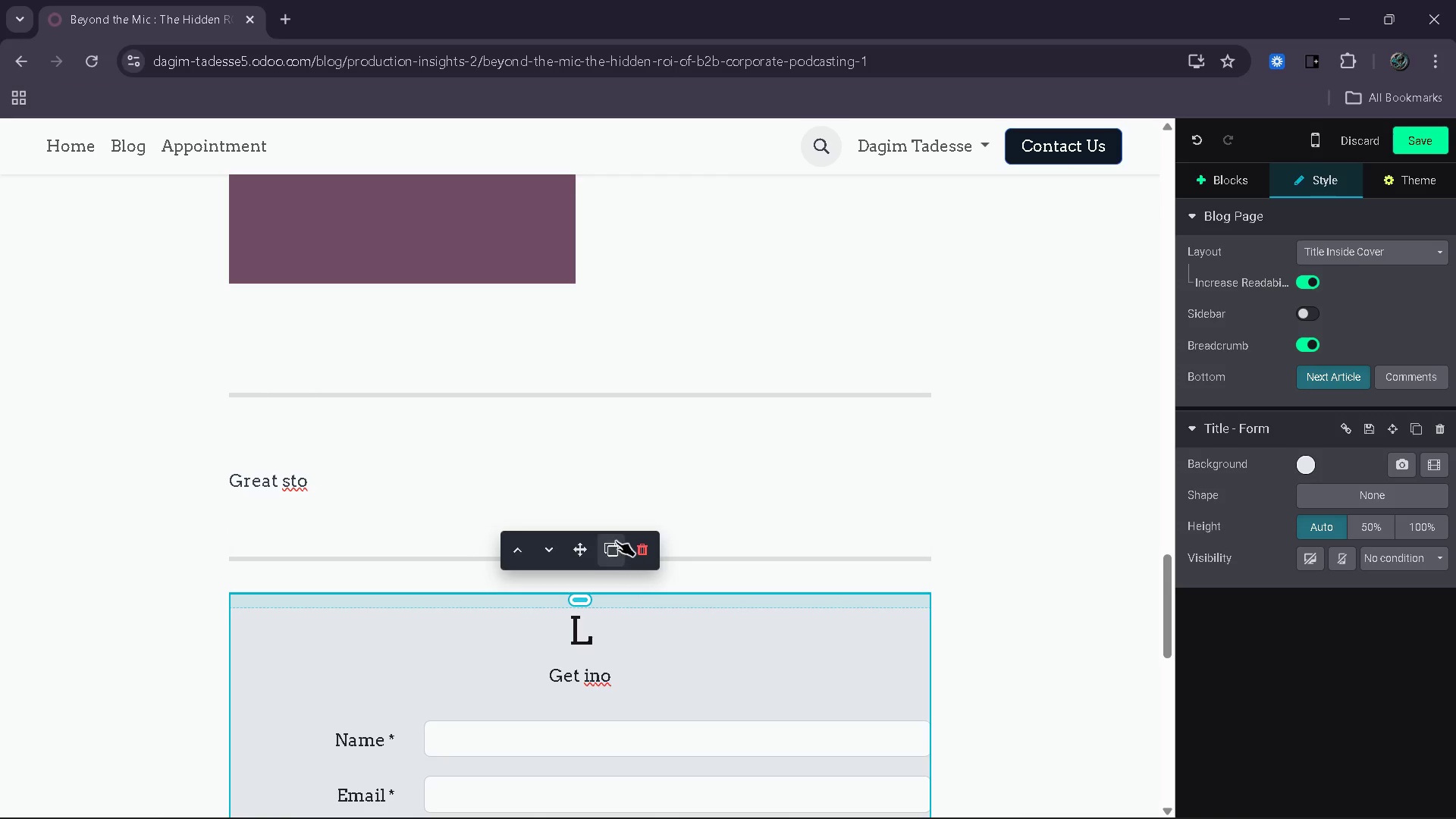 
scroll: coordinate [688, 406], scroll_direction: up, amount: 4.0
 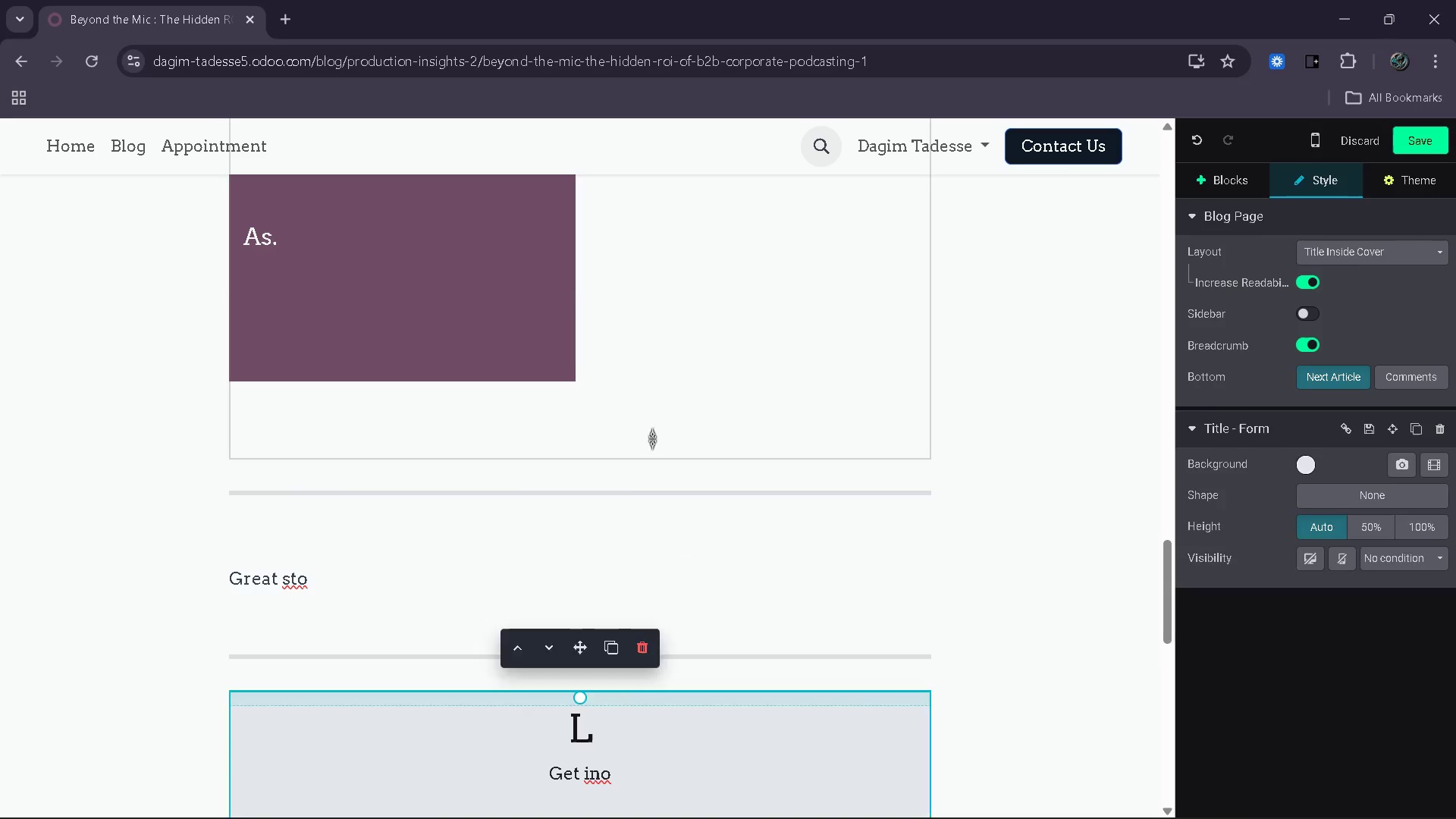 
left_click_drag(start_coordinate=[642, 446], to_coordinate=[659, 375])
 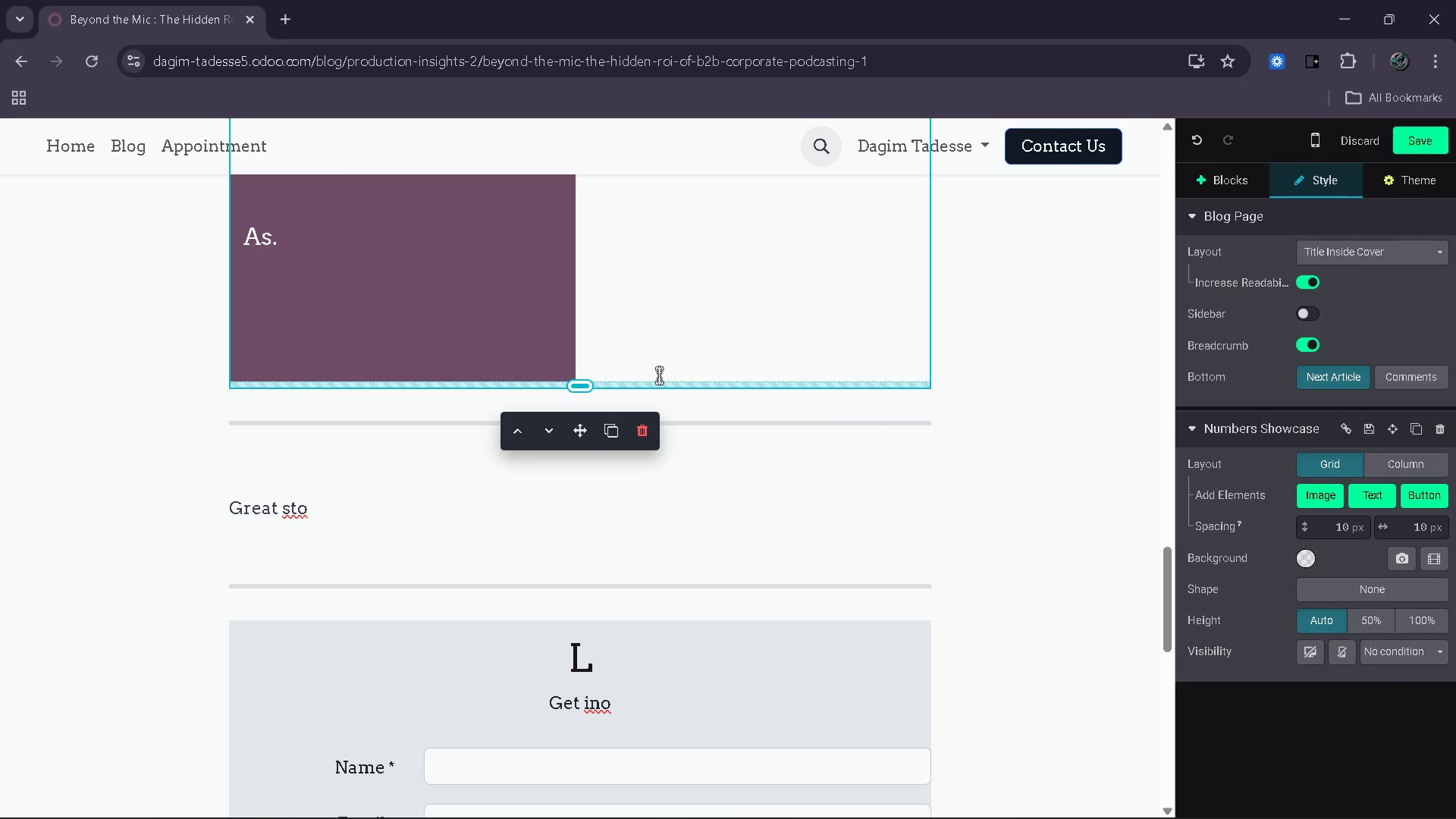 
left_click([659, 375])
 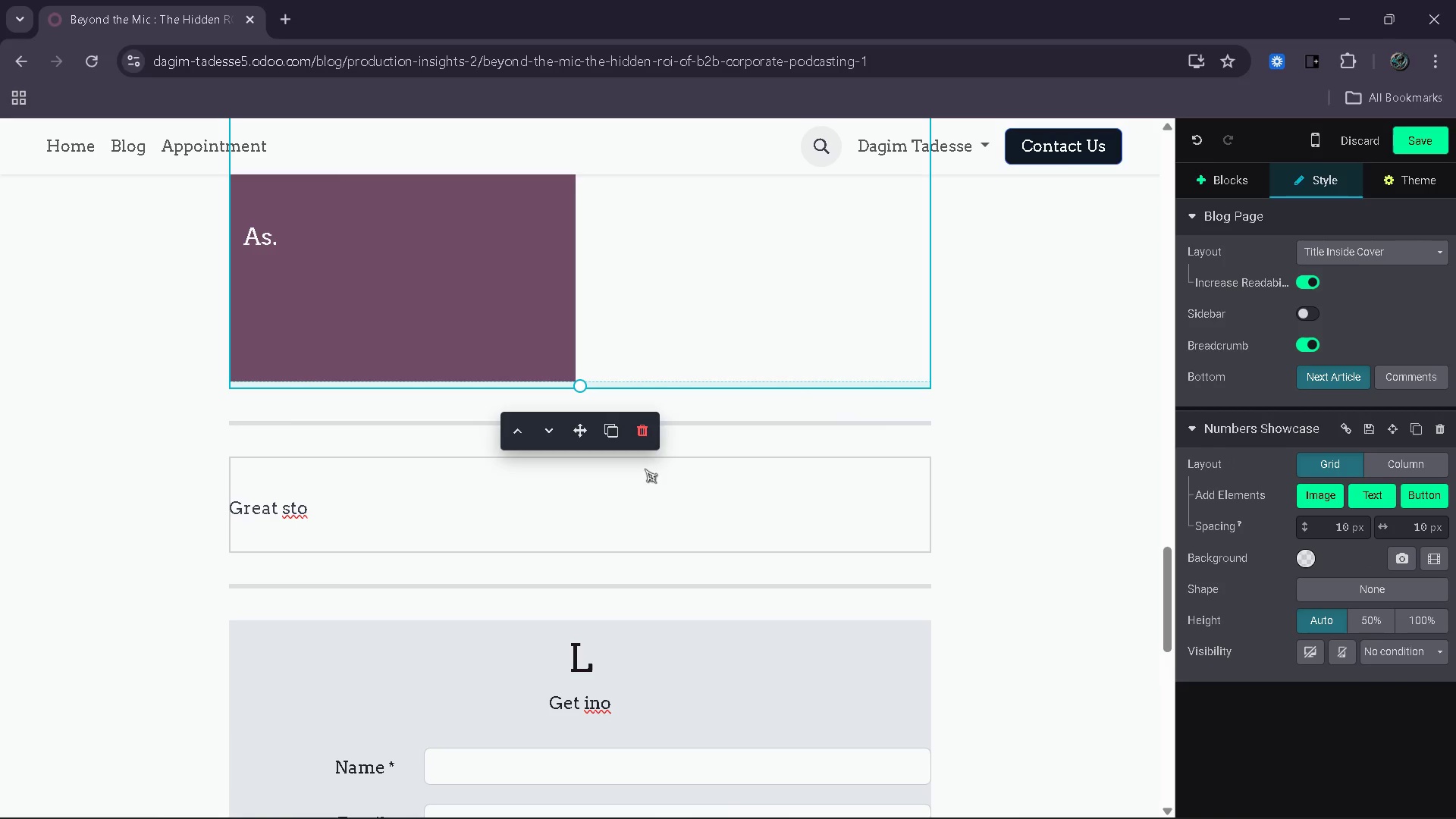 
left_click([644, 472])
 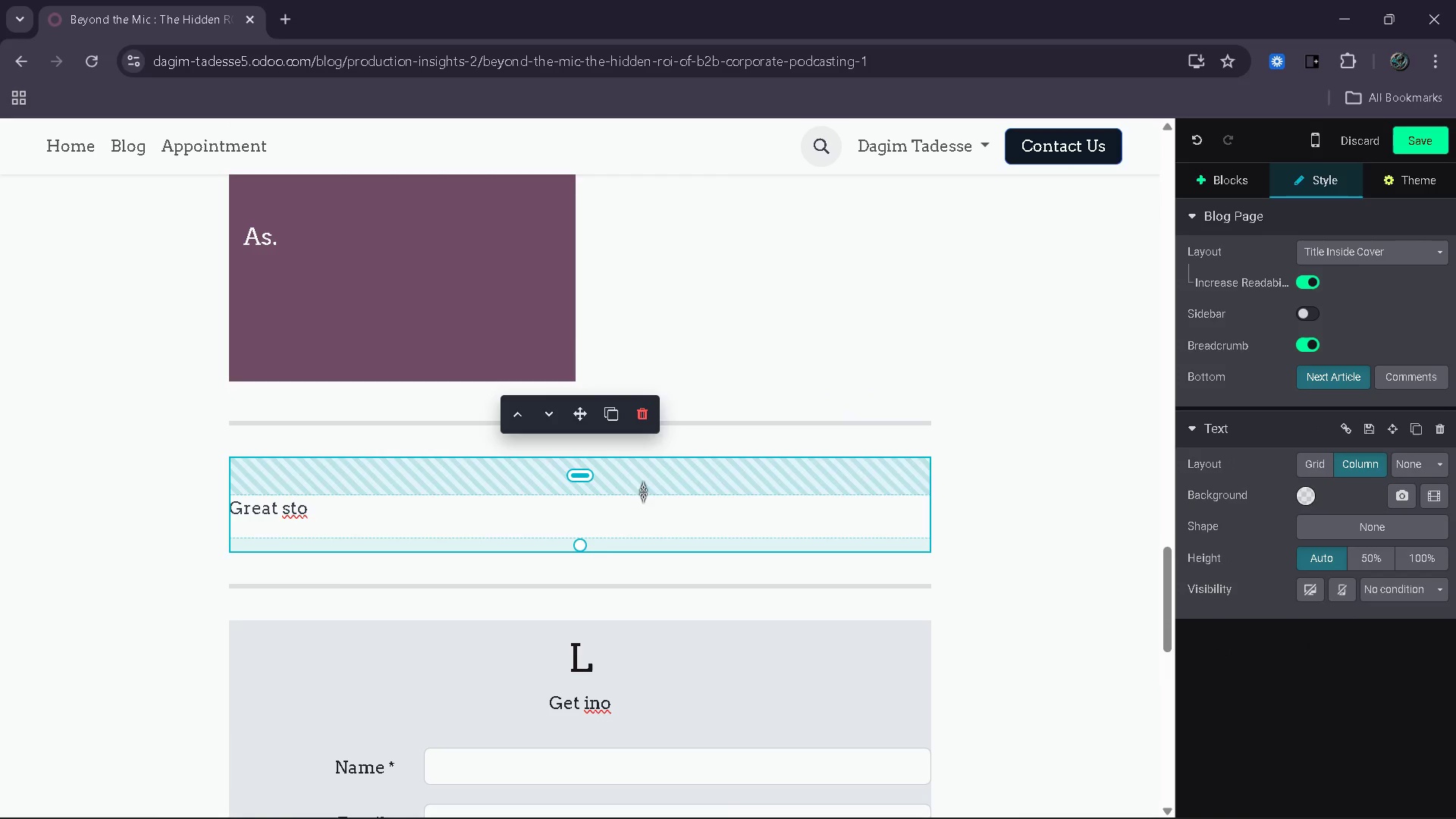 
left_click_drag(start_coordinate=[643, 491], to_coordinate=[644, 474])
 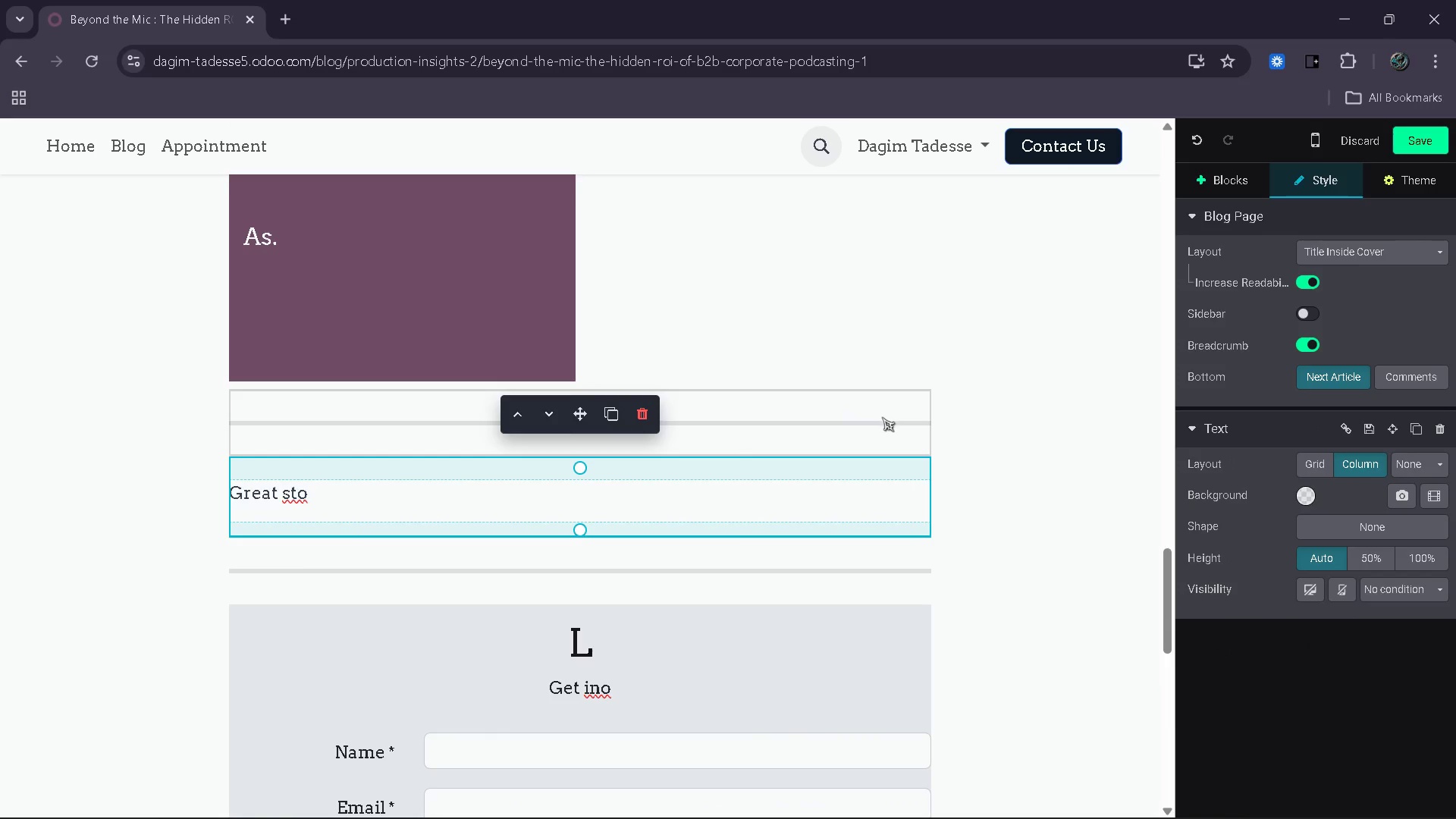 
scroll: coordinate [882, 417], scroll_direction: up, amount: 7.0
 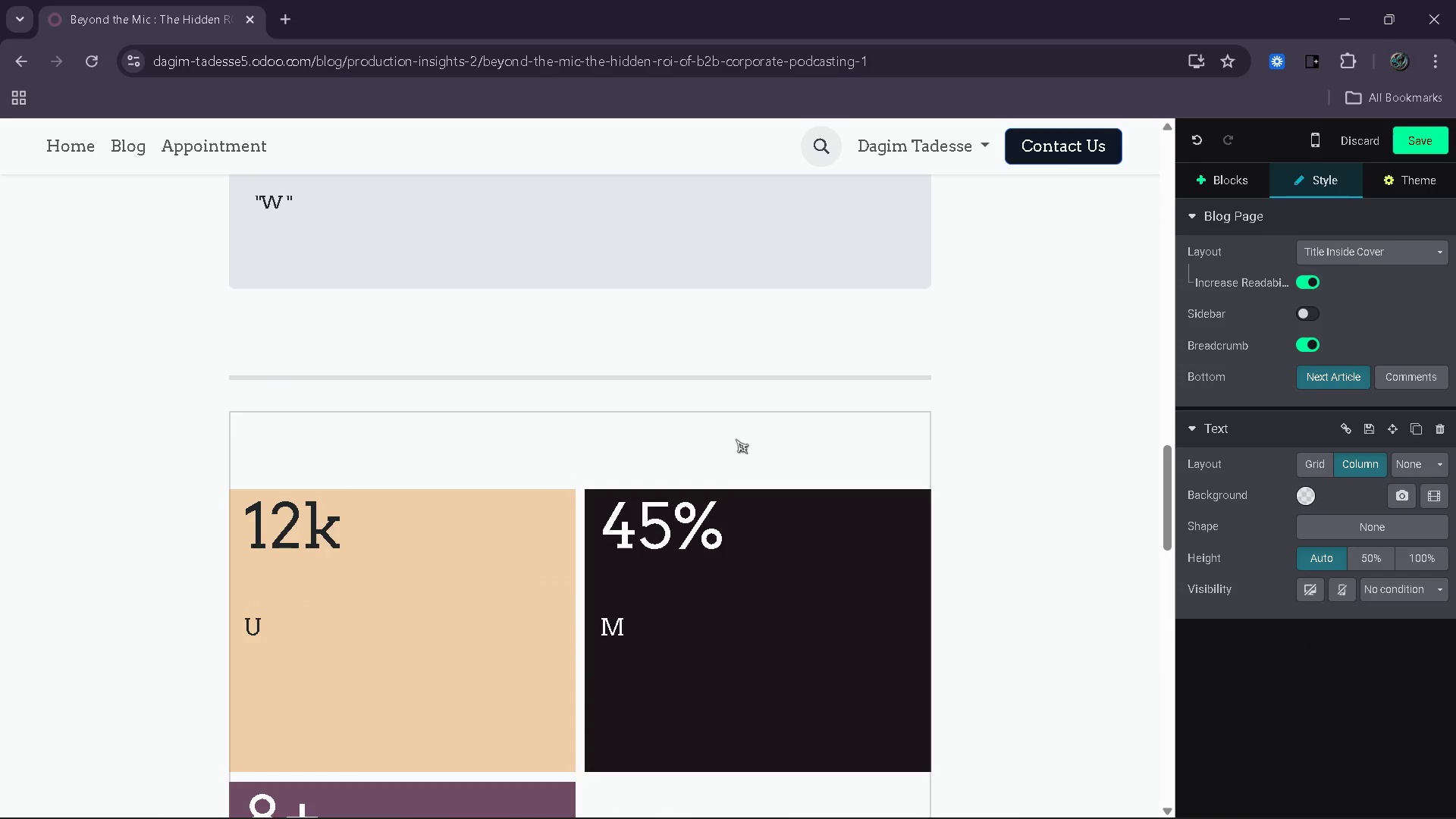 
left_click([736, 439])
 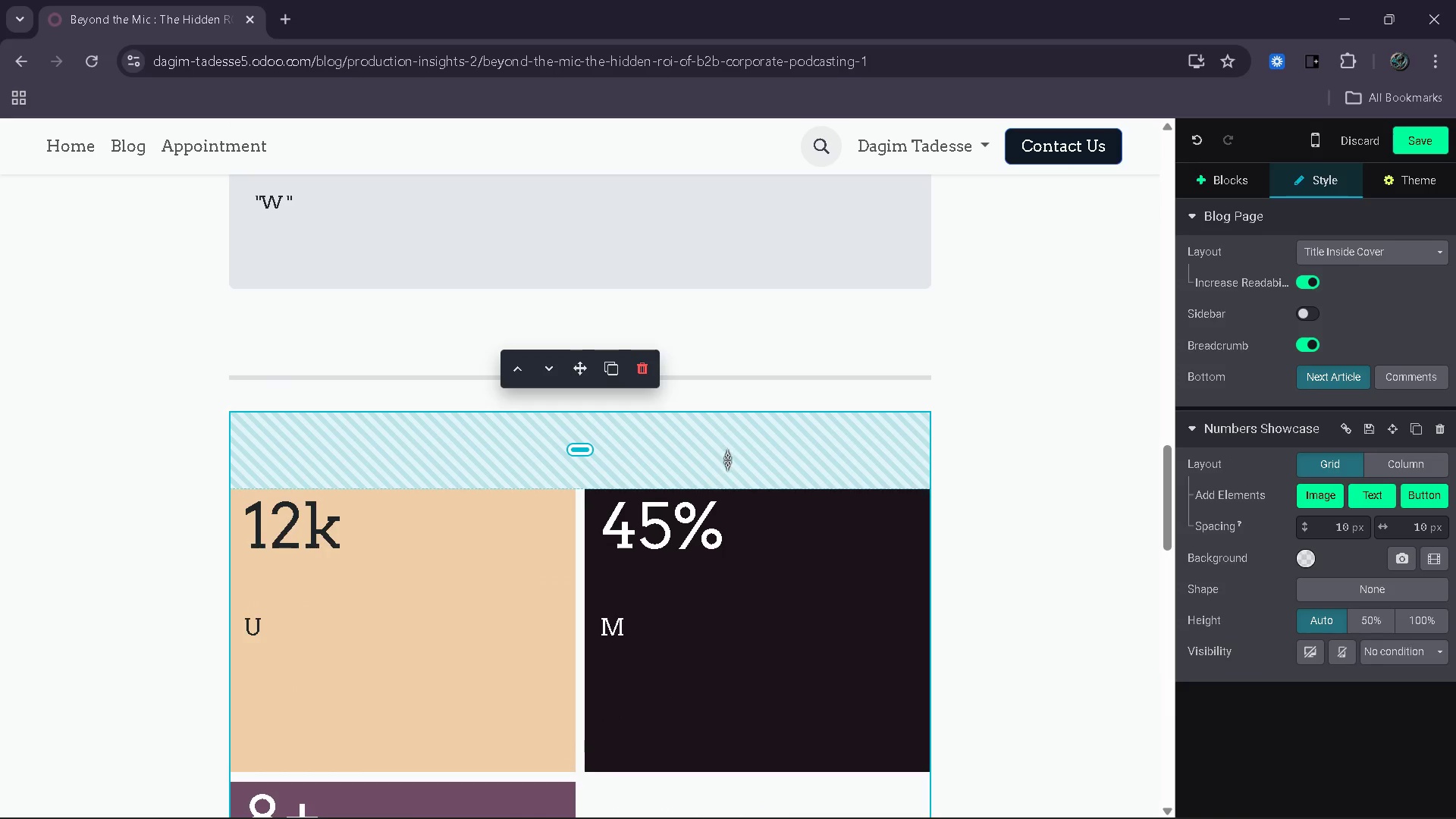 
left_click([727, 460])
 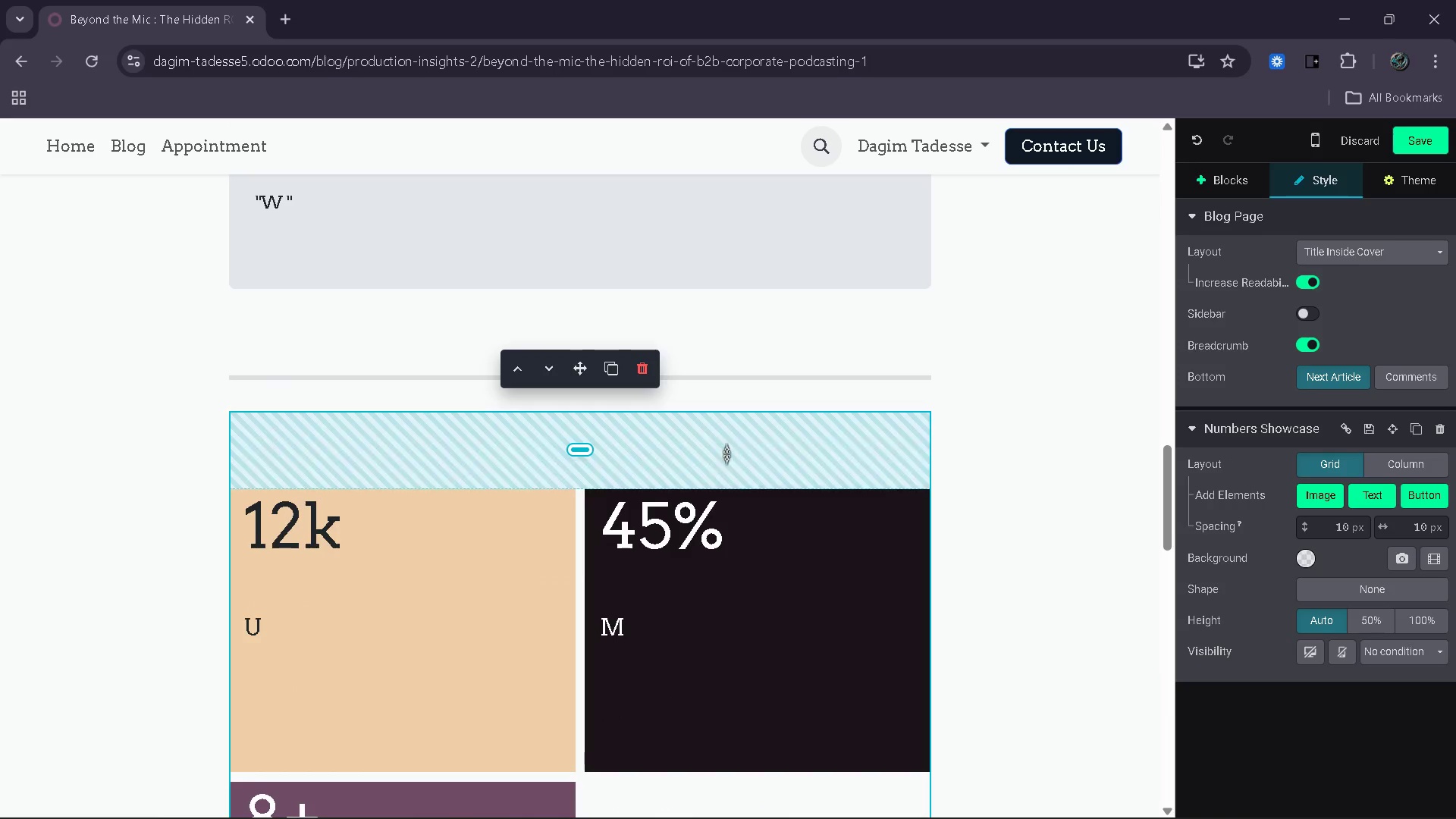 
left_click_drag(start_coordinate=[726, 459], to_coordinate=[733, 414])
 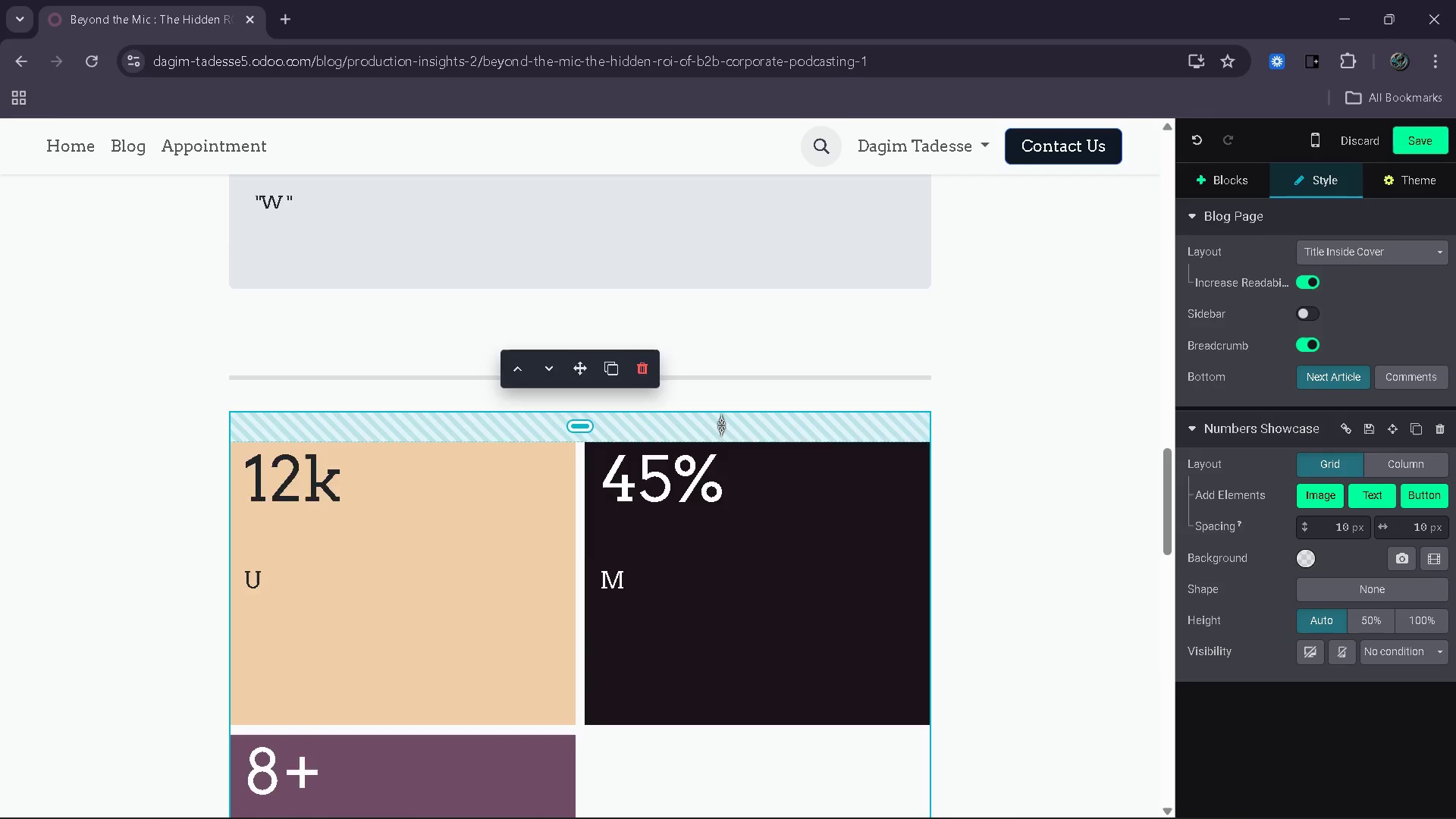 
scroll: coordinate [719, 425], scroll_direction: up, amount: 1.0
 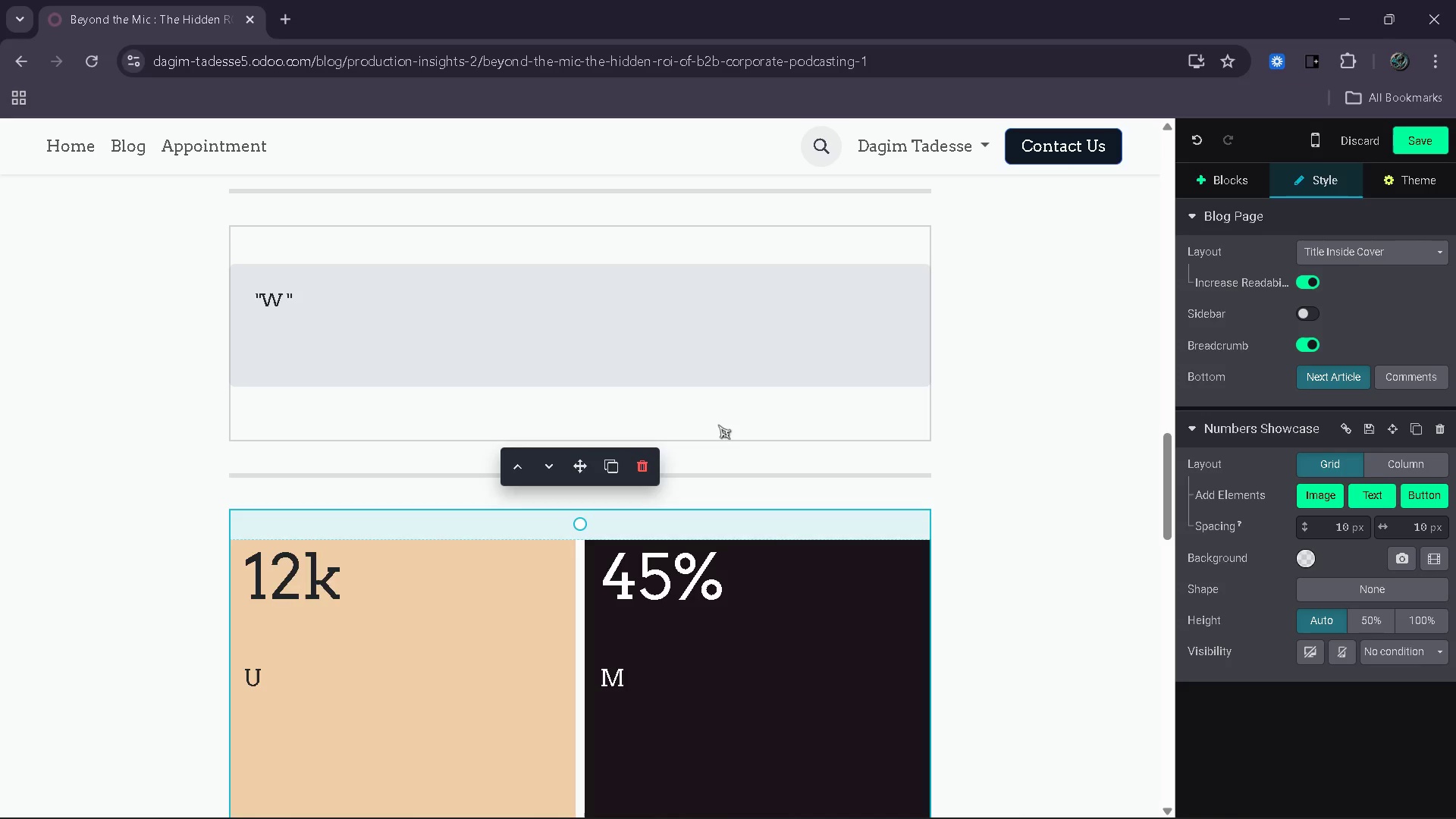 
left_click([718, 422])
 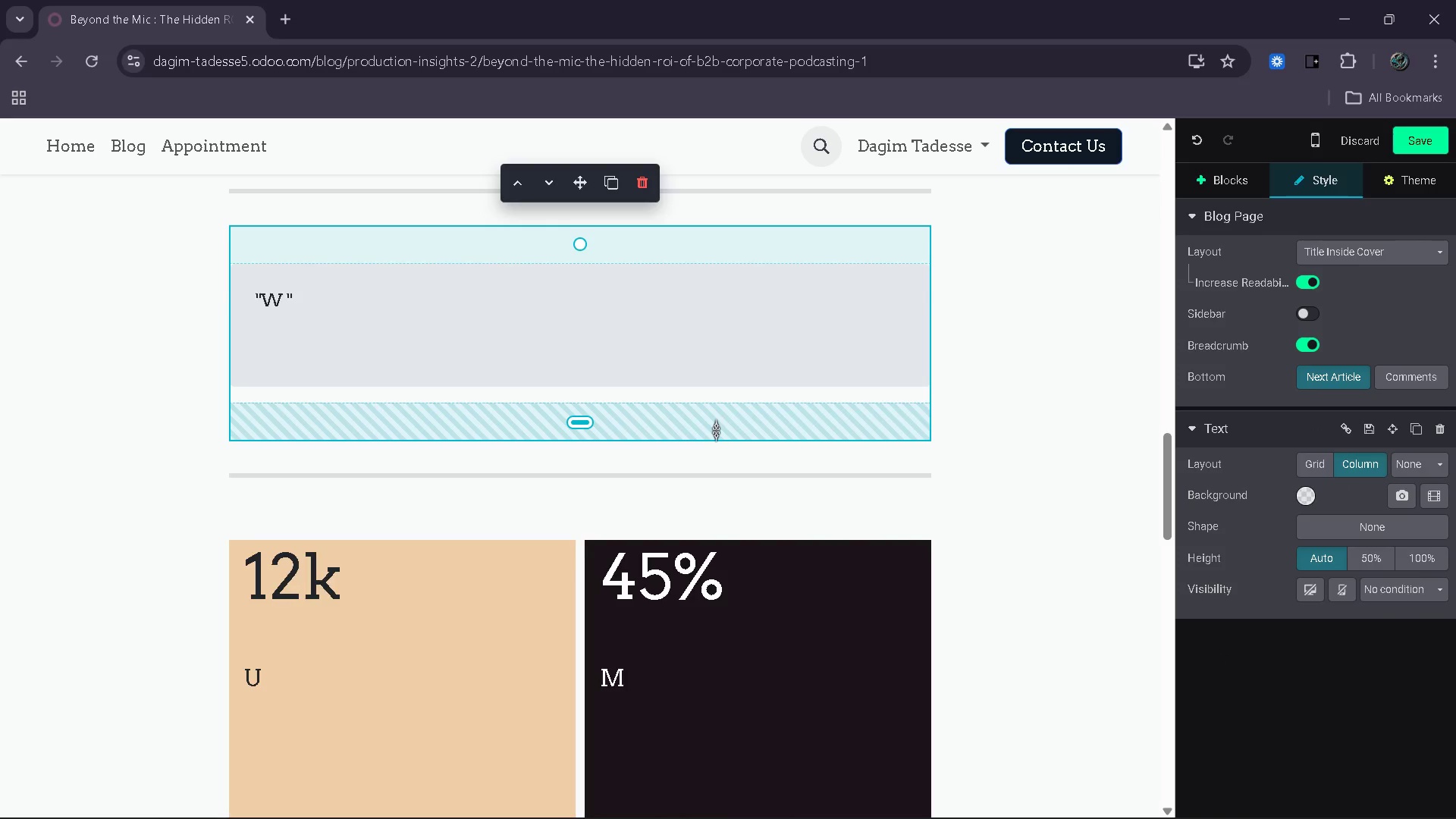 
left_click_drag(start_coordinate=[716, 430], to_coordinate=[720, 402])
 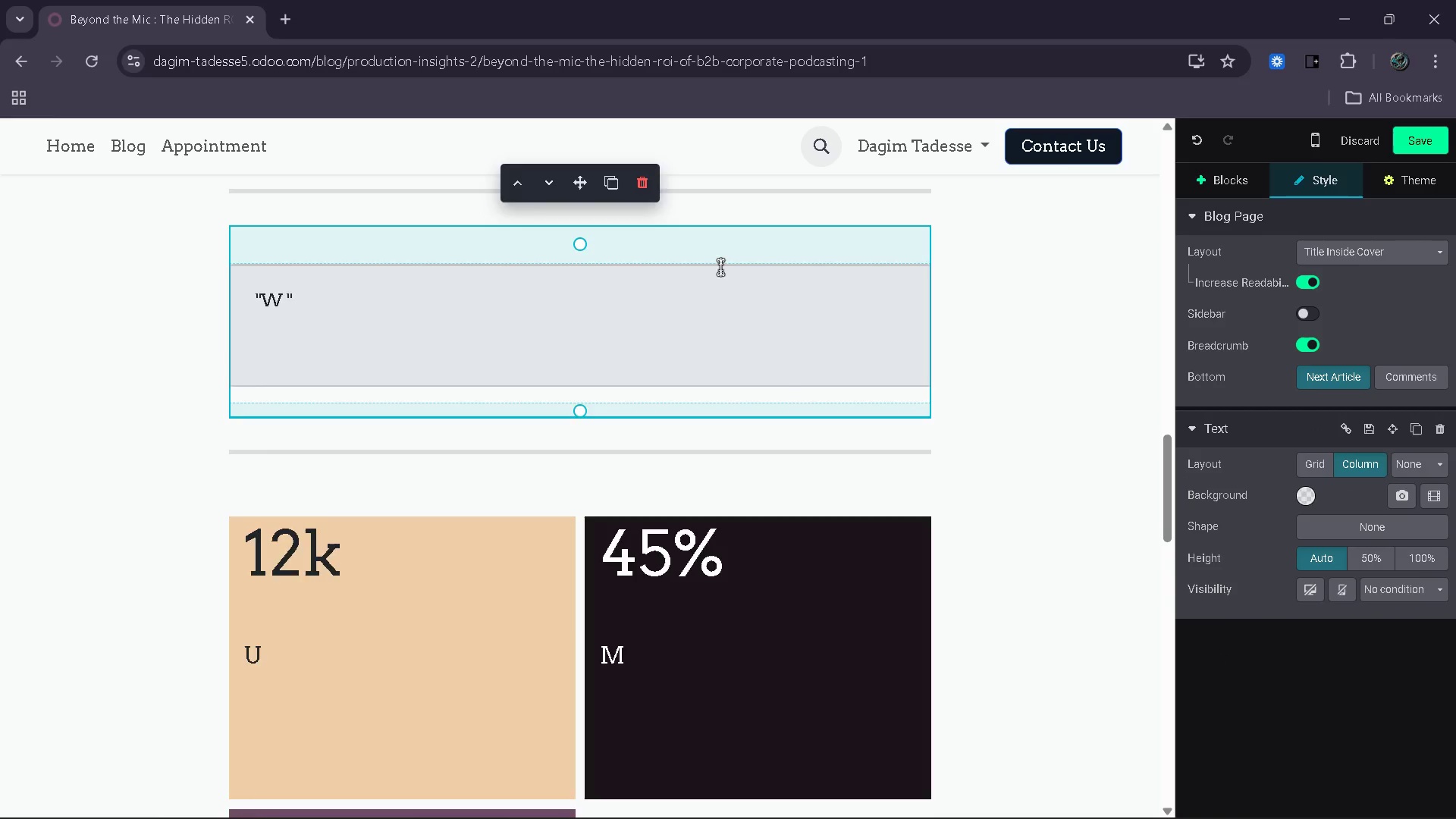 
scroll: coordinate [667, 471], scroll_direction: up, amount: 5.0
 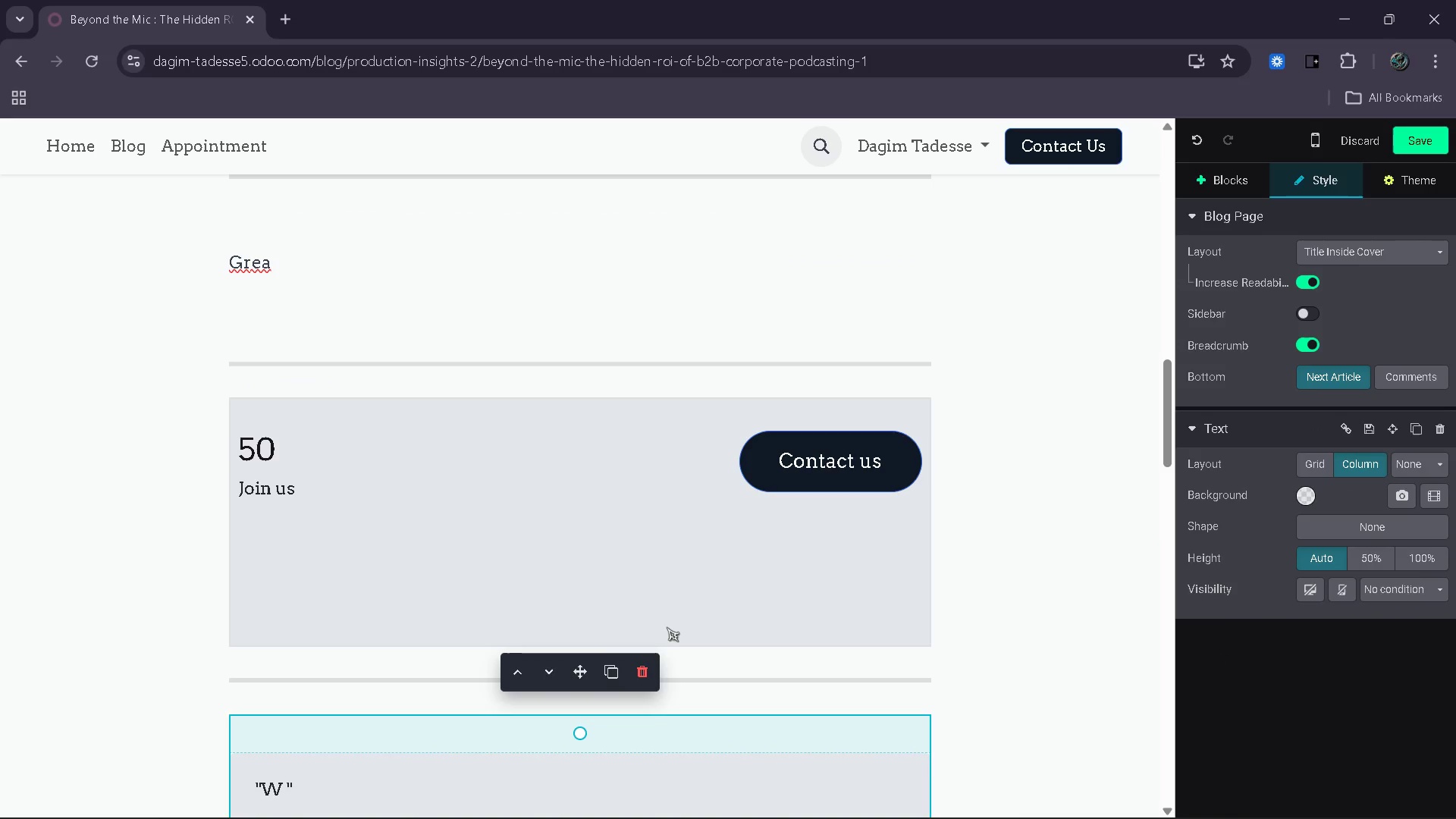 
left_click([668, 632])
 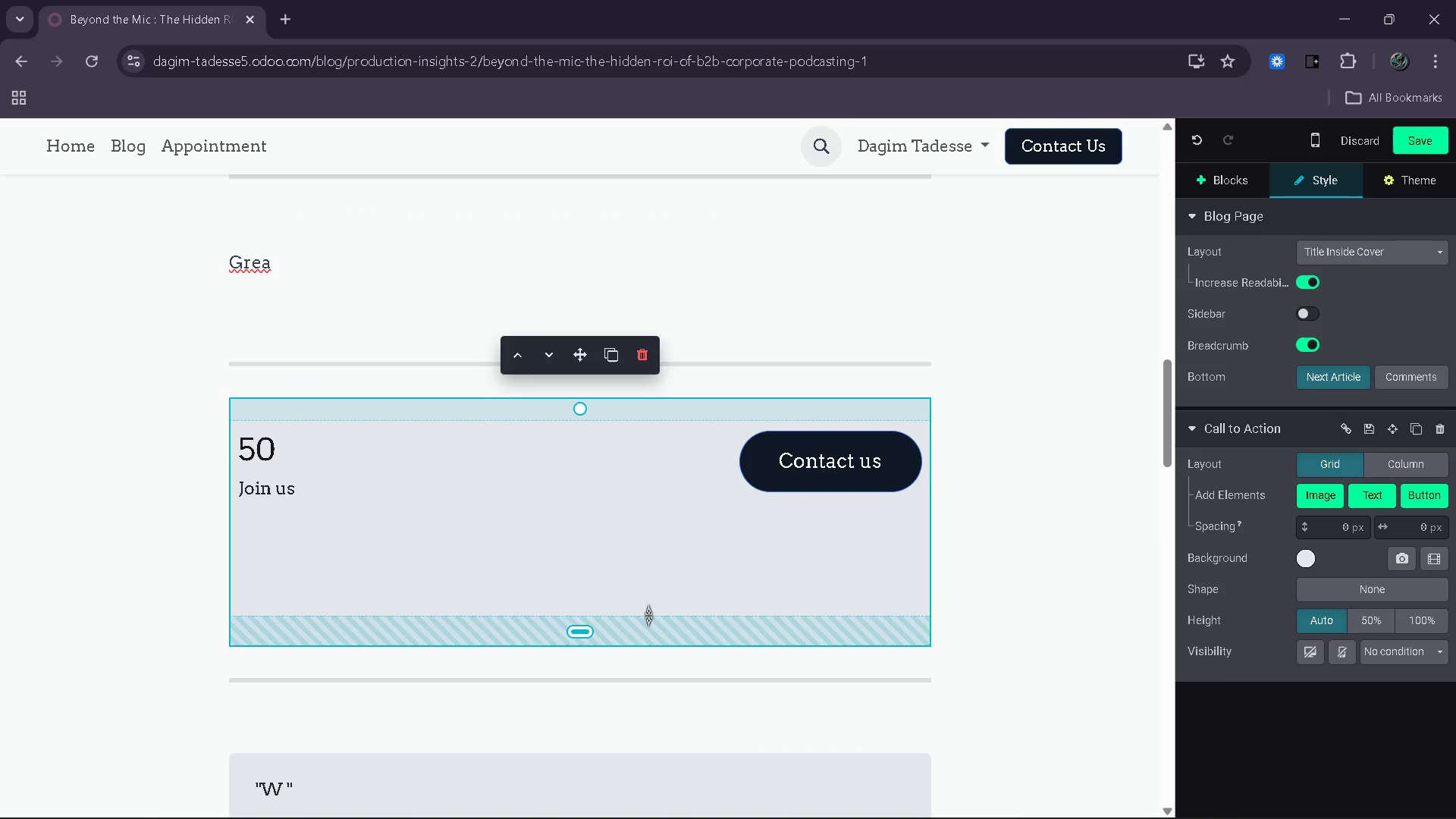 
left_click([645, 570])
 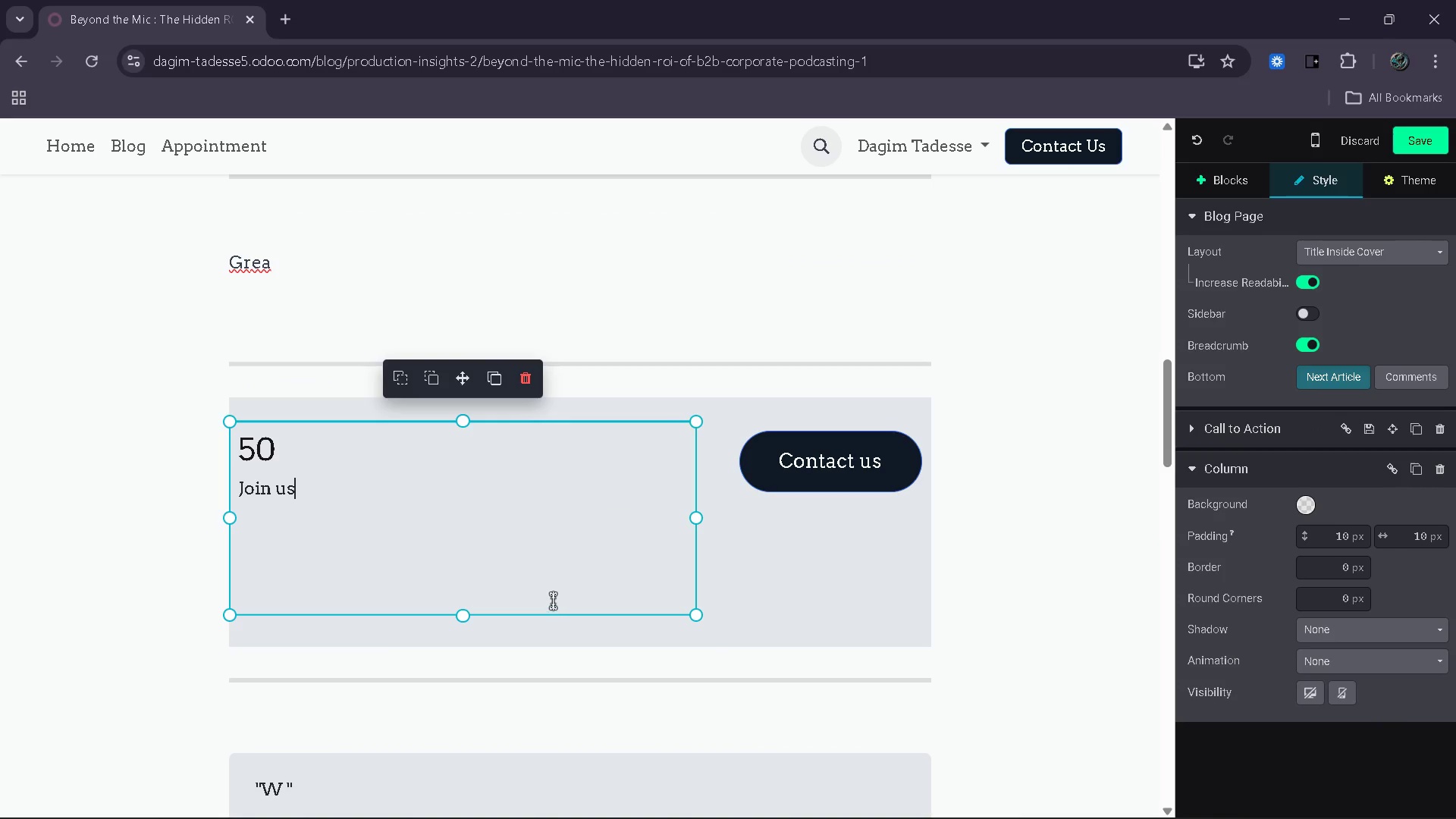 
scroll: coordinate [604, 356], scroll_direction: up, amount: 9.0
 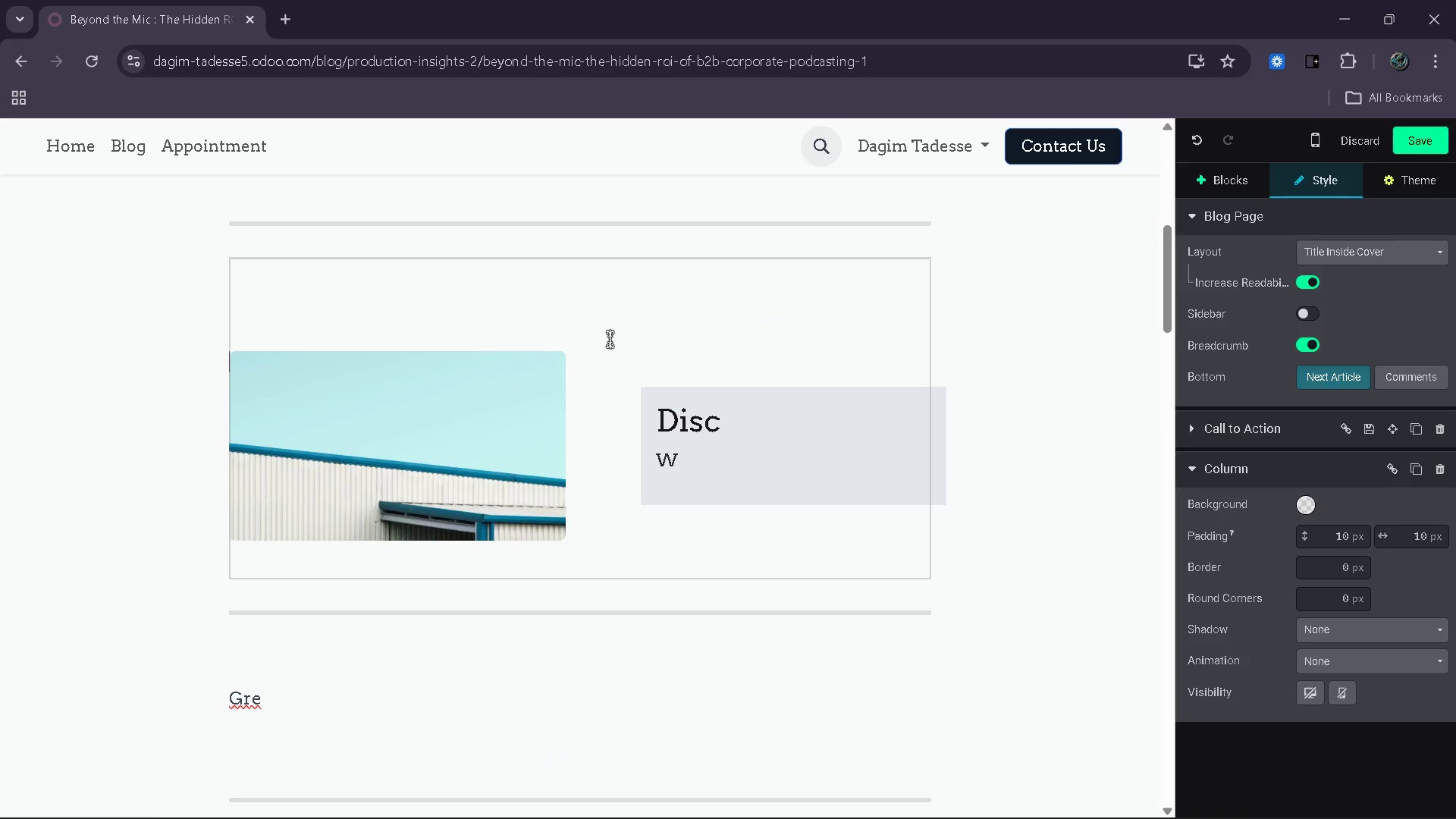 
left_click([610, 339])
 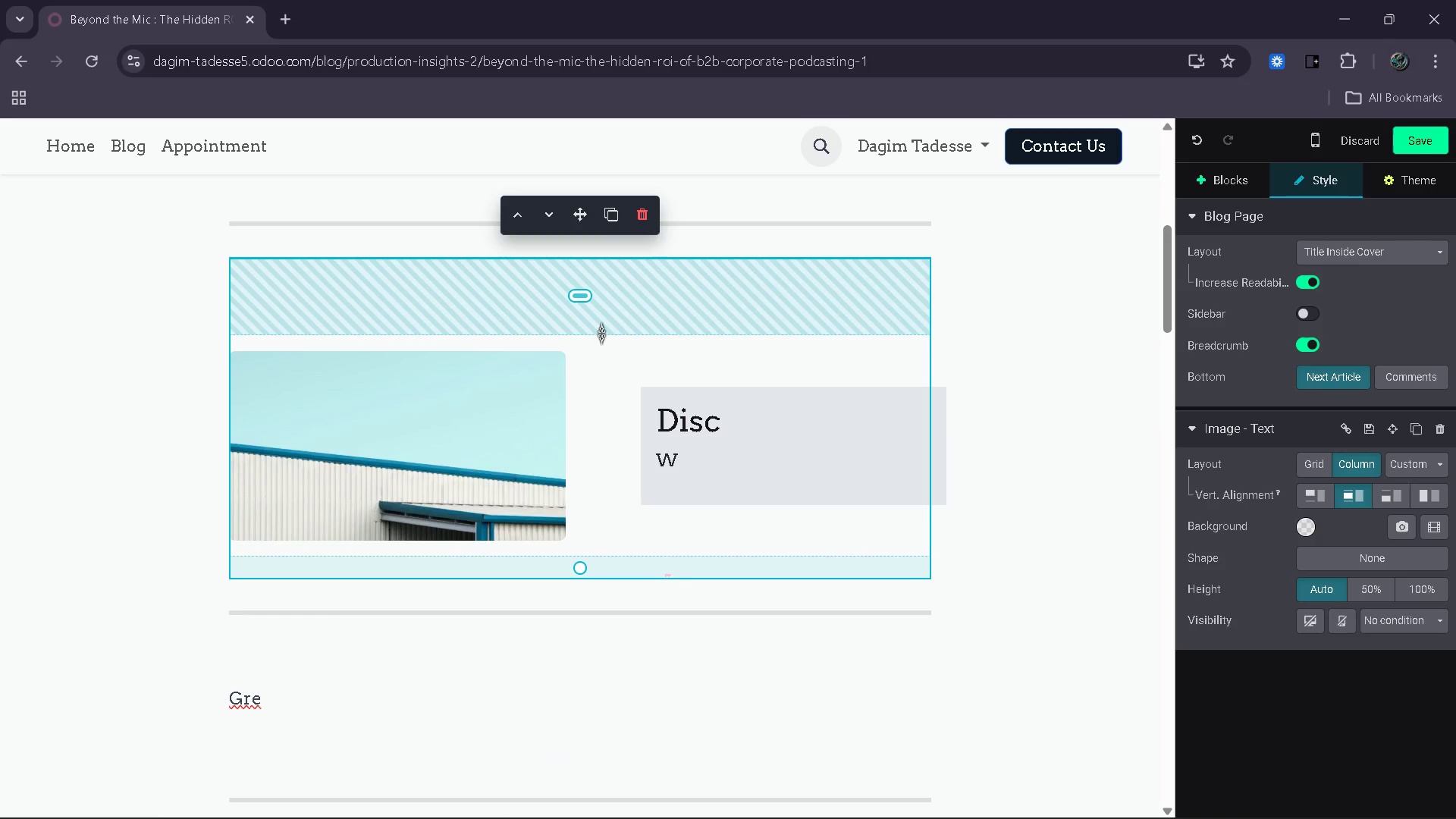 
left_click_drag(start_coordinate=[601, 333], to_coordinate=[597, 276])
 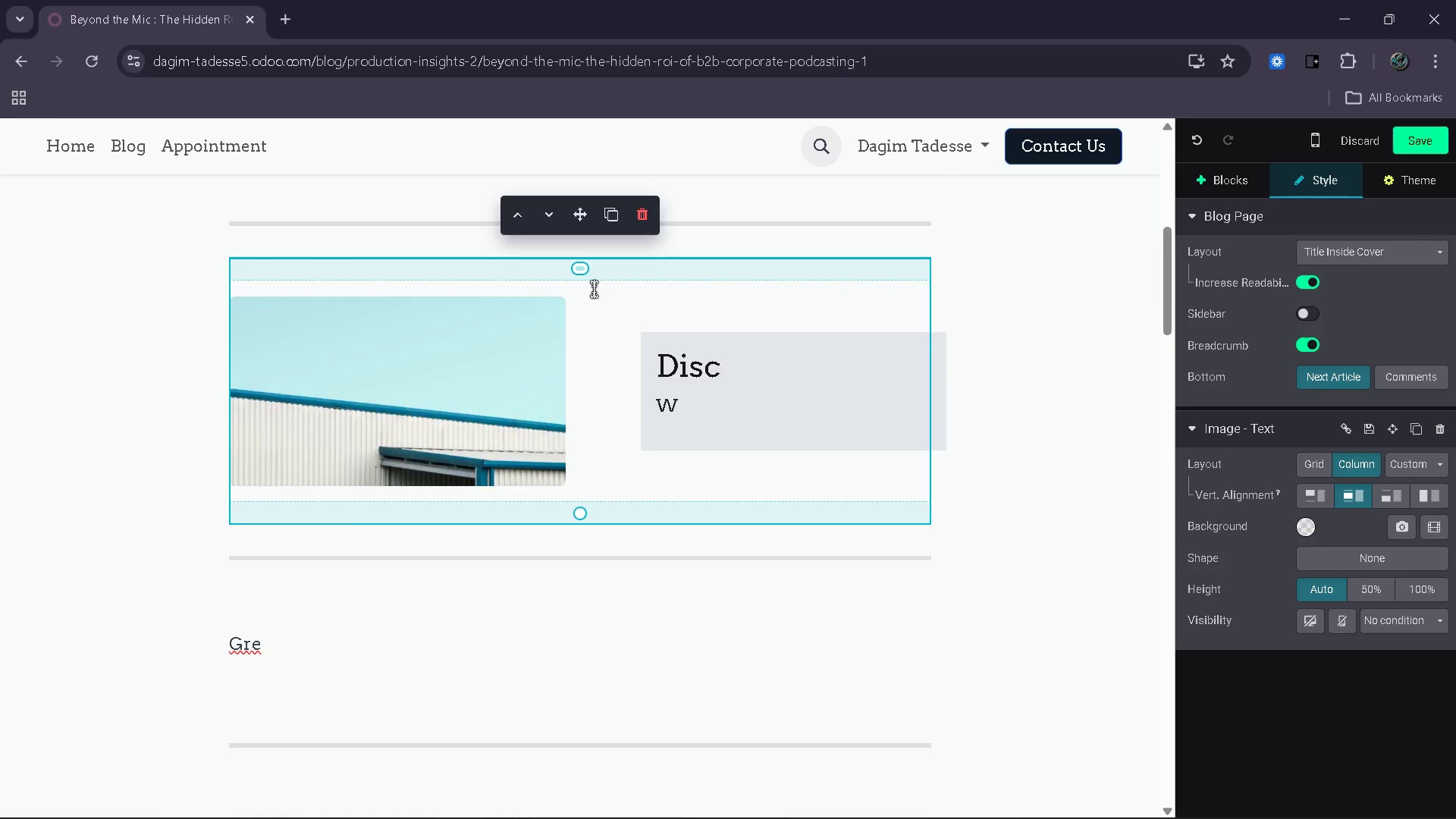 
scroll: coordinate [594, 289], scroll_direction: up, amount: 2.0
 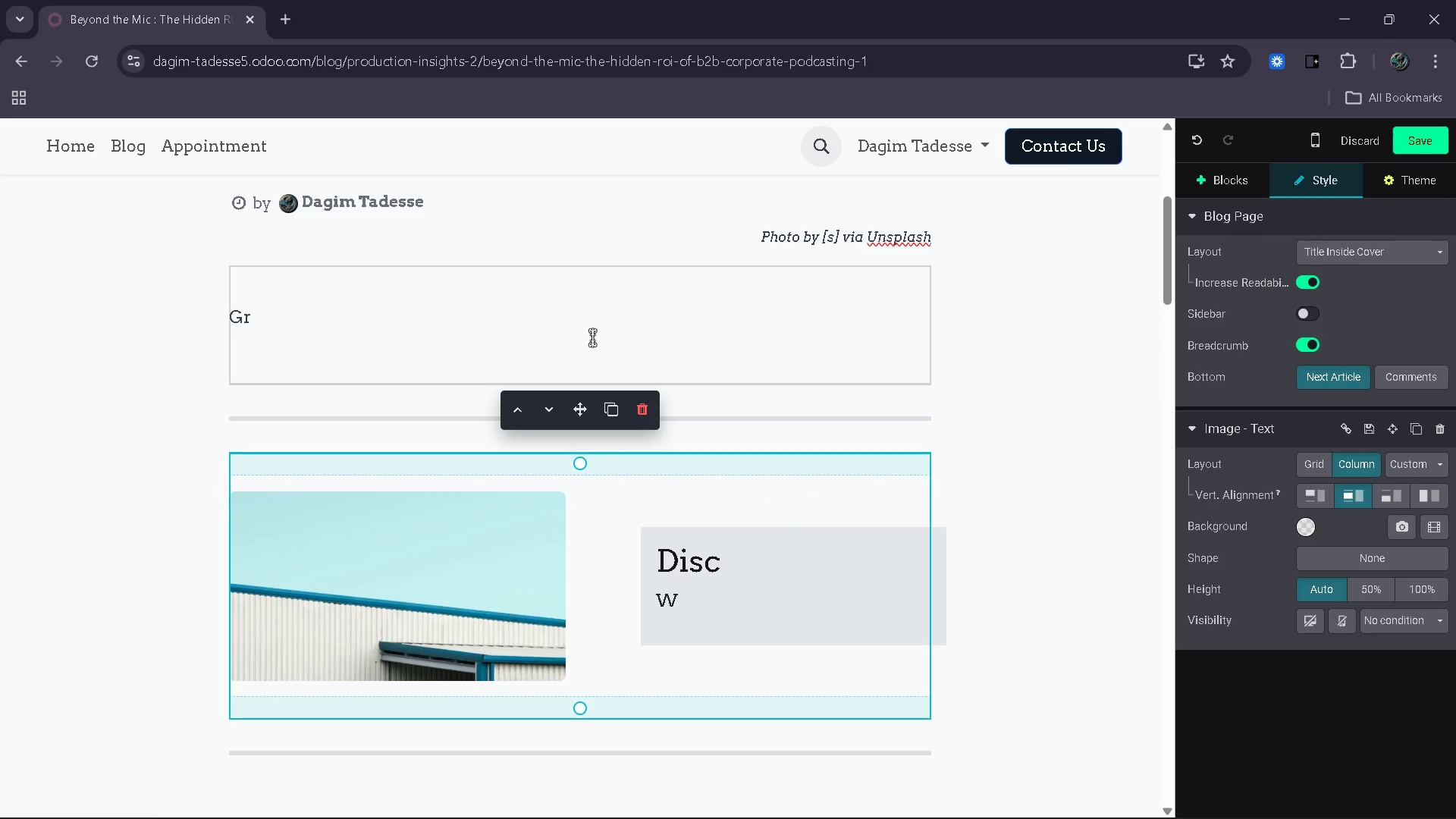 
left_click([592, 344])
 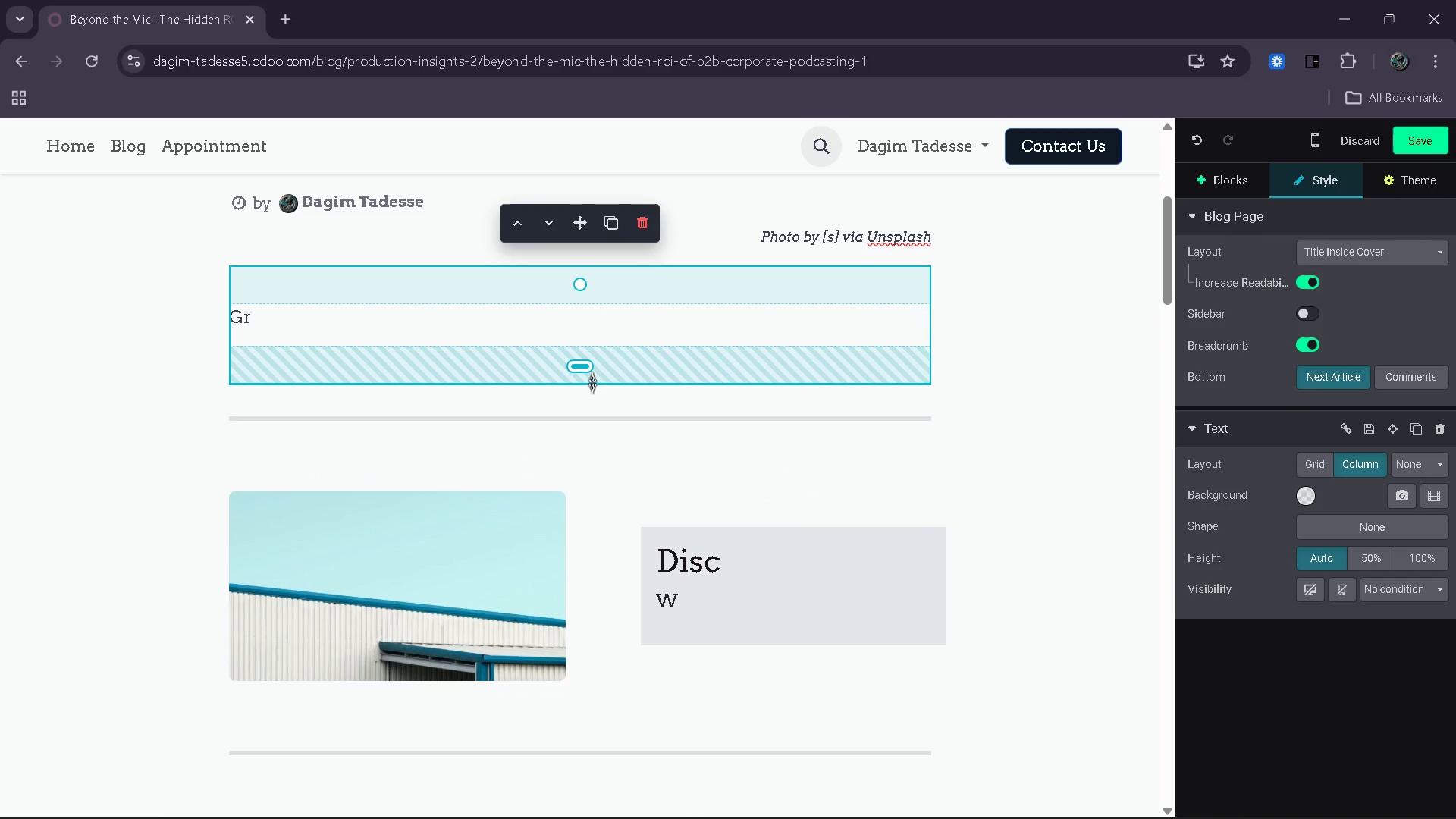 
left_click_drag(start_coordinate=[592, 373], to_coordinate=[593, 364])
 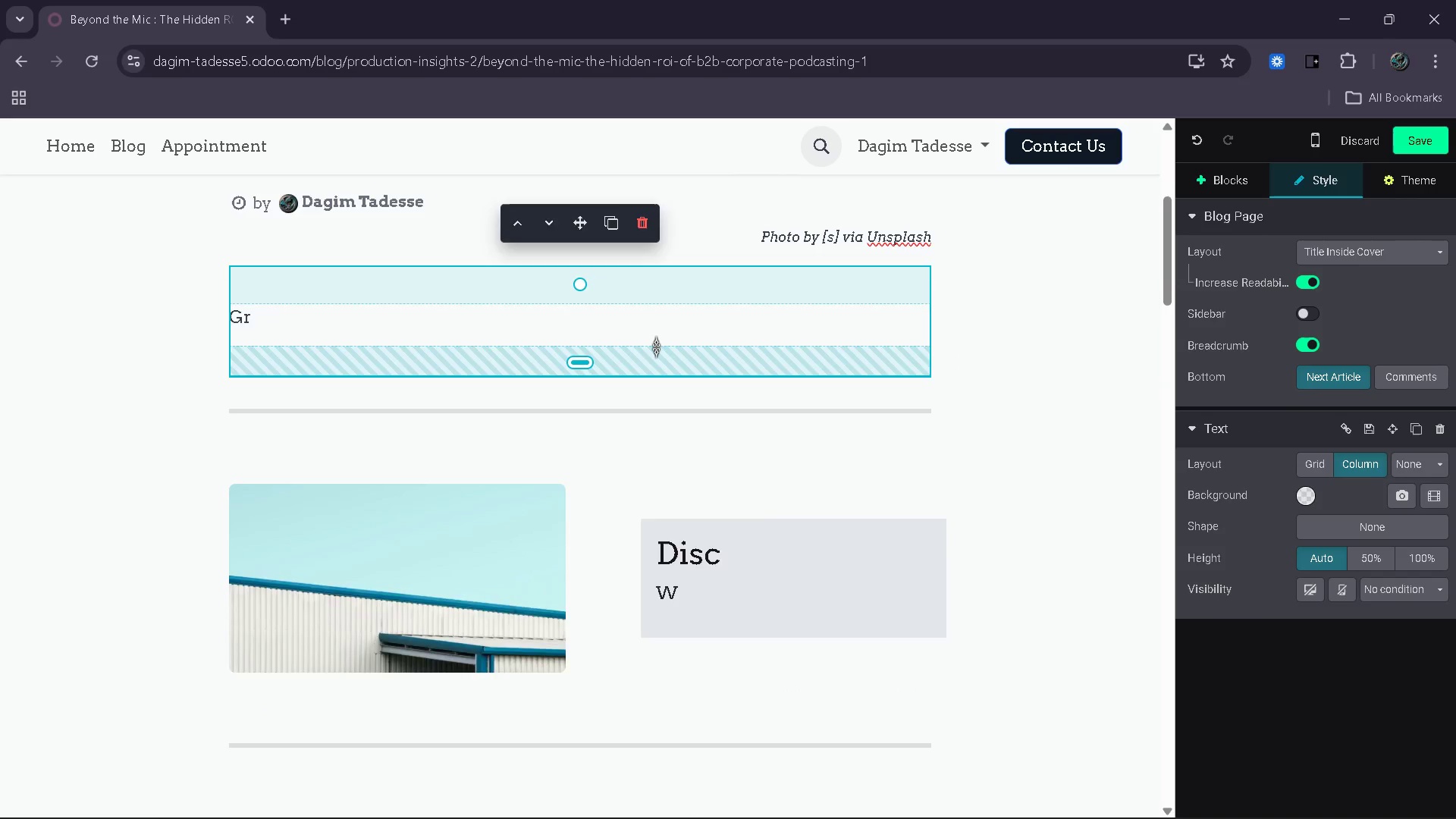 
scroll: coordinate [656, 347], scroll_direction: up, amount: 2.0
 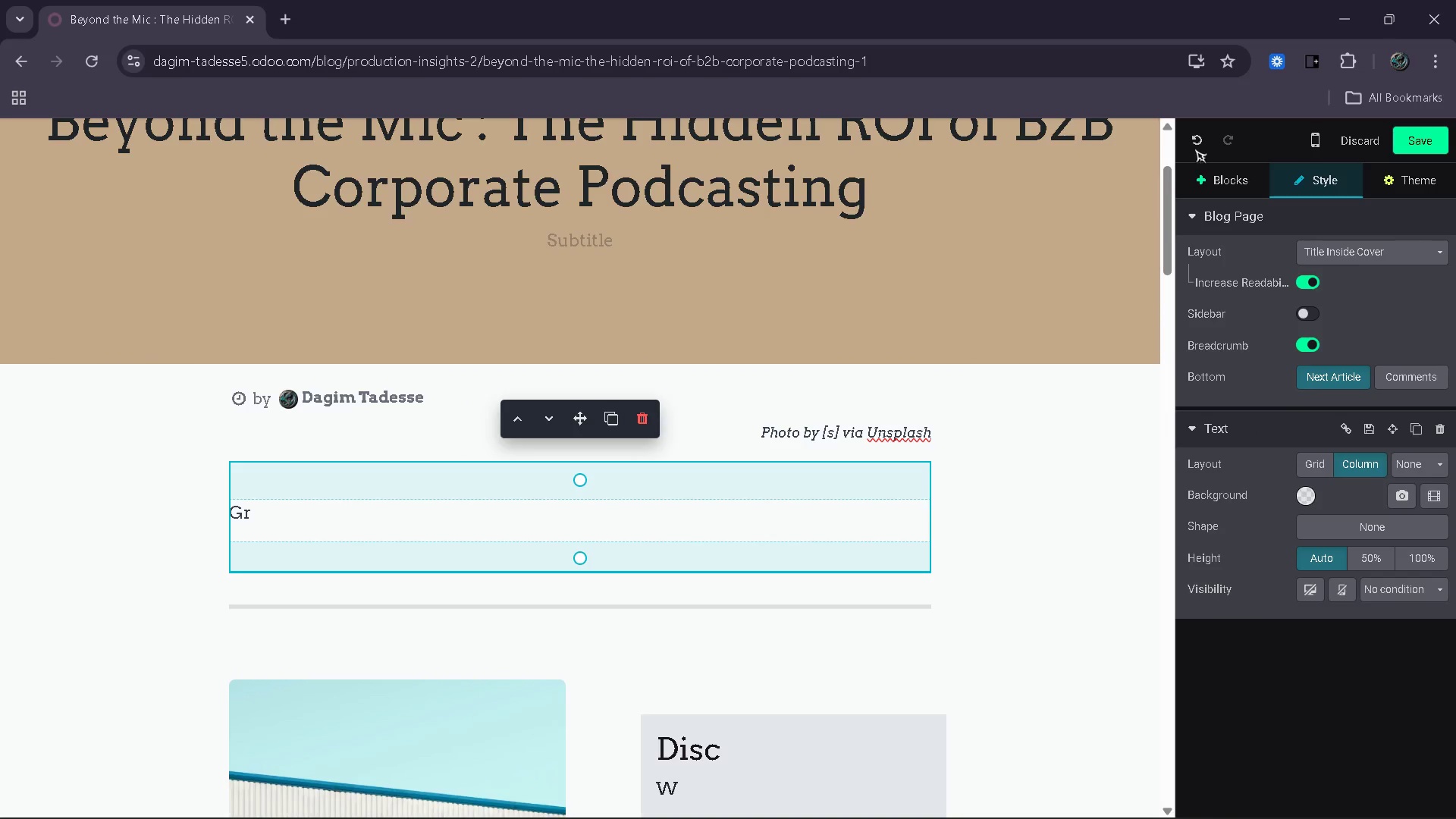 
left_click([1210, 193])
 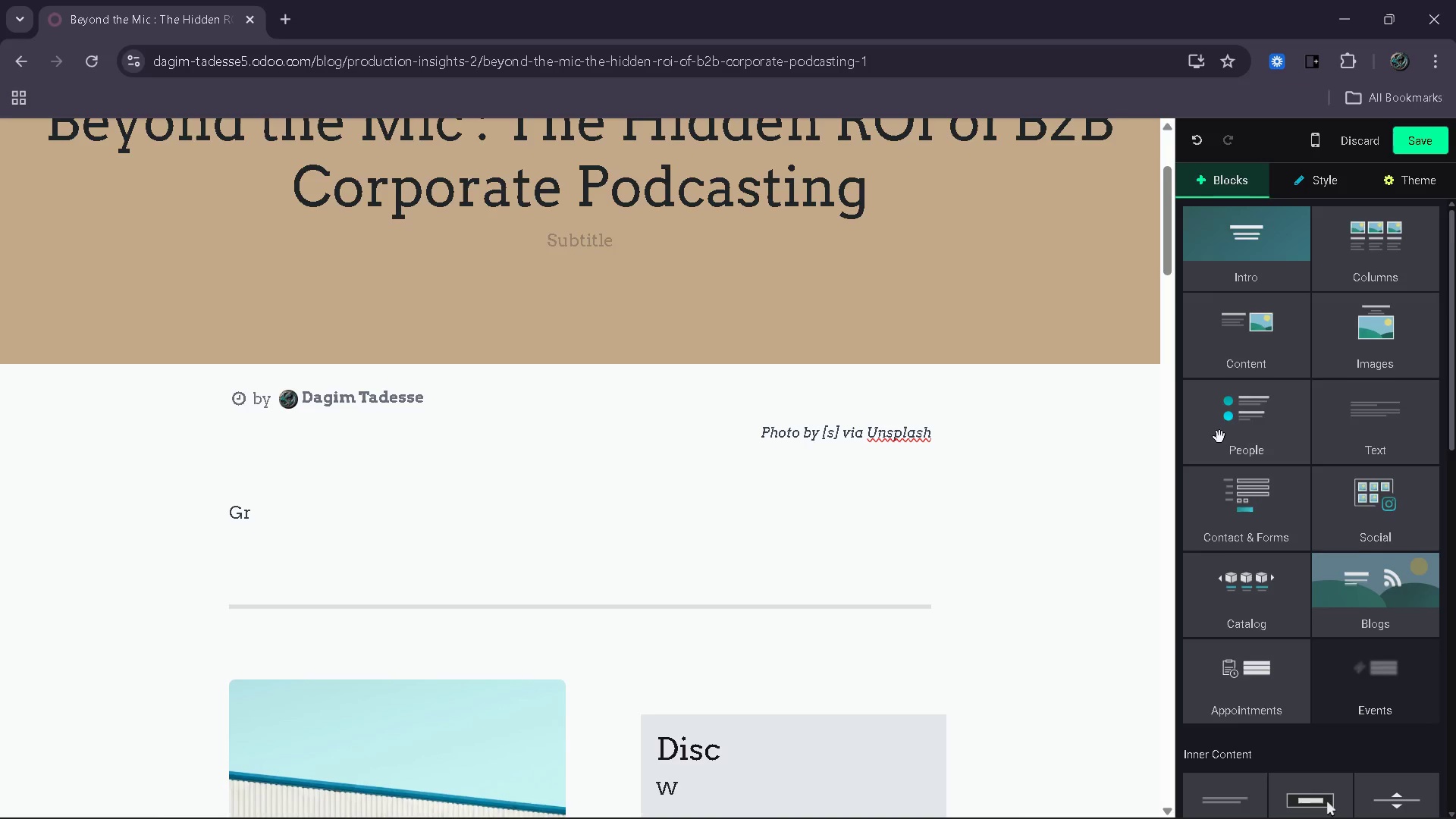 
scroll: coordinate [950, 504], scroll_direction: down, amount: 5.0
 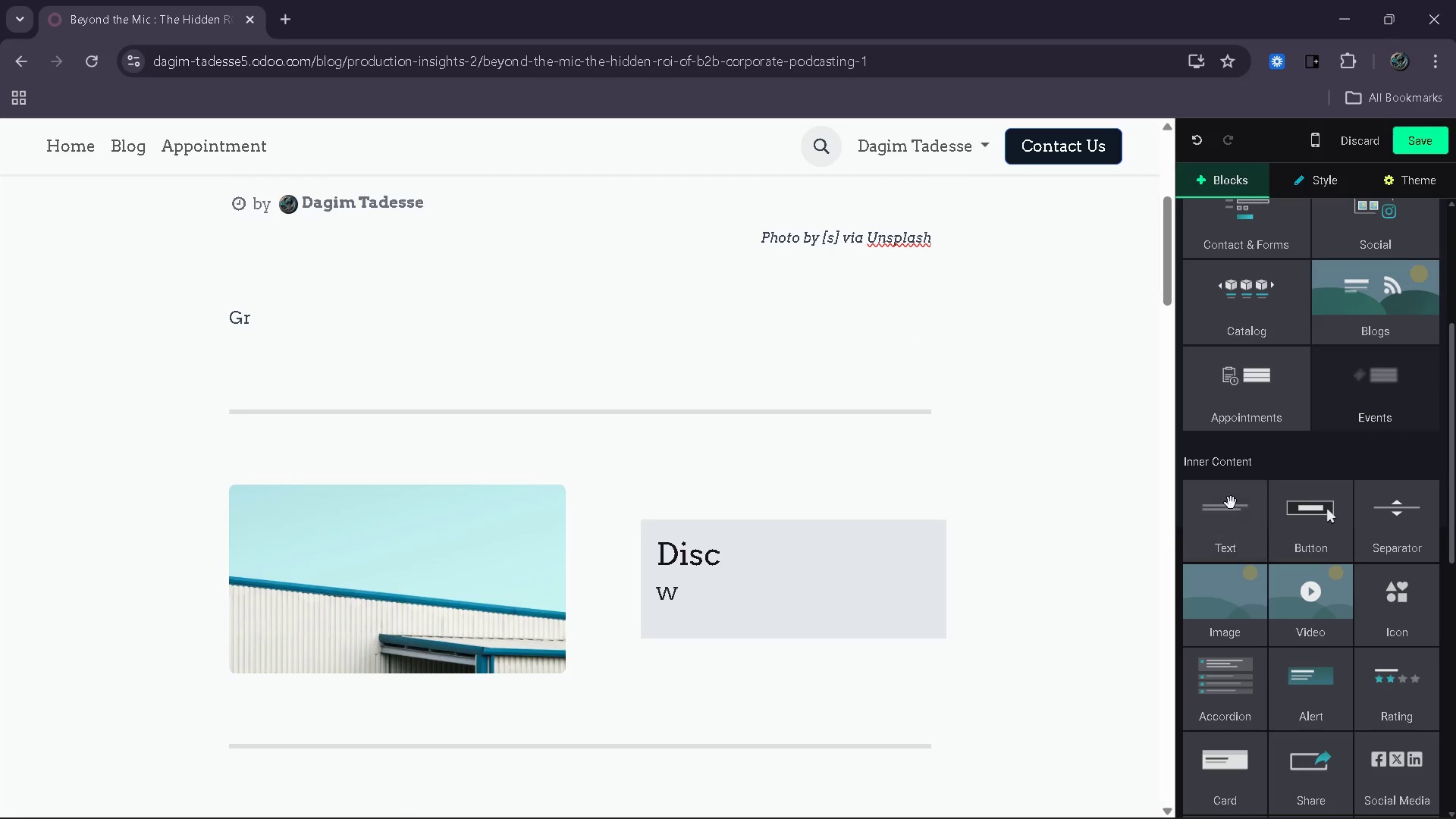 
left_click_drag(start_coordinate=[1237, 503], to_coordinate=[429, 657])
 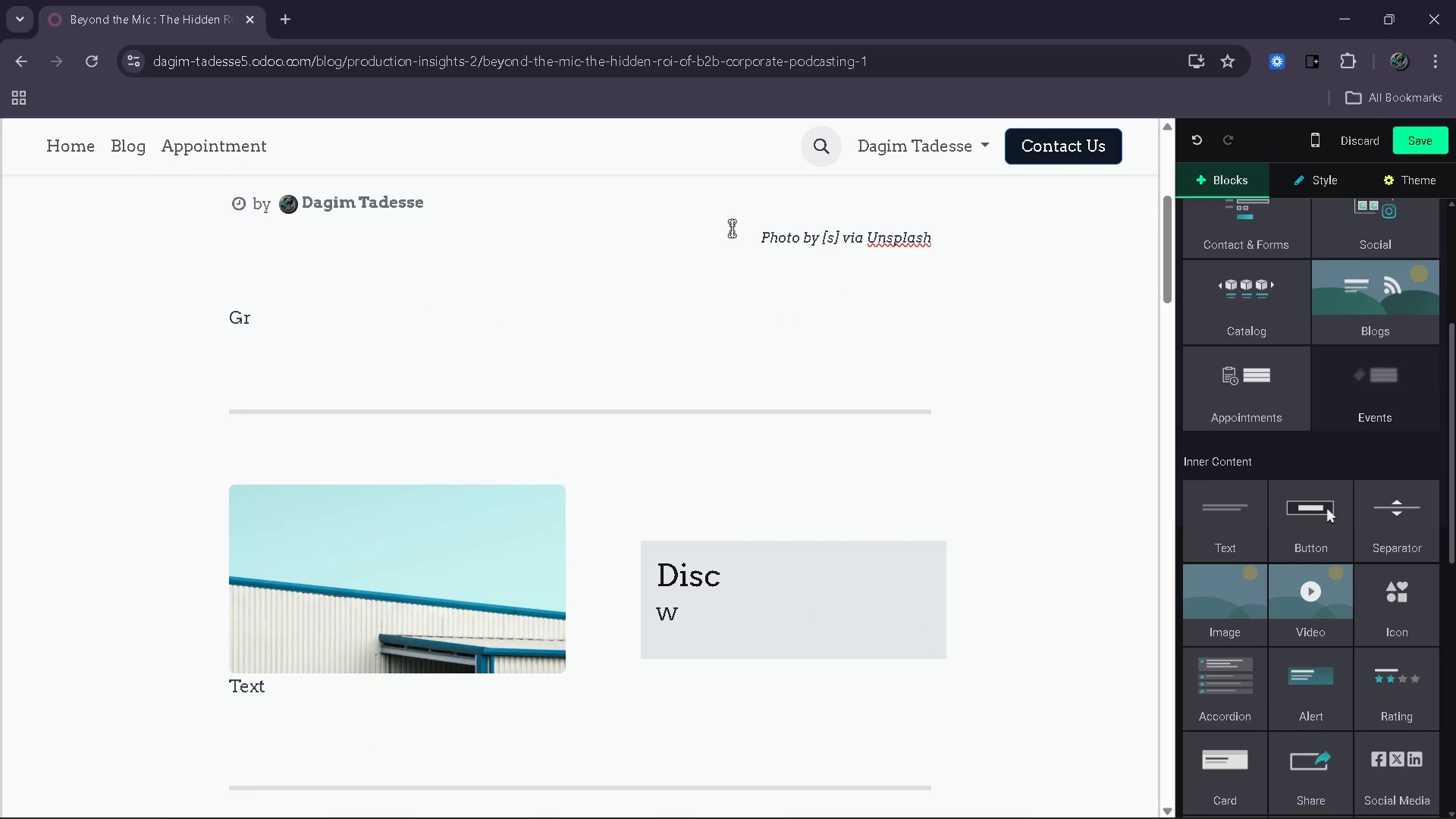 
left_click_drag(start_coordinate=[748, 235], to_coordinate=[815, 237])
 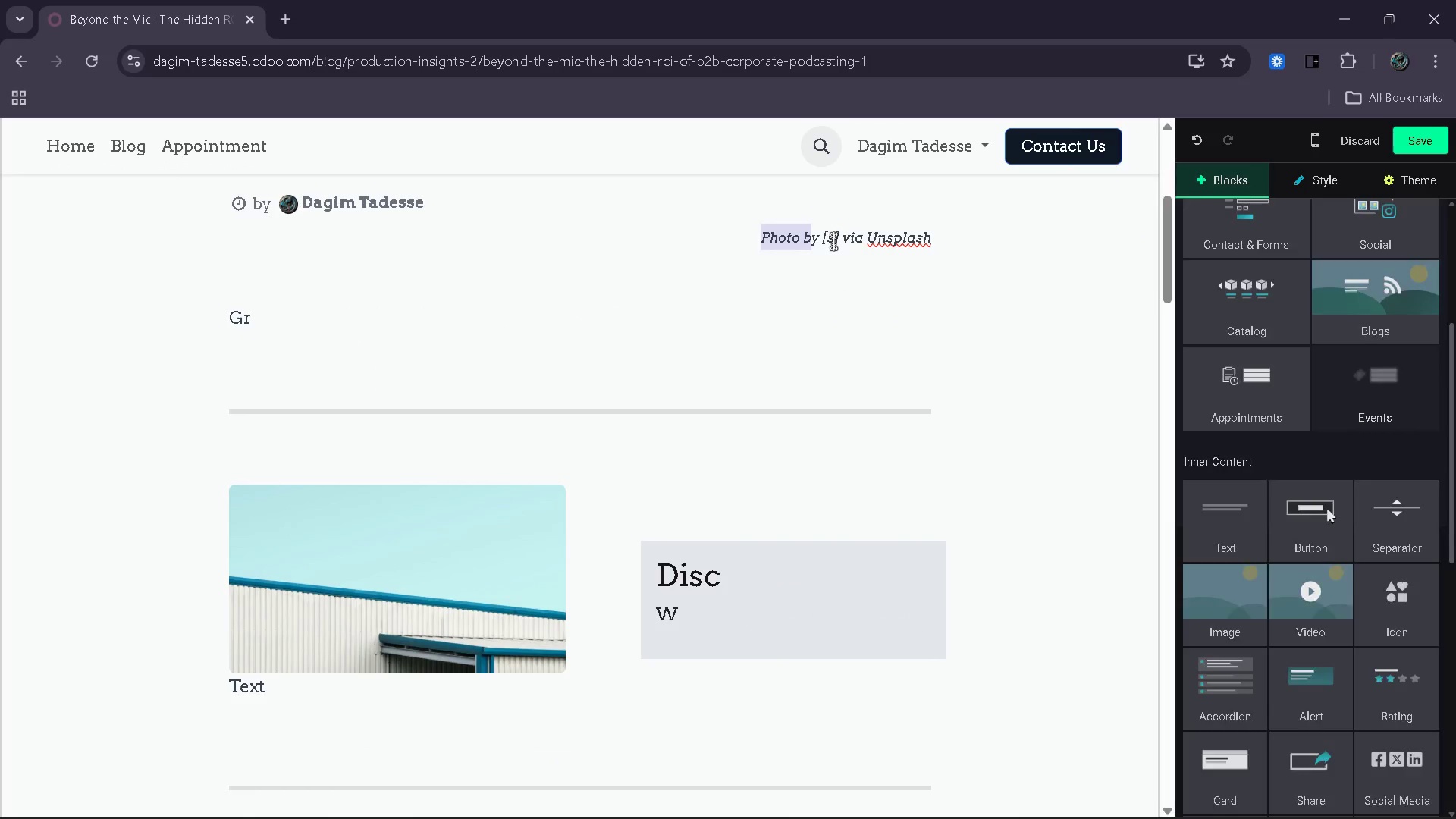 
left_click_drag(start_coordinate=[825, 240], to_coordinate=[861, 245])
 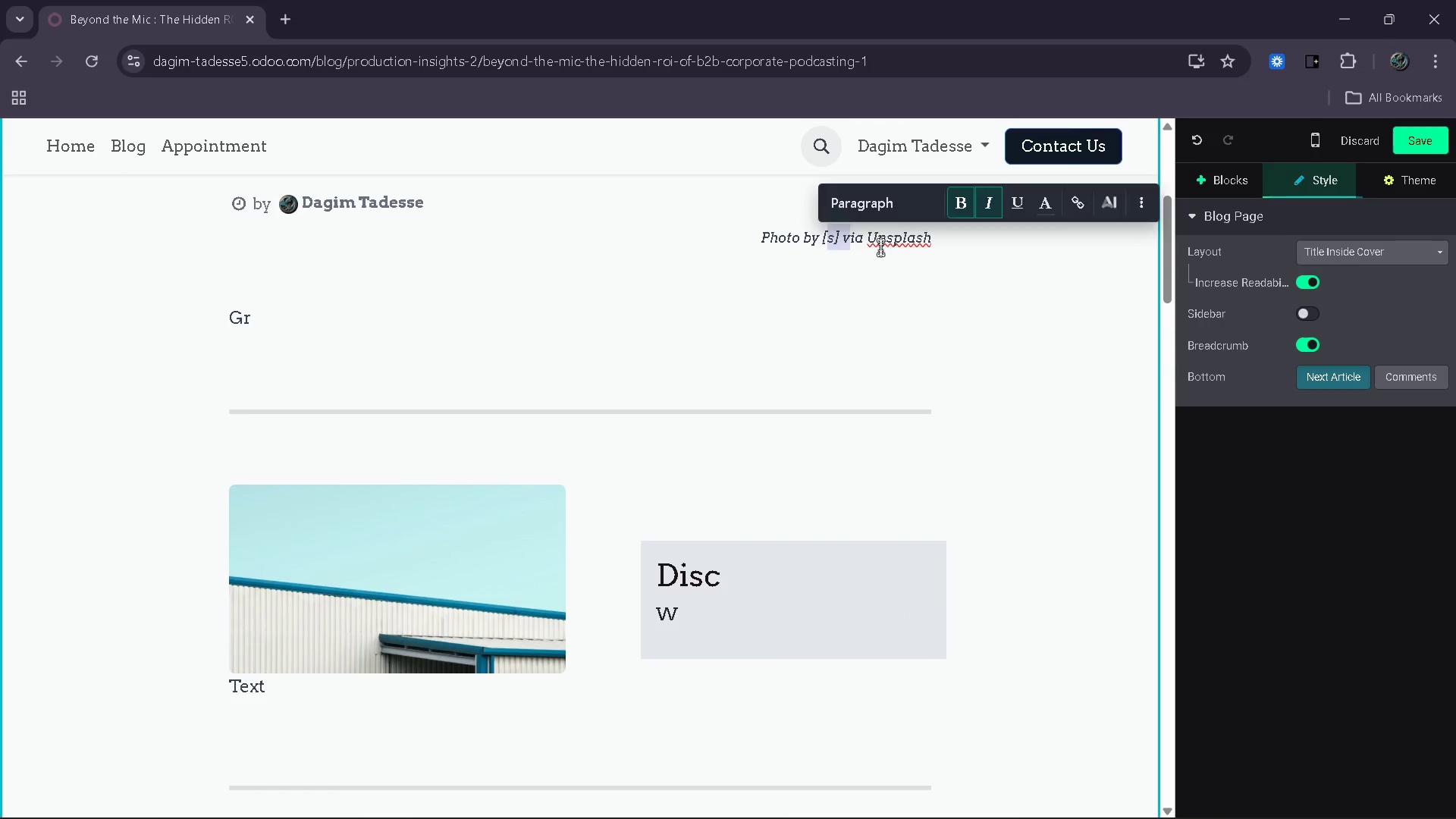 
left_click_drag(start_coordinate=[868, 246], to_coordinate=[906, 247])
 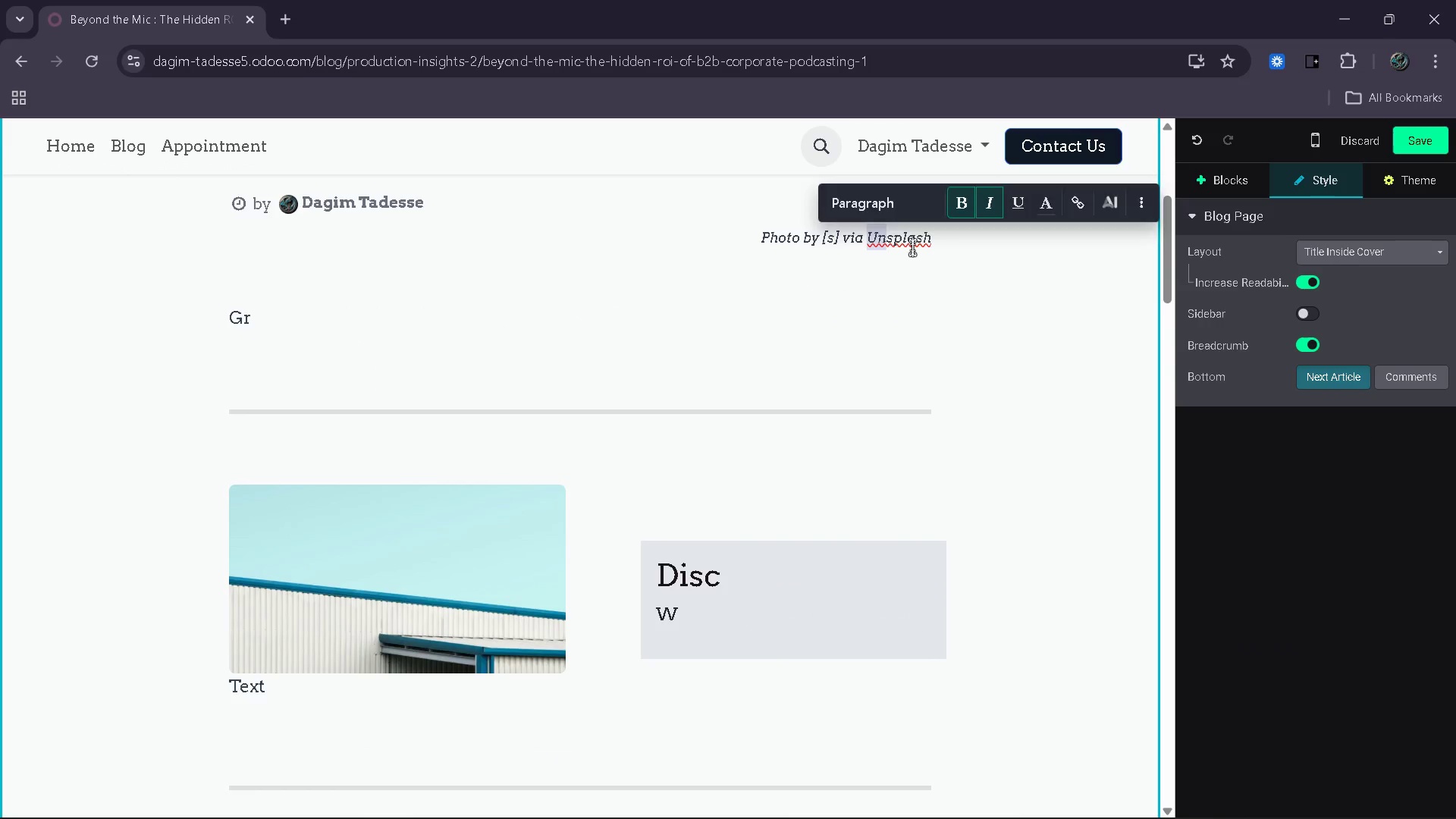 
left_click_drag(start_coordinate=[908, 247], to_coordinate=[918, 247])
 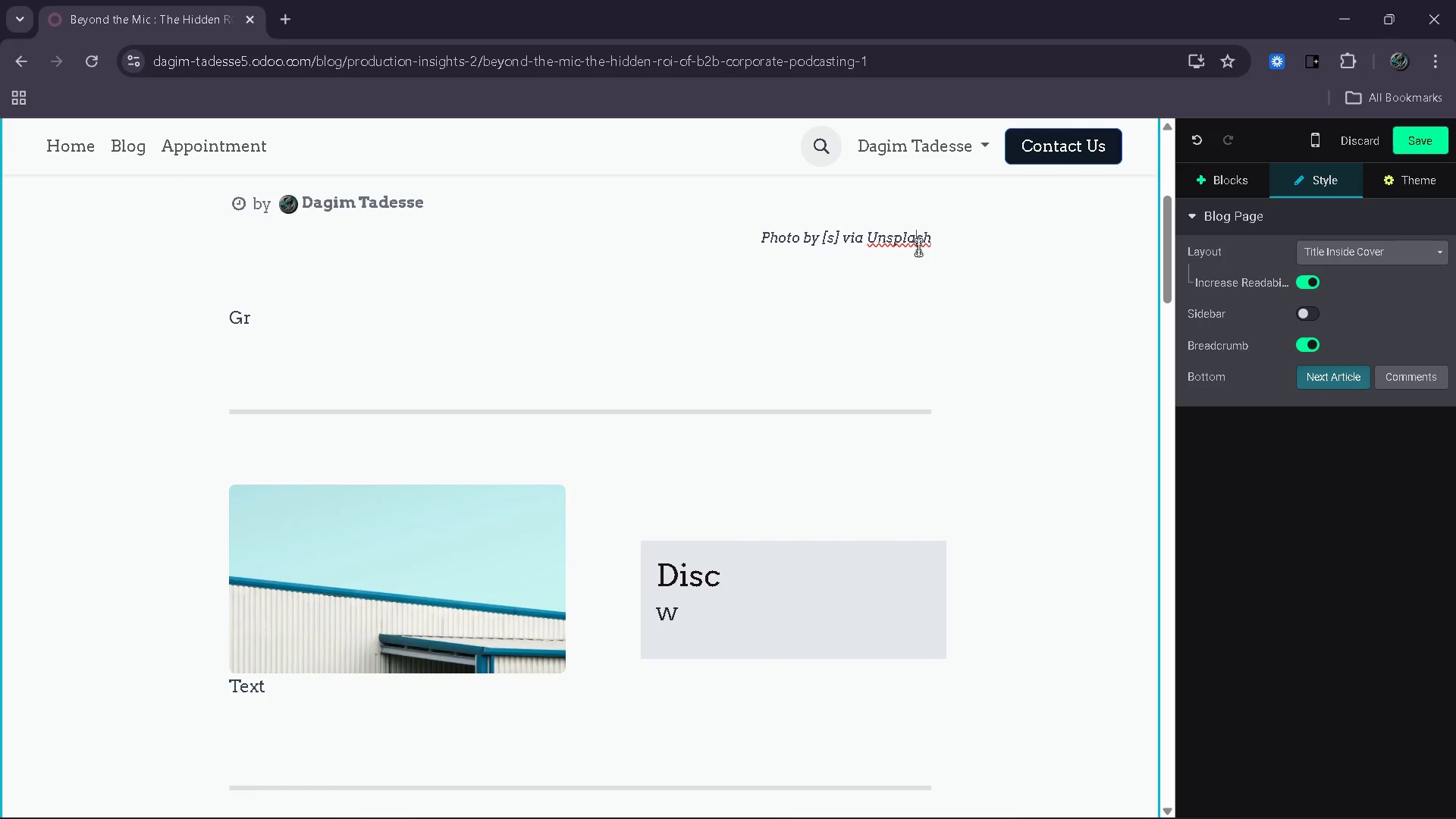 
triple_click([918, 247])
 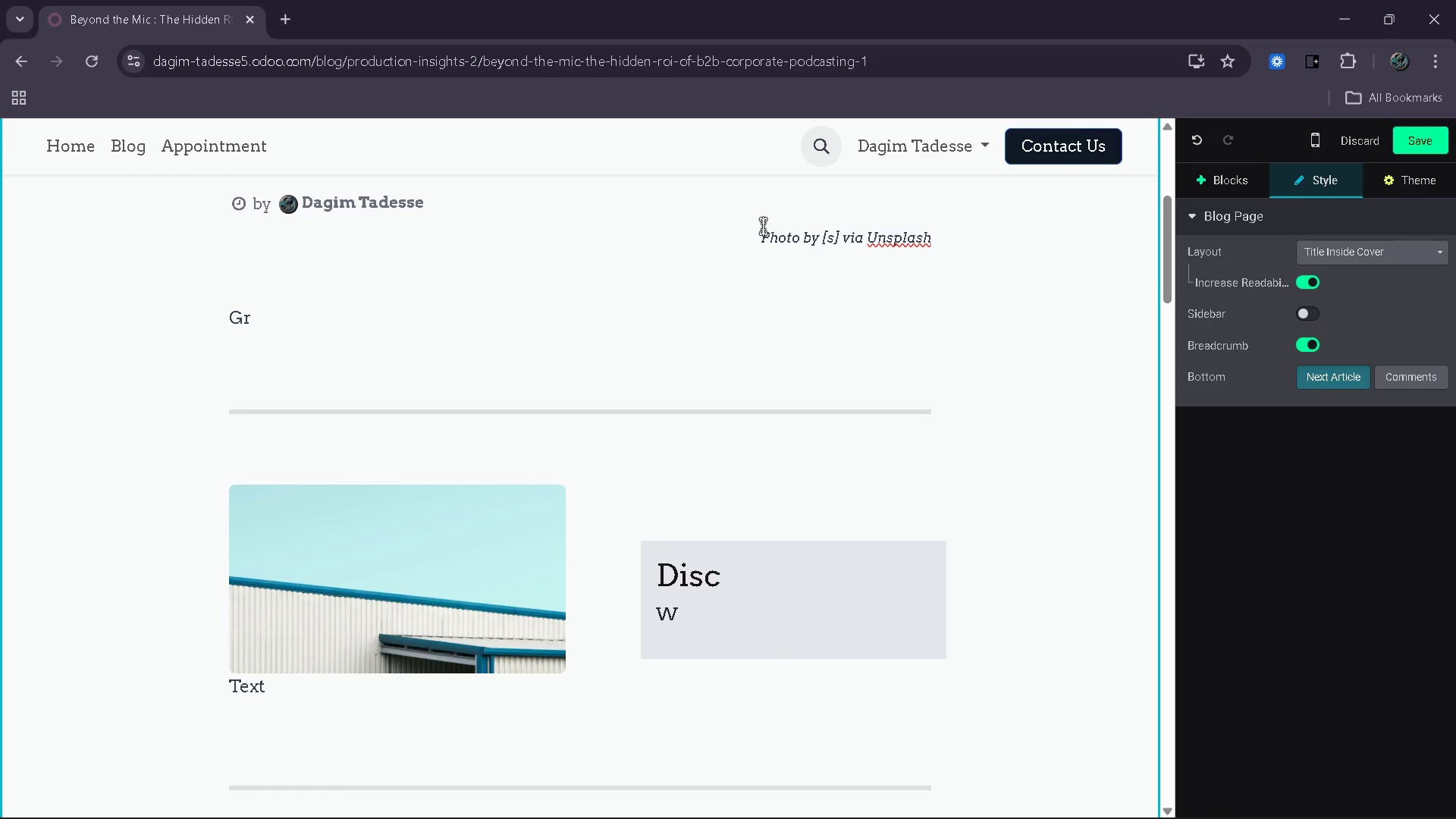 
left_click_drag(start_coordinate=[755, 229], to_coordinate=[932, 230])
 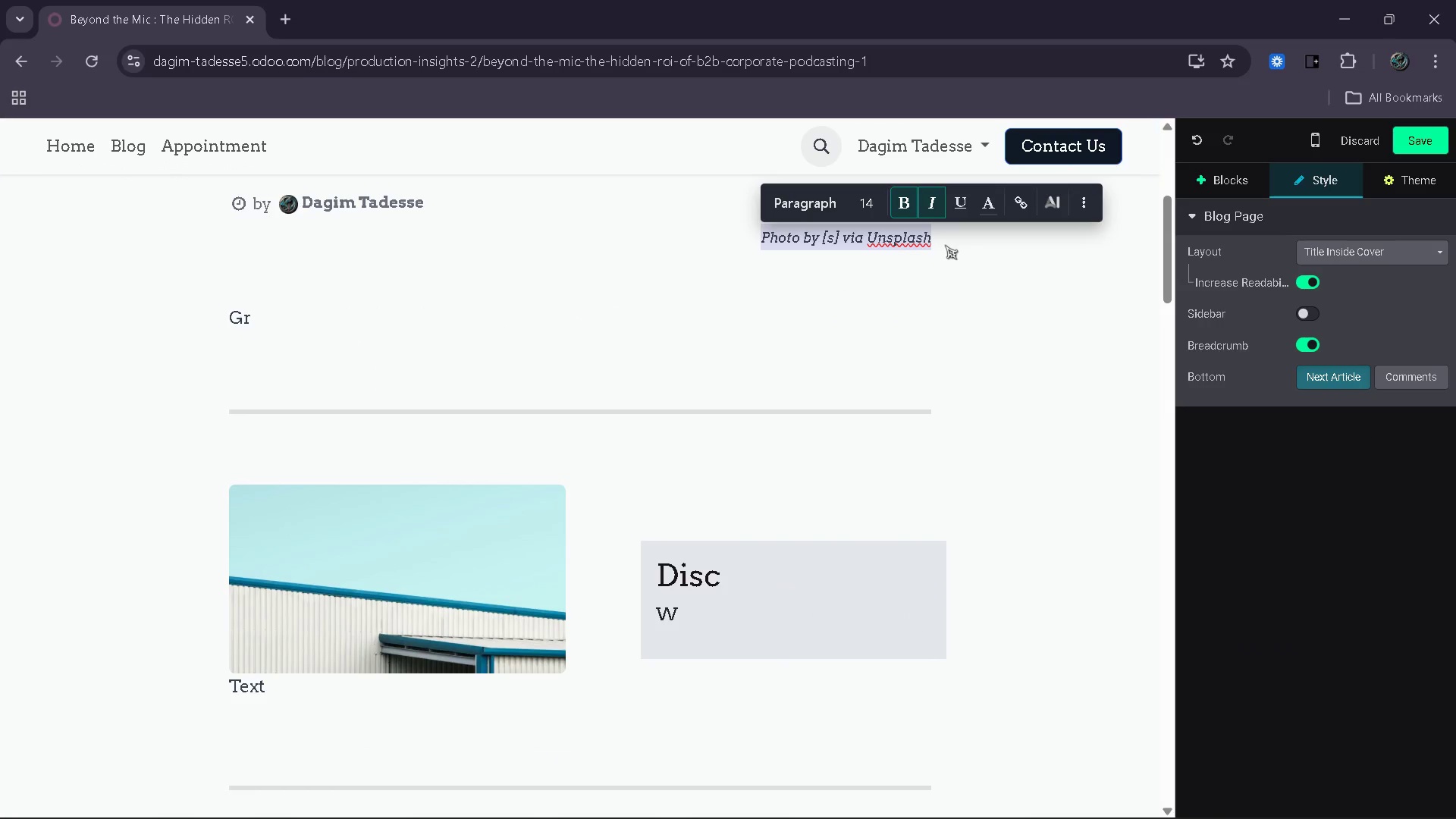 
key(Control+C)
 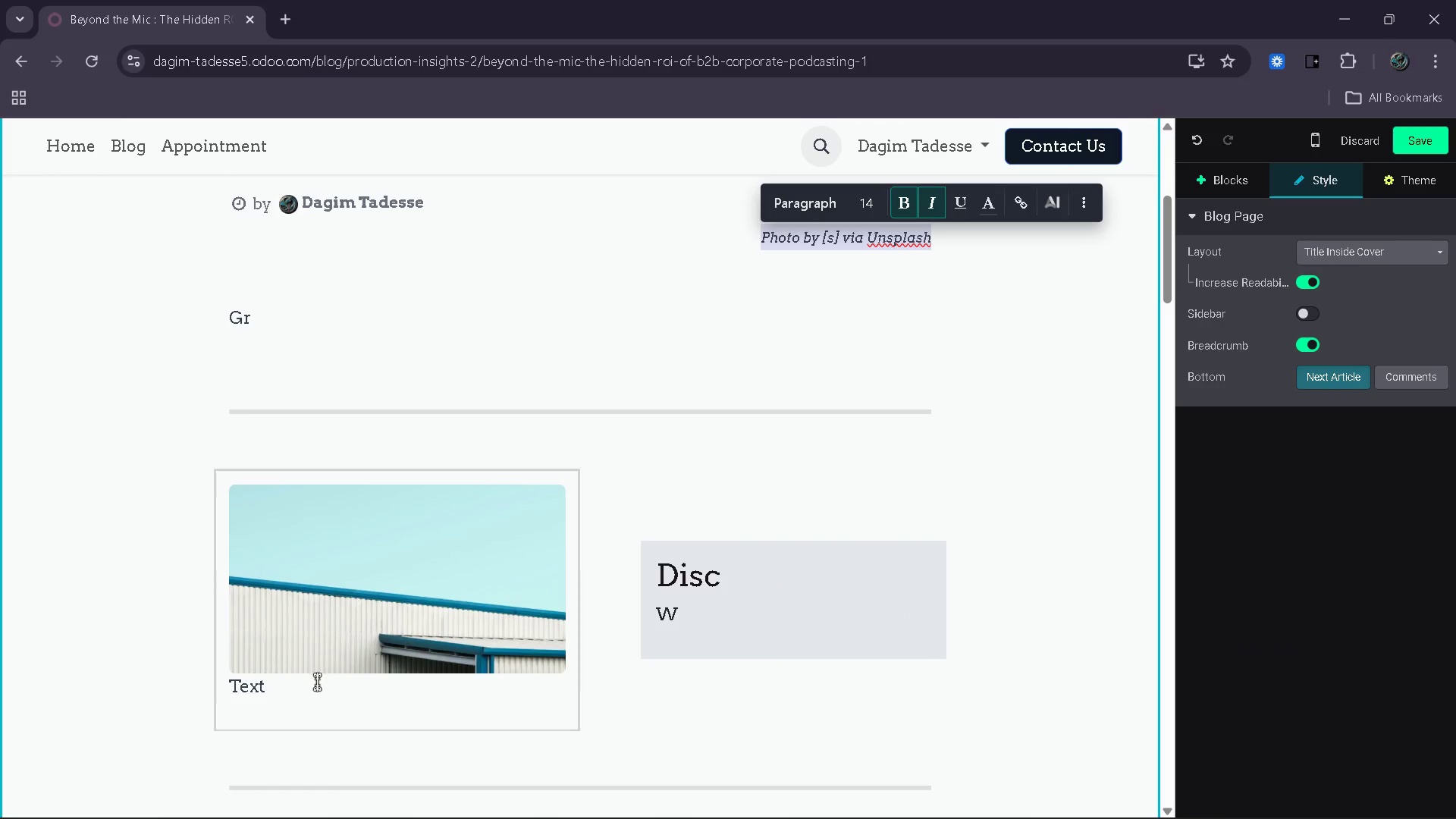 
left_click_drag(start_coordinate=[294, 688], to_coordinate=[233, 687])
 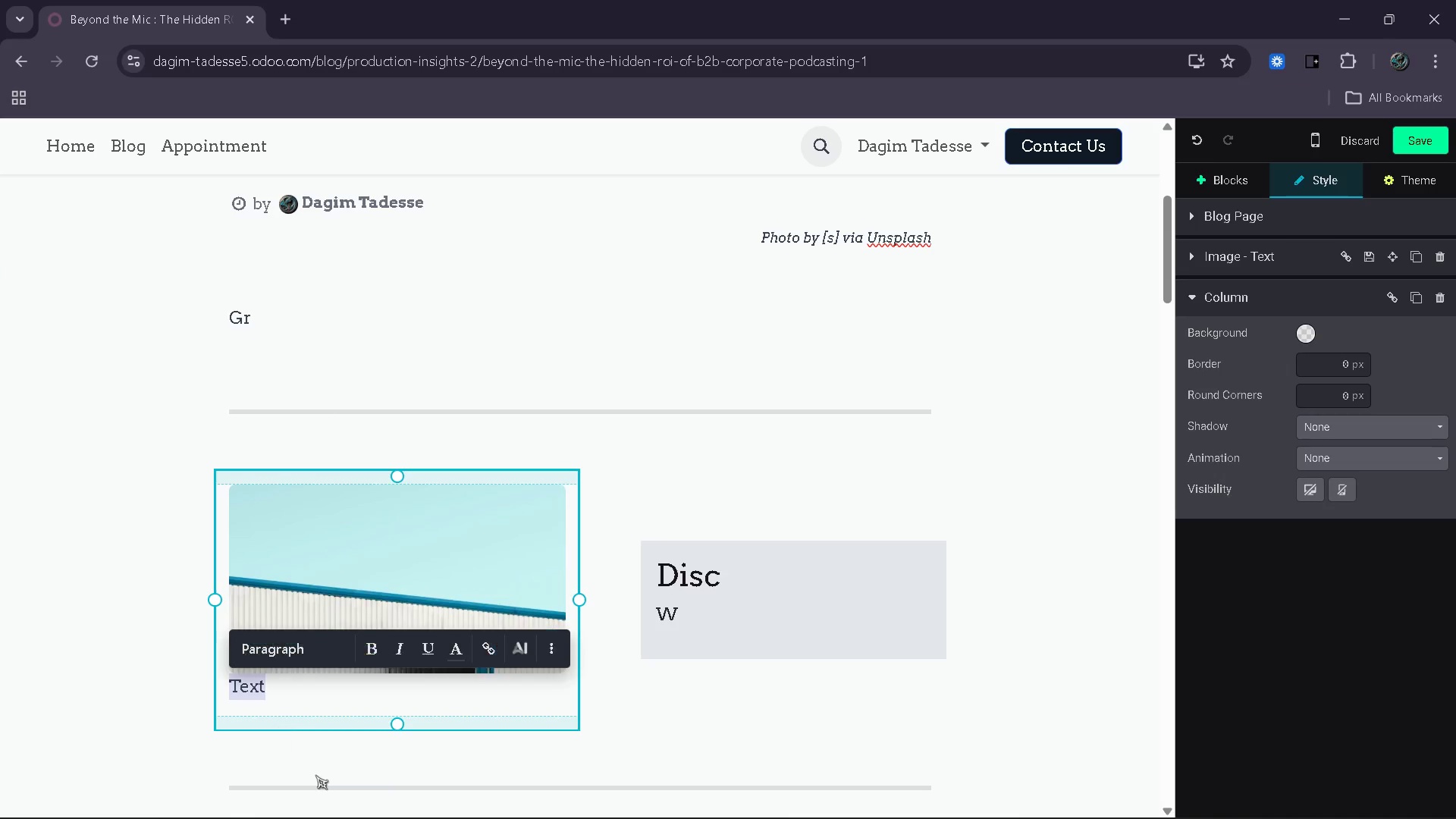 
key(Control+V)
 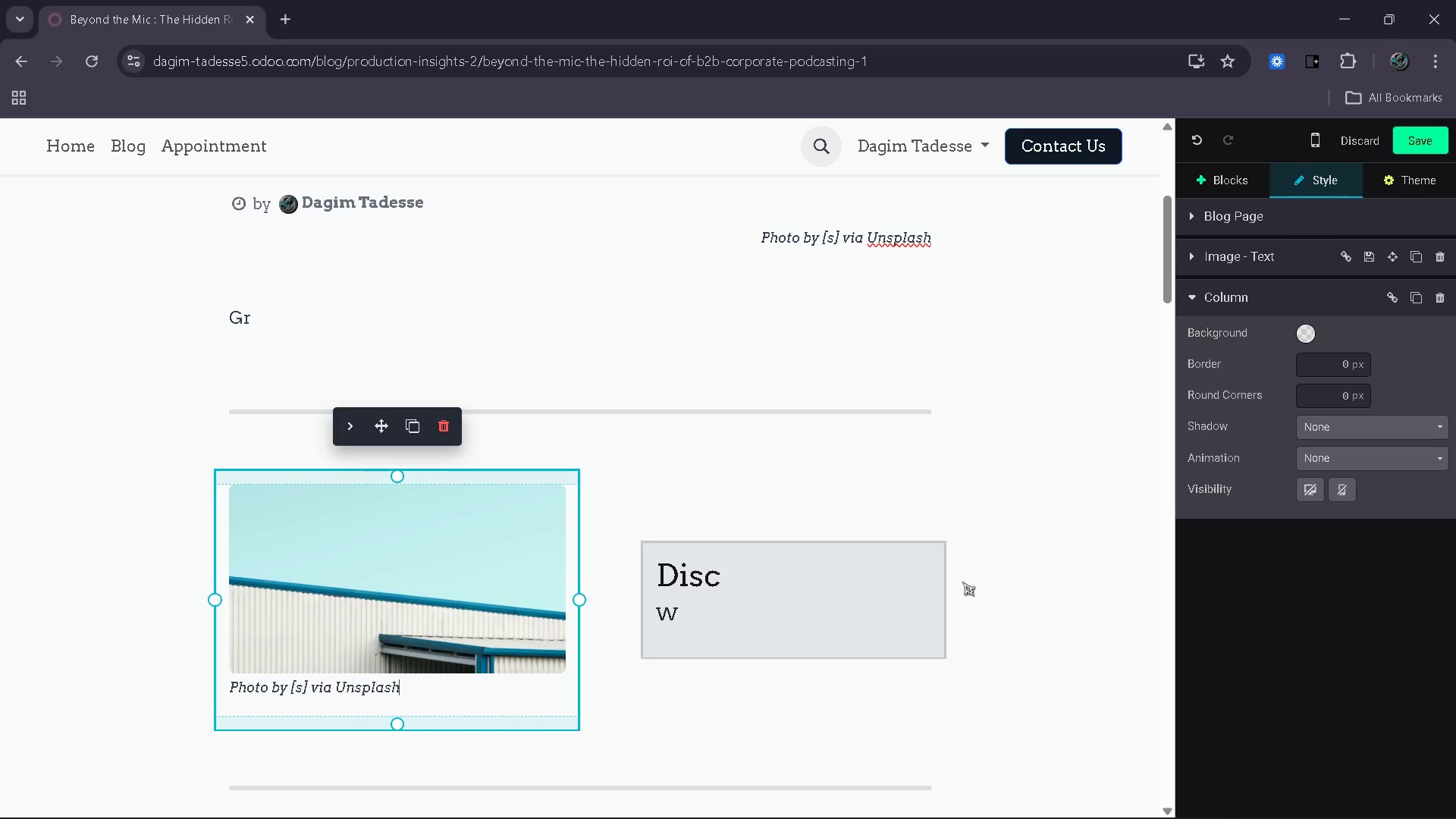 
scroll: coordinate [971, 577], scroll_direction: down, amount: 25.0
 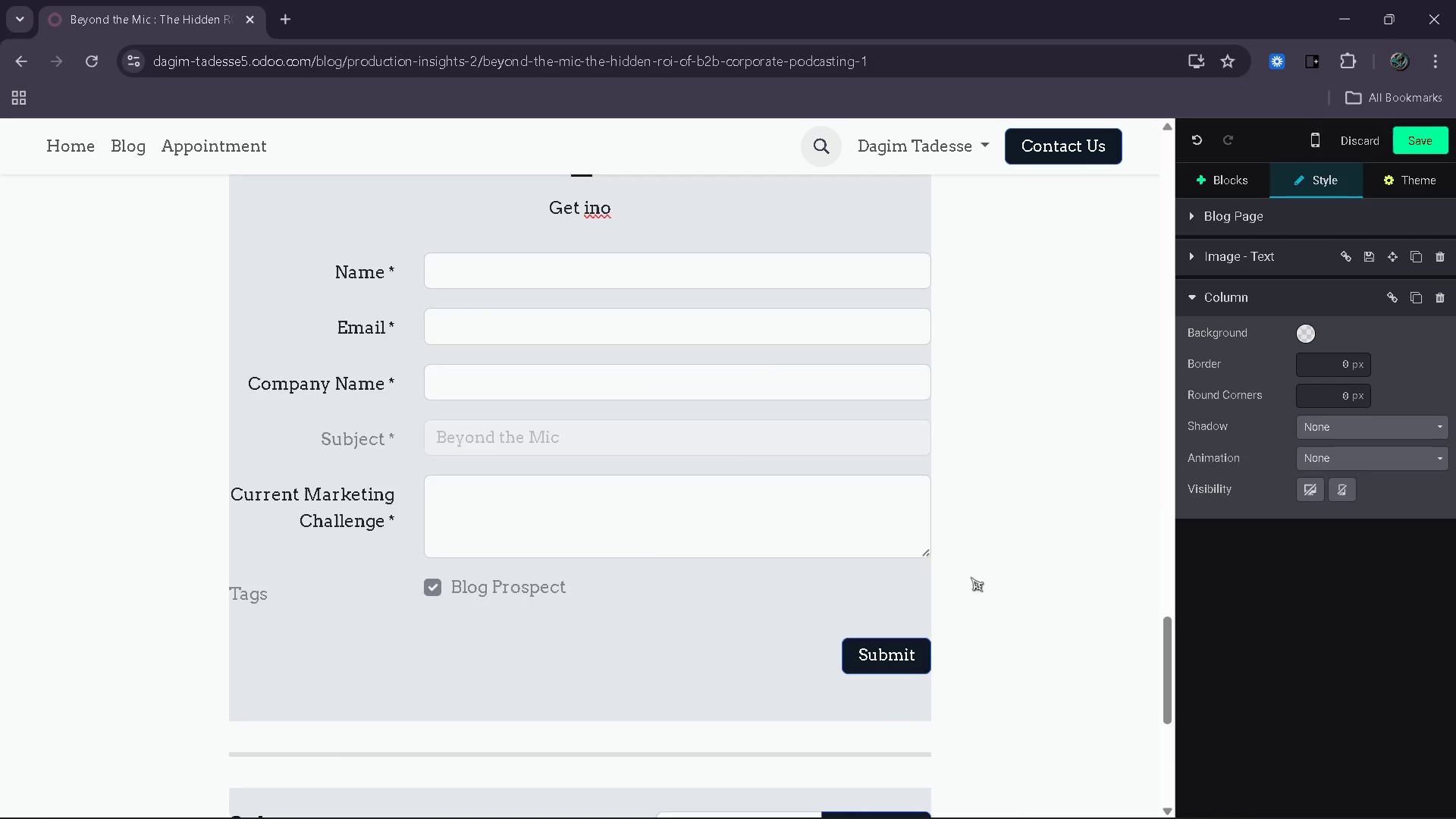 
scroll: coordinate [971, 577], scroll_direction: none, amount: 0.0
 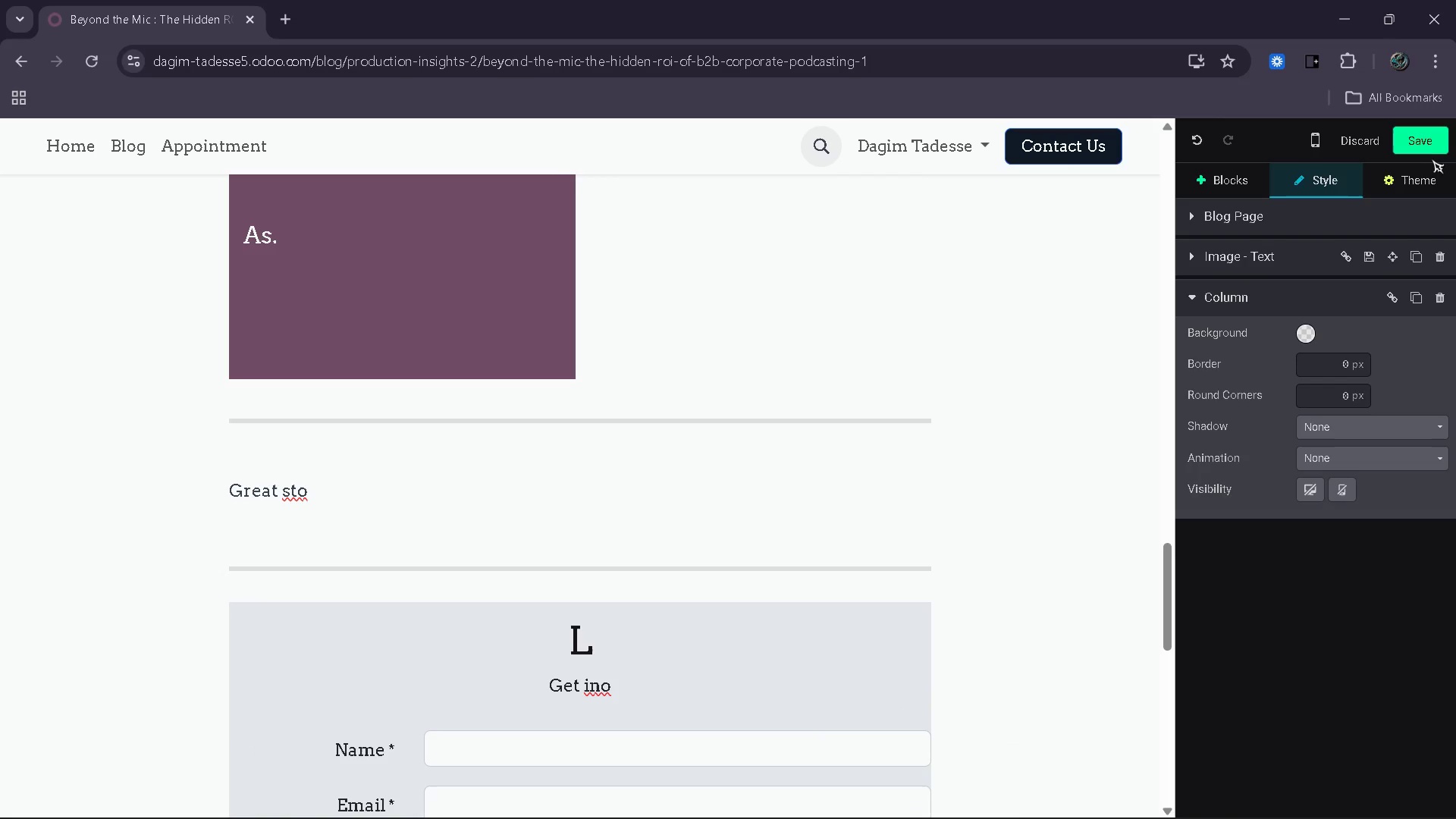 
left_click([1429, 152])
 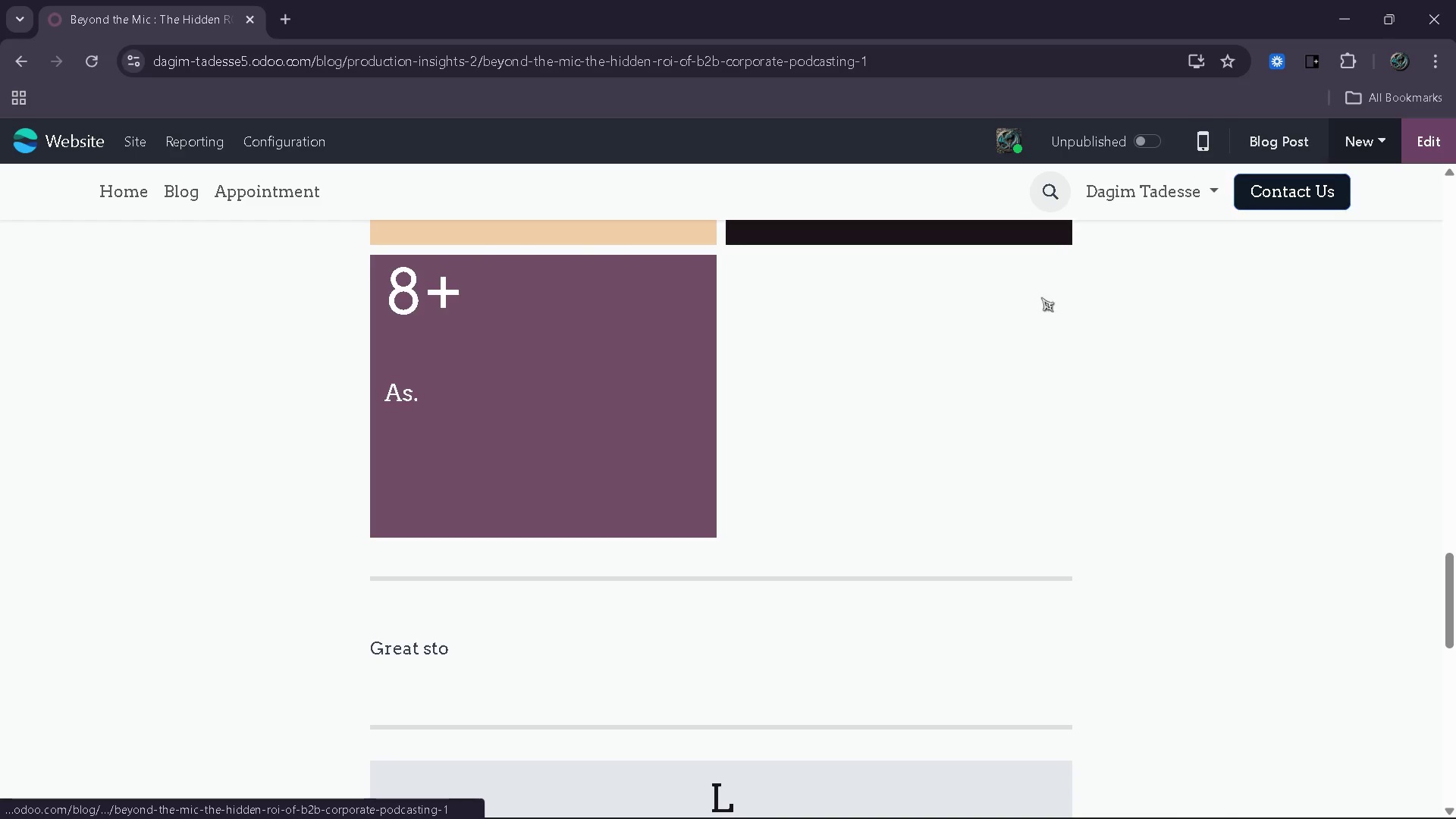 
wait(15.14)
 